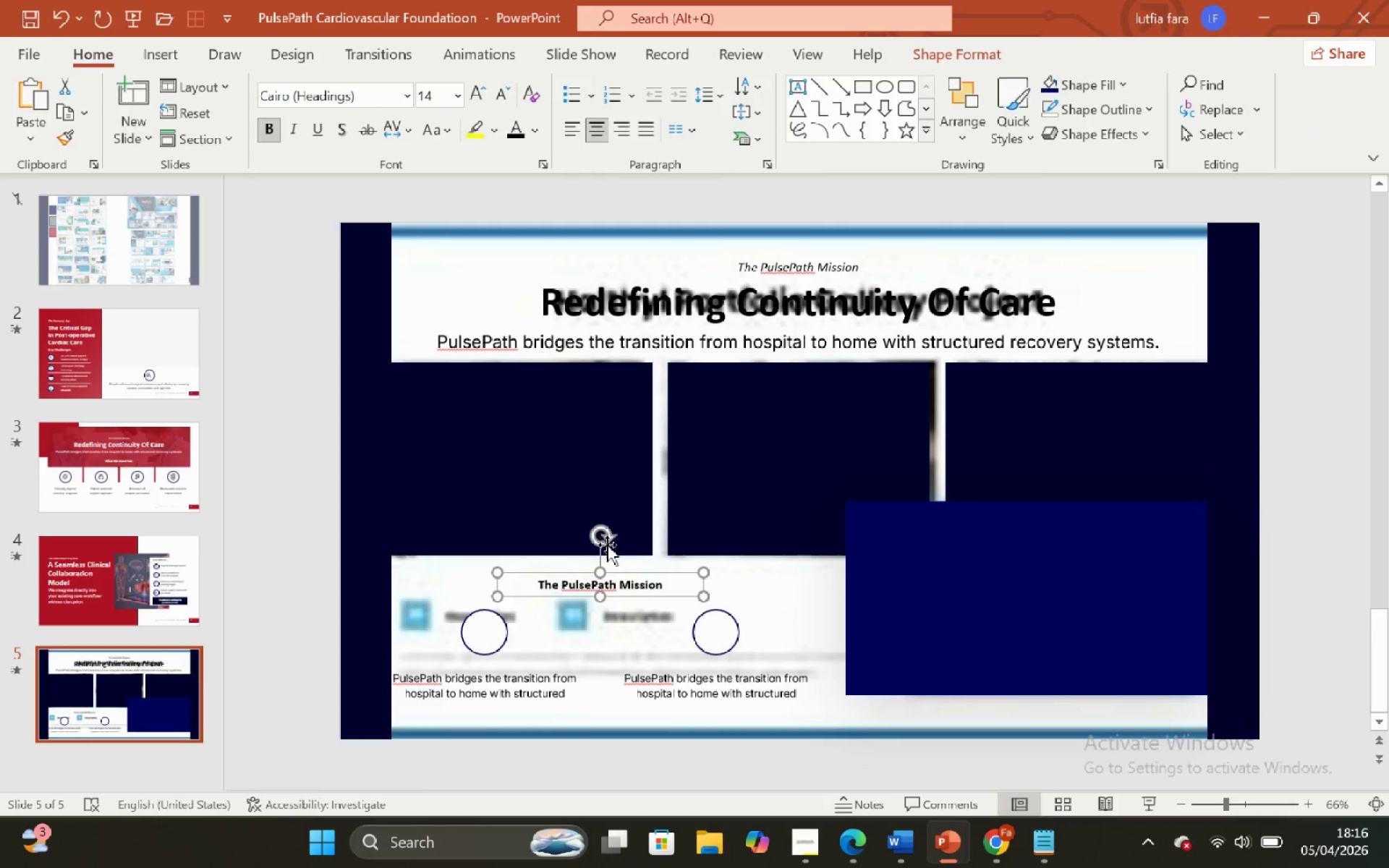 
hold_key(key=ControlLeft, duration=0.59)
hold_key(key=ShiftLeft, duration=0.56)
scroll: coordinate [713, 587], scroll_direction: up, amount: 1.0
 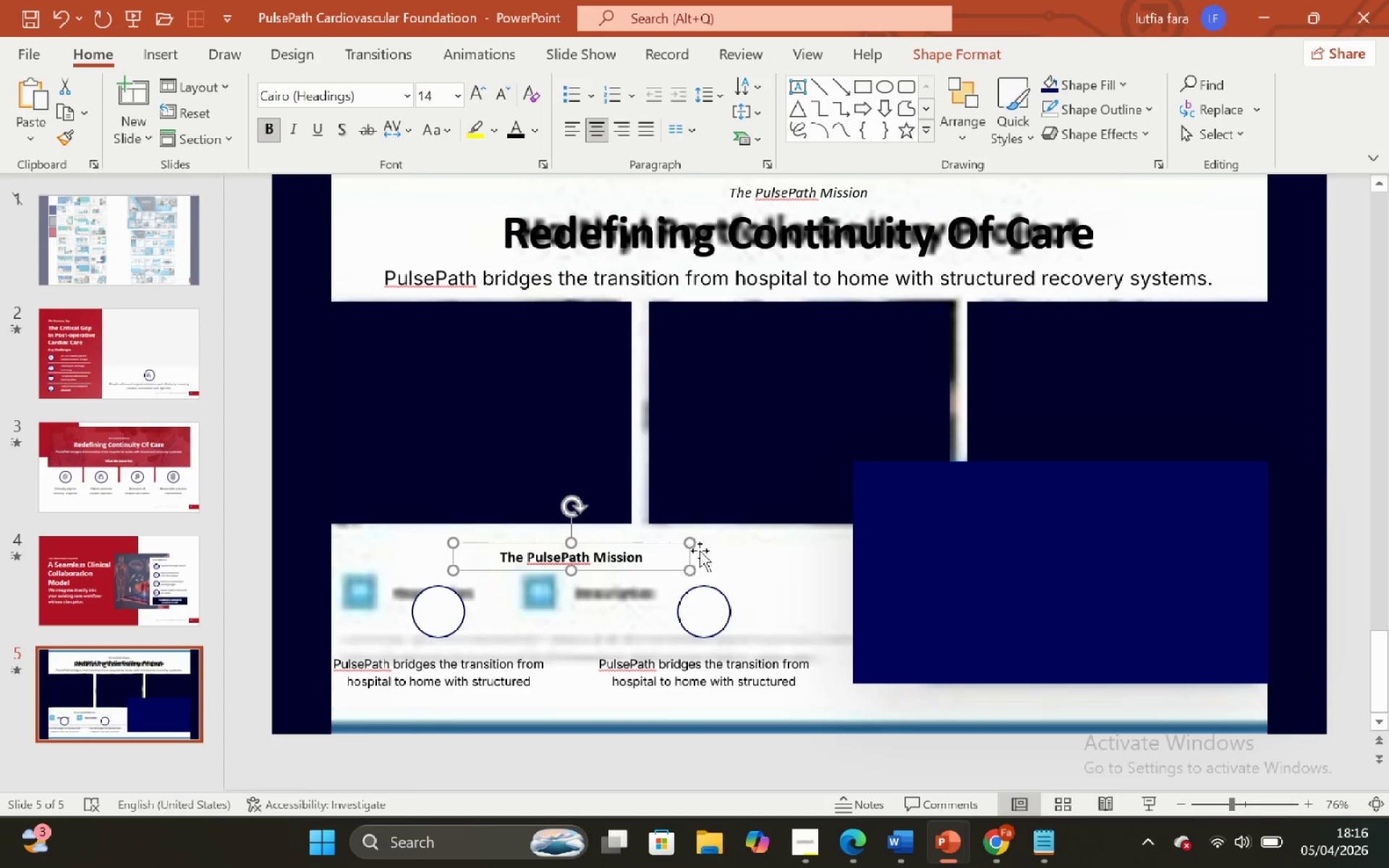 
hold_key(key=ControlLeft, duration=0.42)
hold_key(key=ShiftLeft, duration=0.45)
scroll: coordinate [693, 561], scroll_direction: up, amount: 2.0
 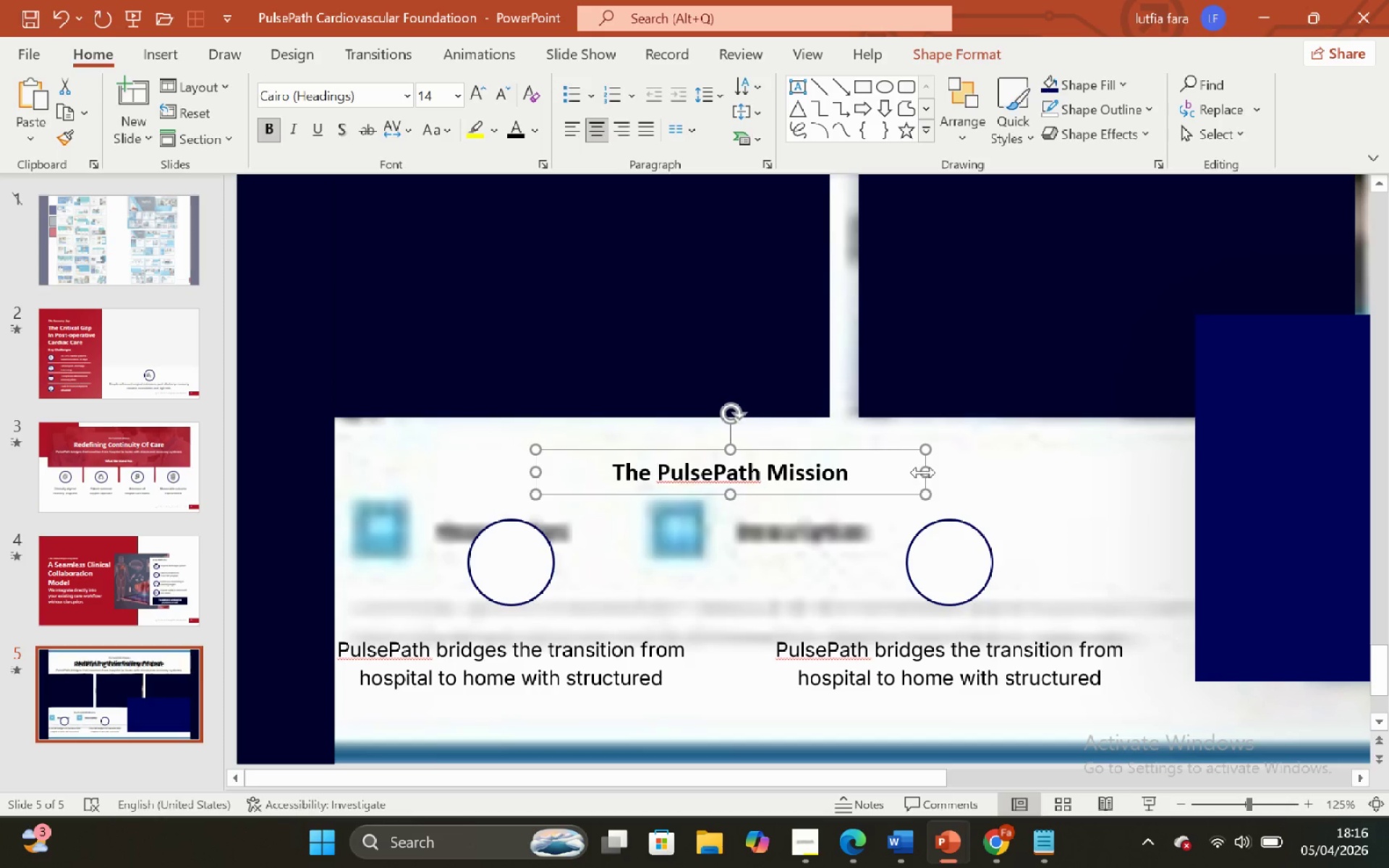 
left_click_drag(start_coordinate=[925, 471], to_coordinate=[872, 464])
 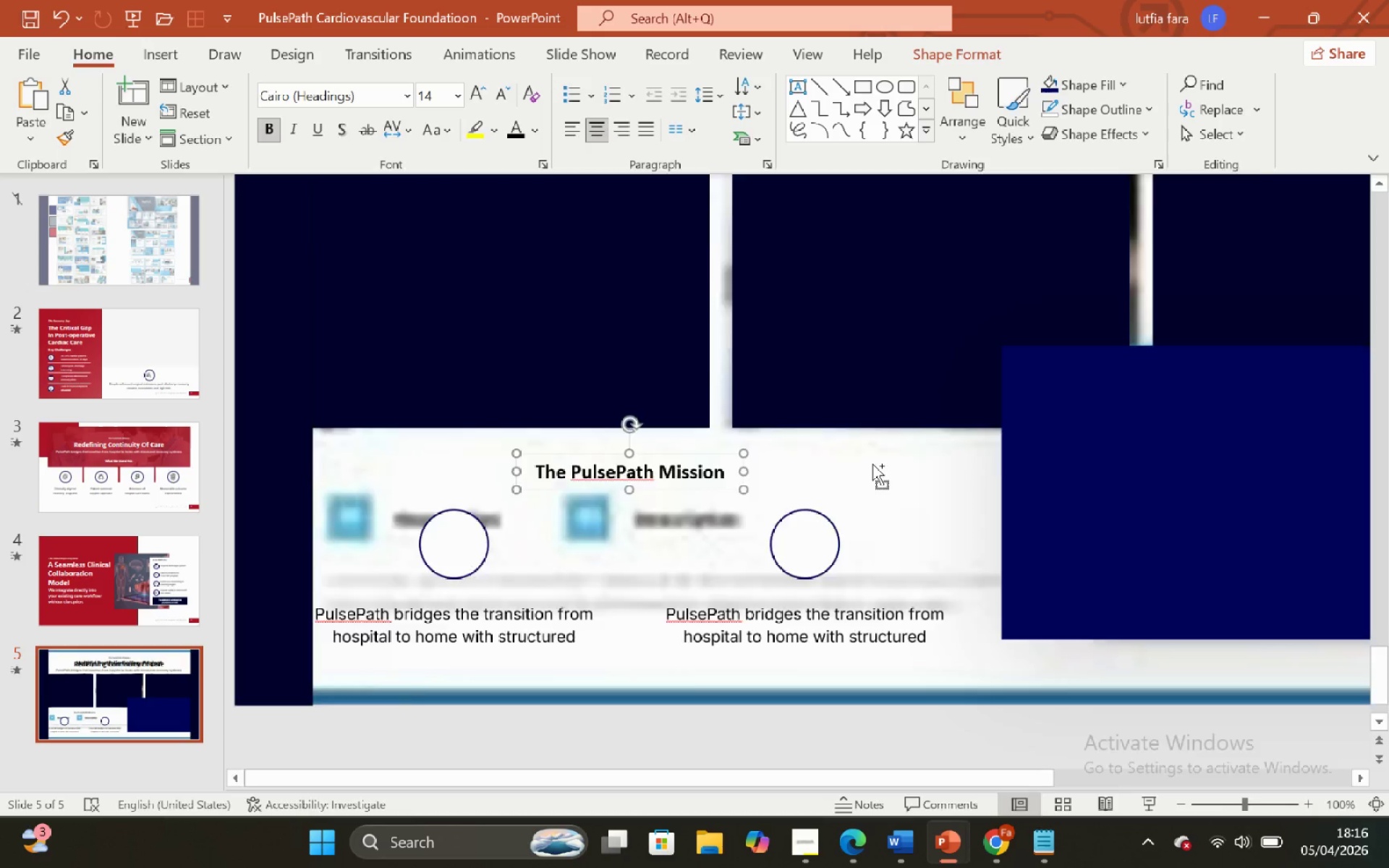 
hold_key(key=ControlLeft, duration=1.8)
 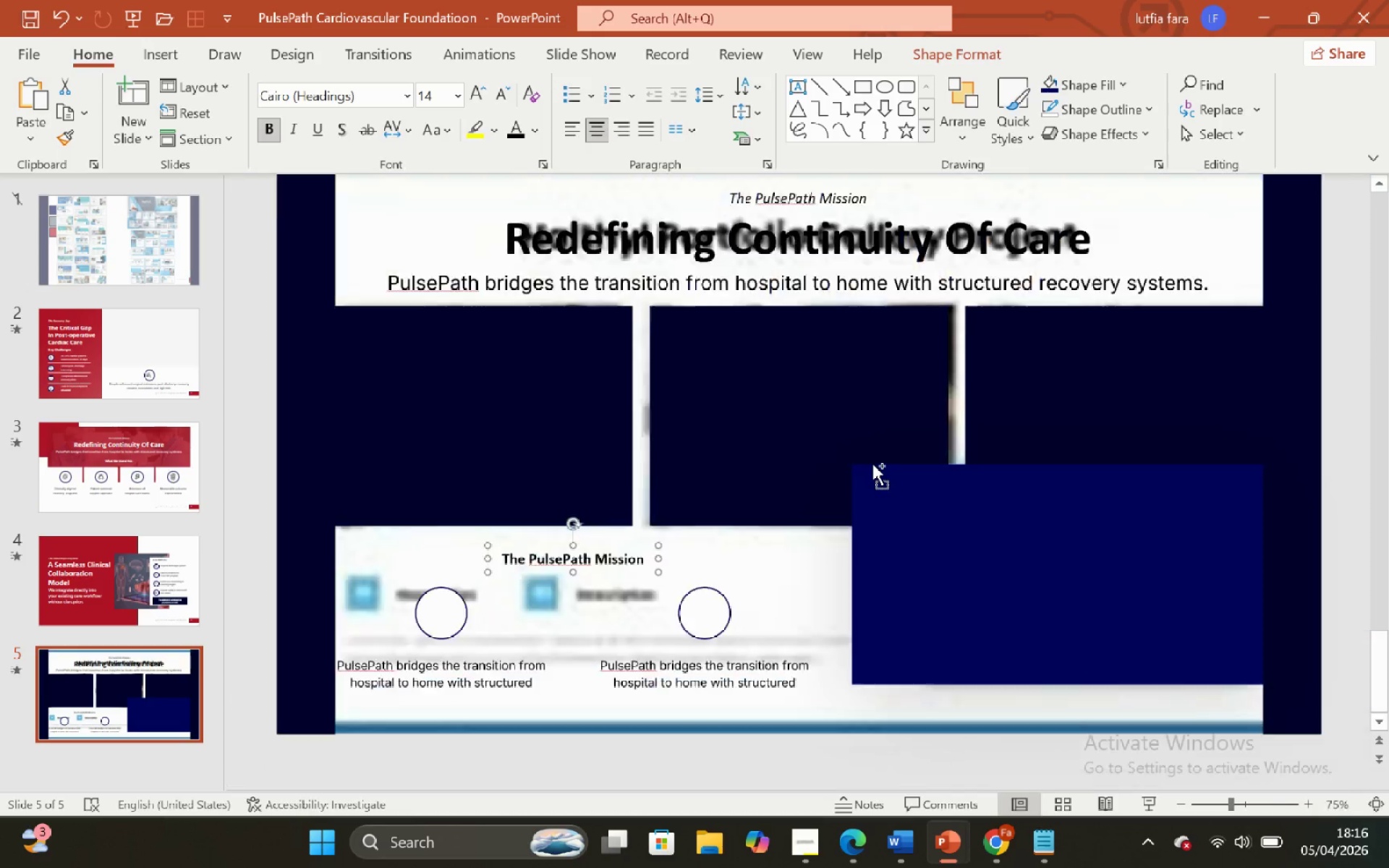 
hold_key(key=ShiftLeft, duration=1.8)
 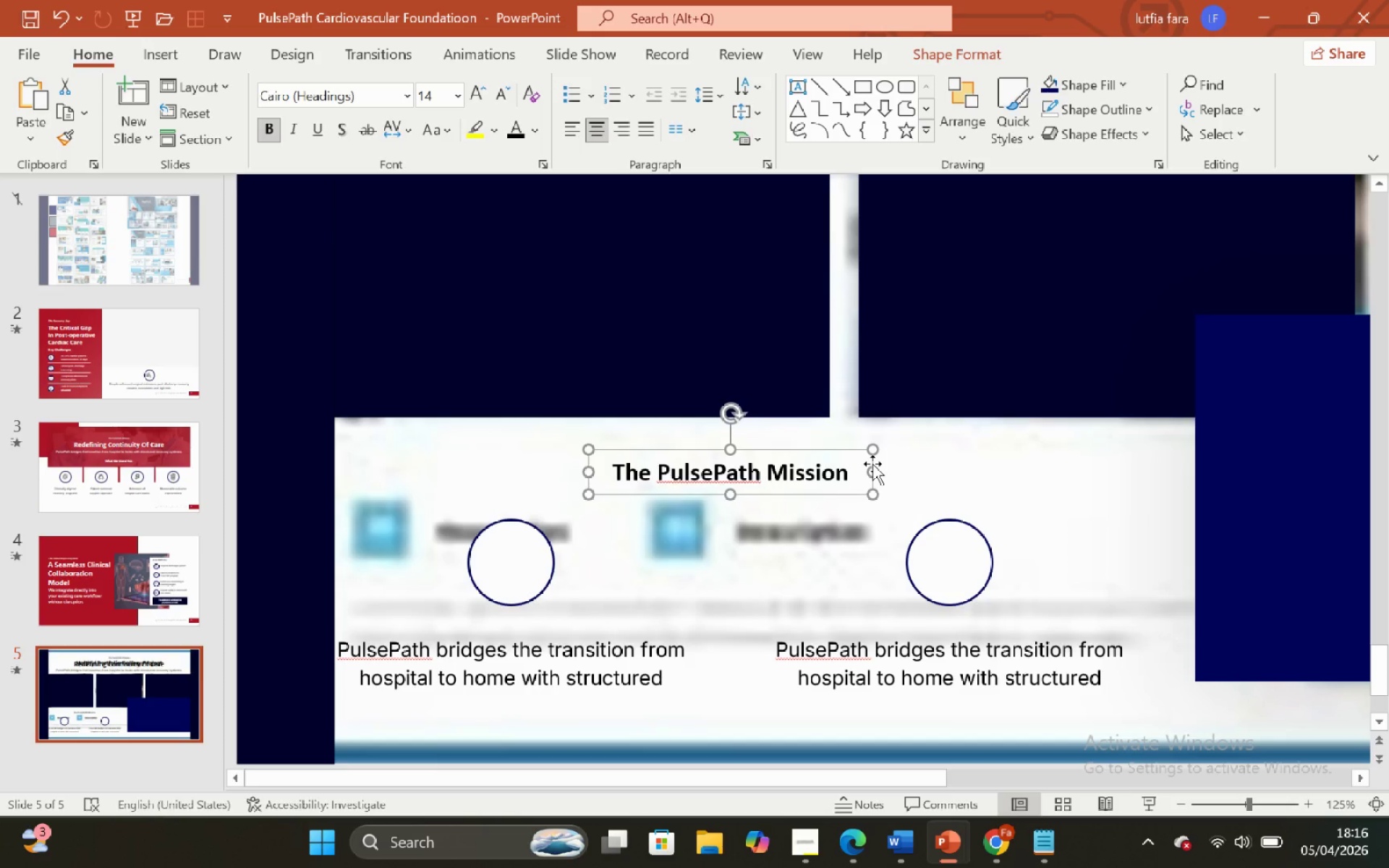 
hold_key(key=ShiftLeft, duration=0.7)
hold_key(key=ControlLeft, duration=0.67)
scroll: coordinate [872, 464], scroll_direction: down, amount: 2.0
 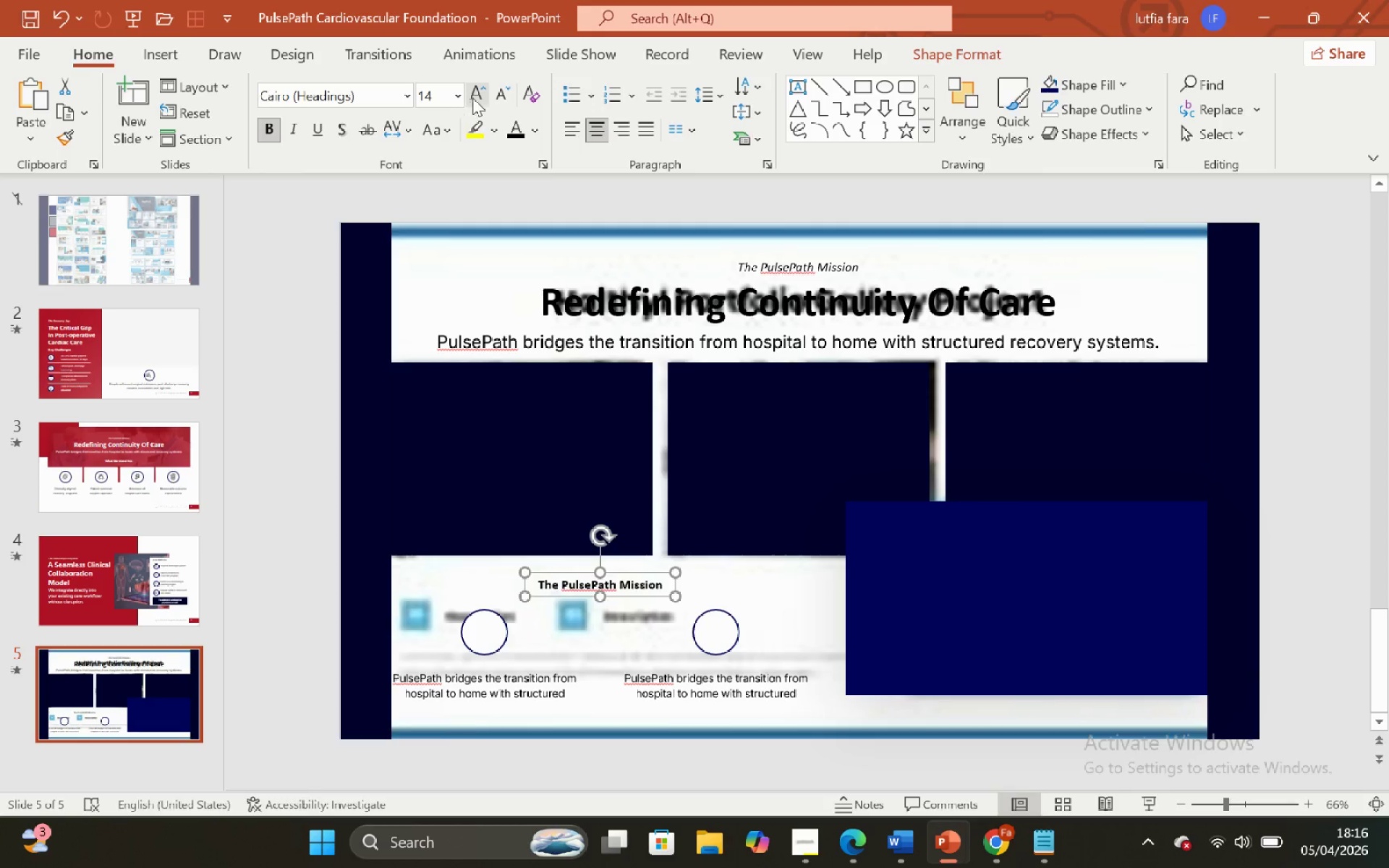 
double_click([472, 98])
 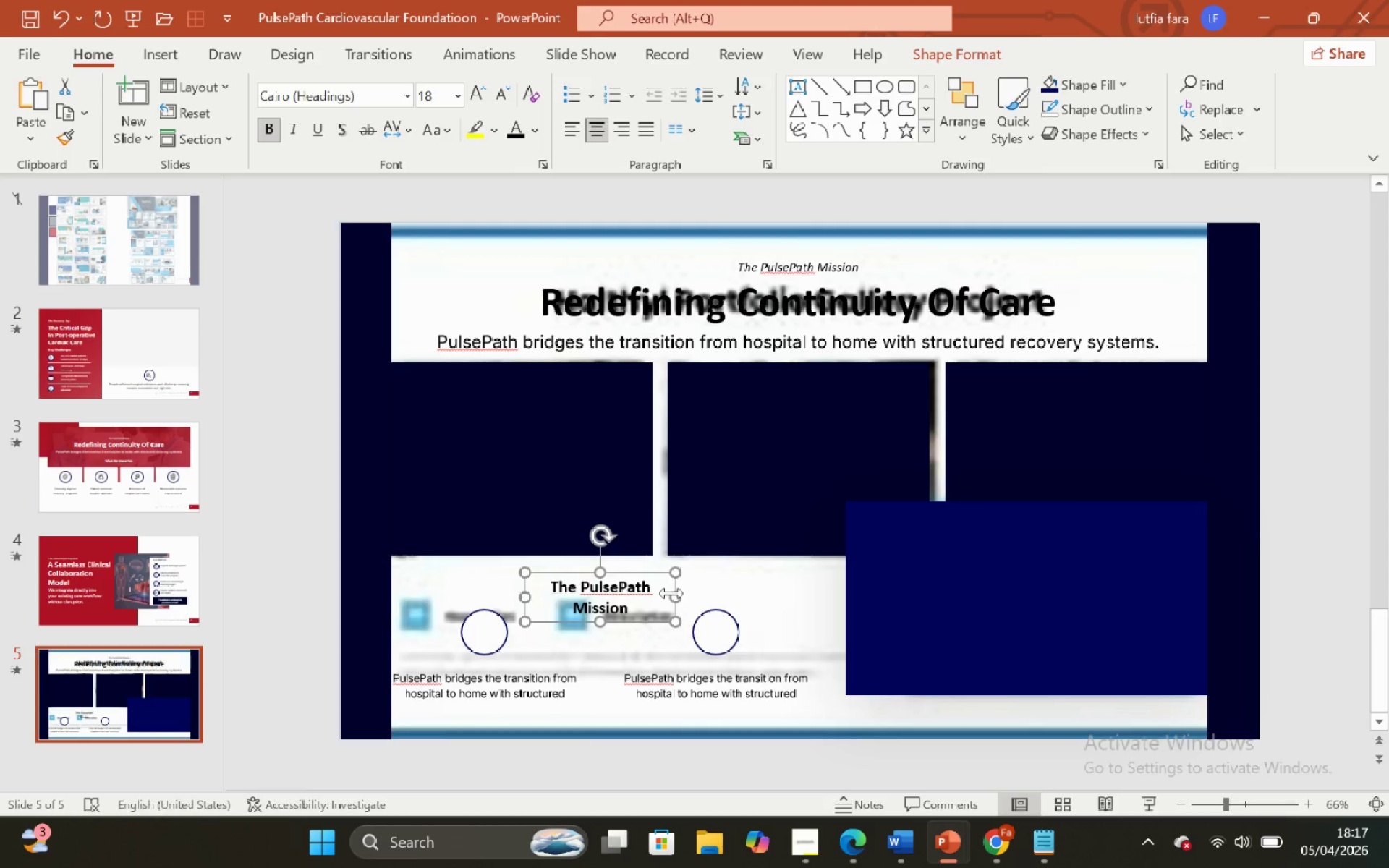 
left_click_drag(start_coordinate=[673, 594], to_coordinate=[707, 597])
 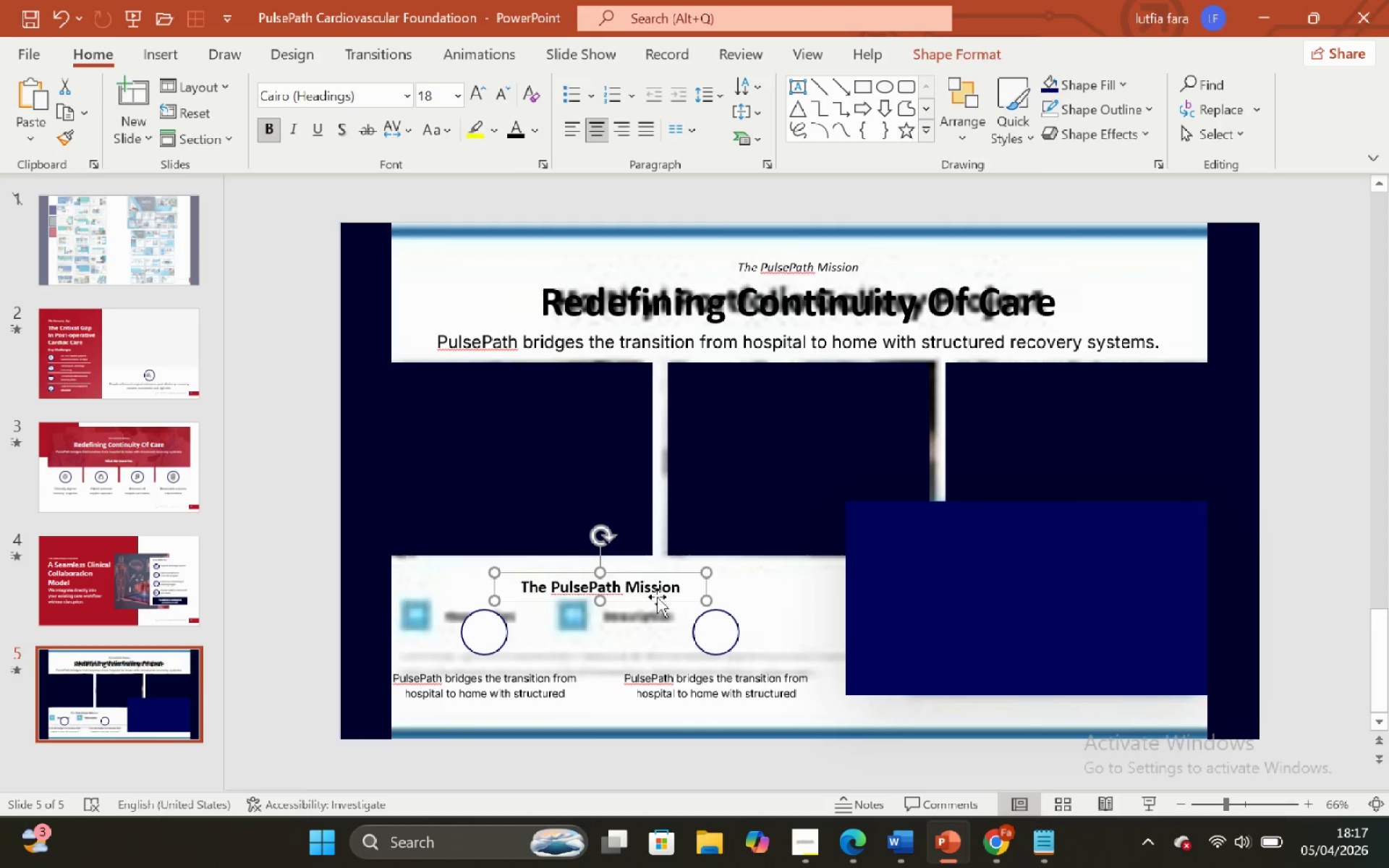 
hold_key(key=ControlLeft, duration=0.47)
 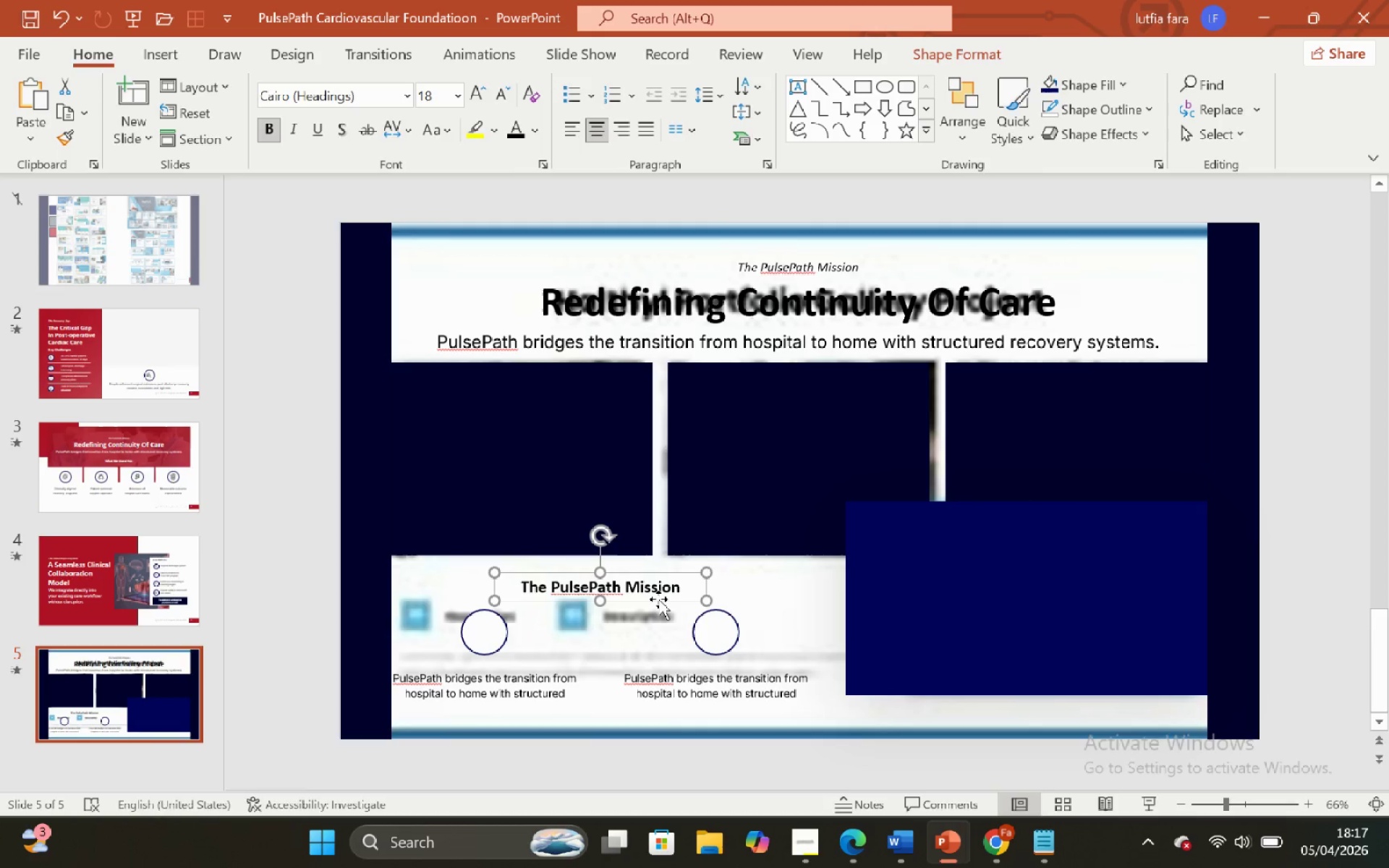 
hold_key(key=ShiftLeft, duration=0.5)
 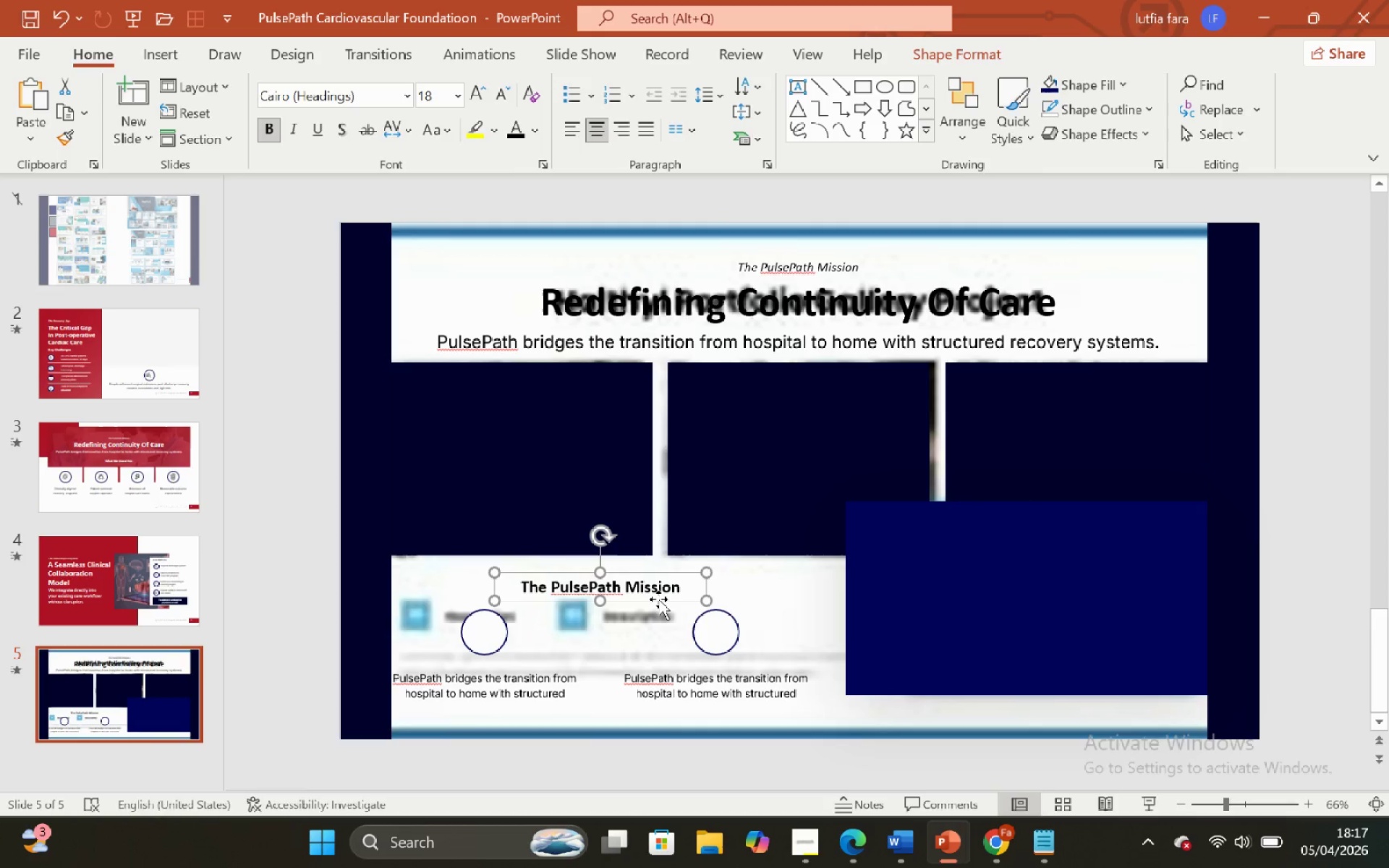 
hold_key(key=ShiftLeft, duration=1.69)
left_click_drag(start_coordinate=[658, 599], to_coordinate=[657, 593])
 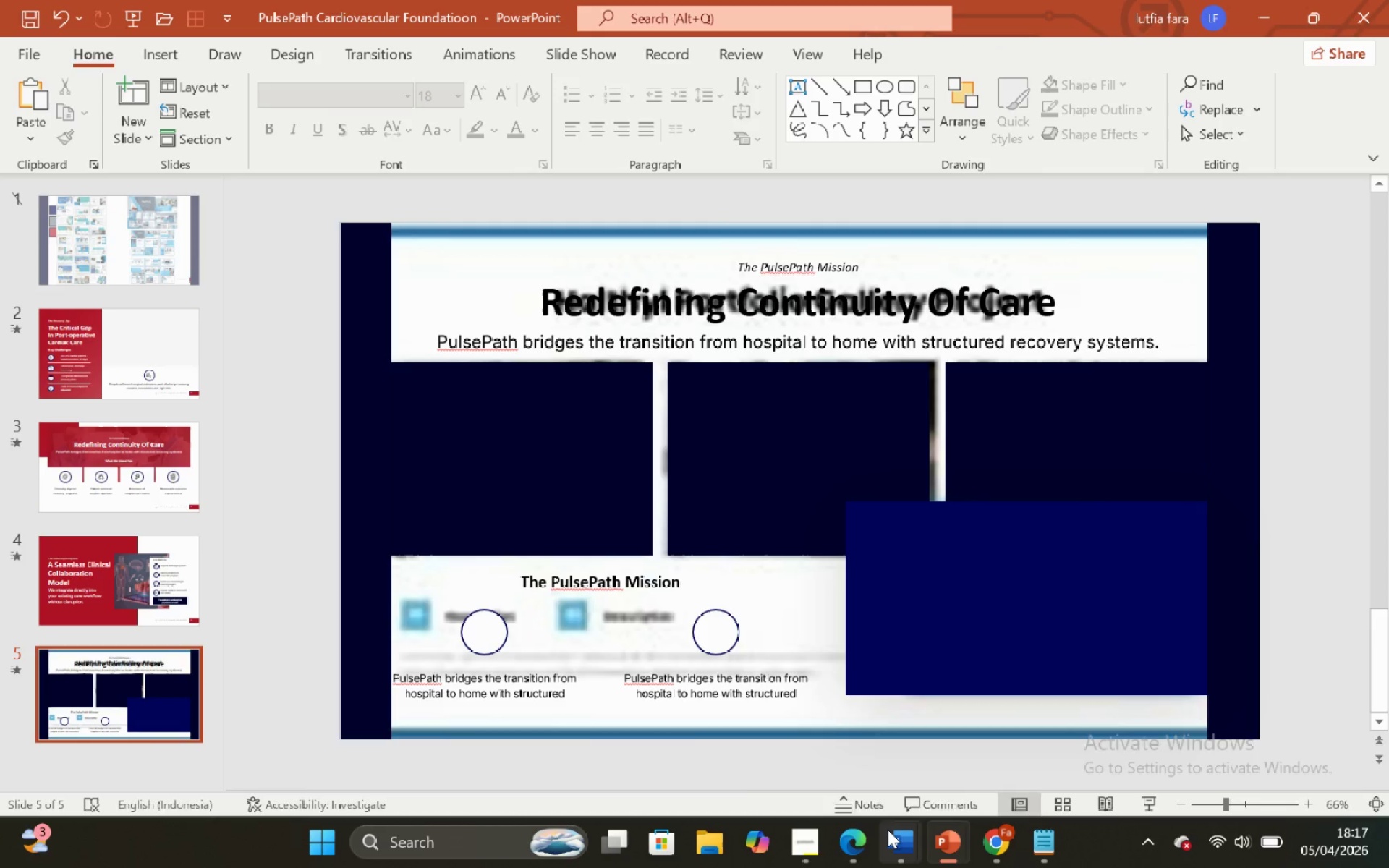 
left_click([1050, 739])
 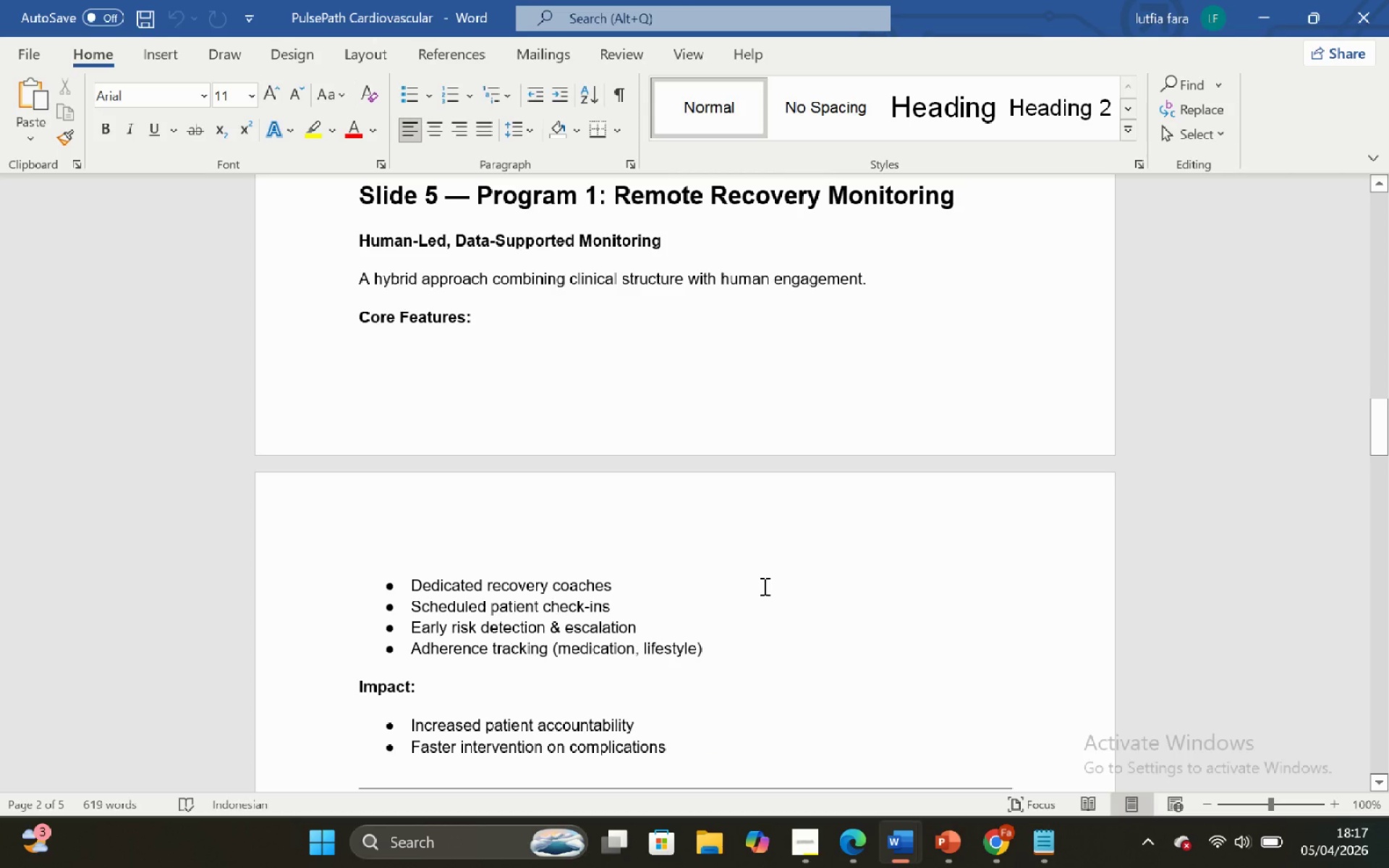 
left_click([763, 586])
 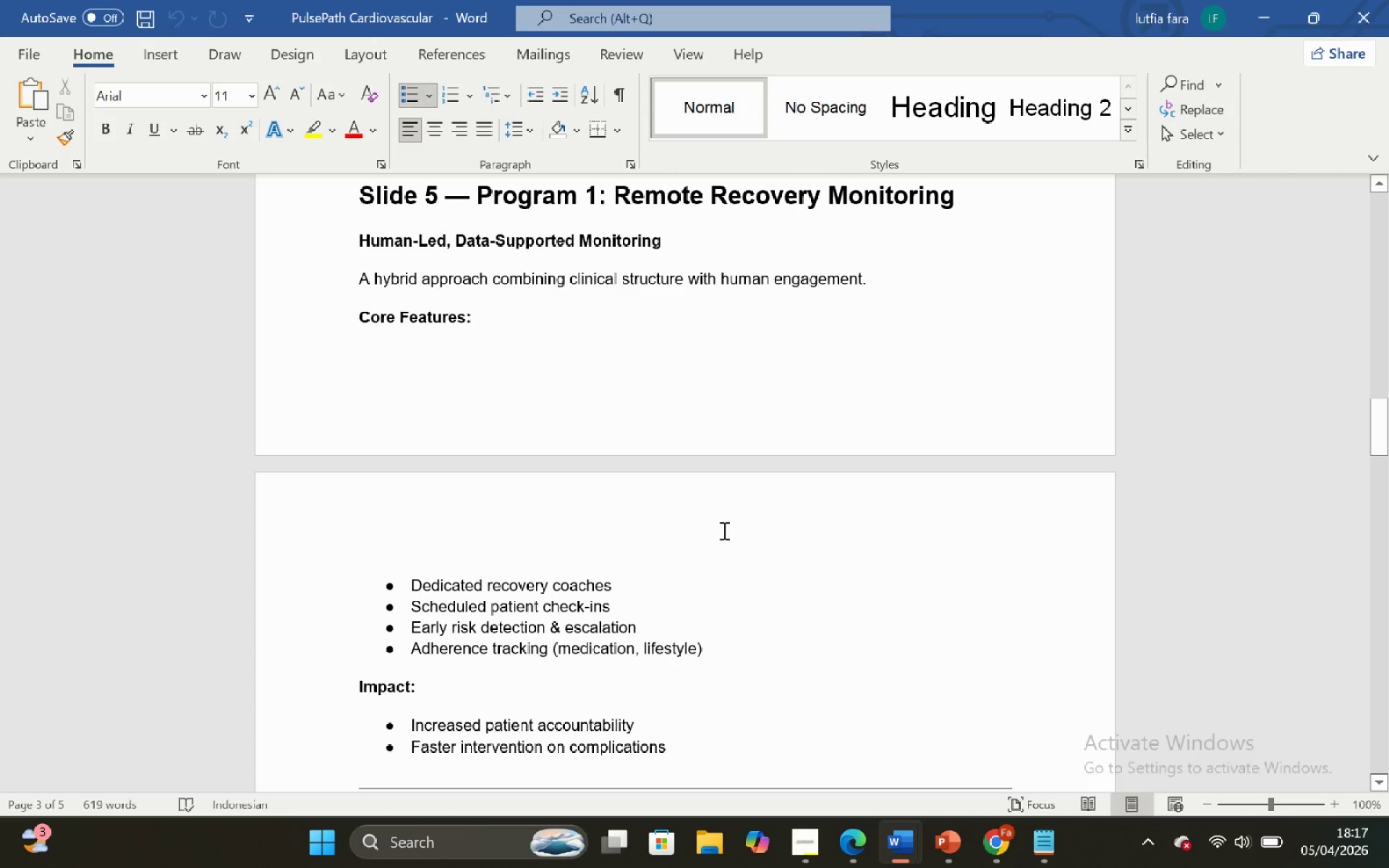 
scroll: coordinate [606, 510], scroll_direction: none, amount: 0.0
 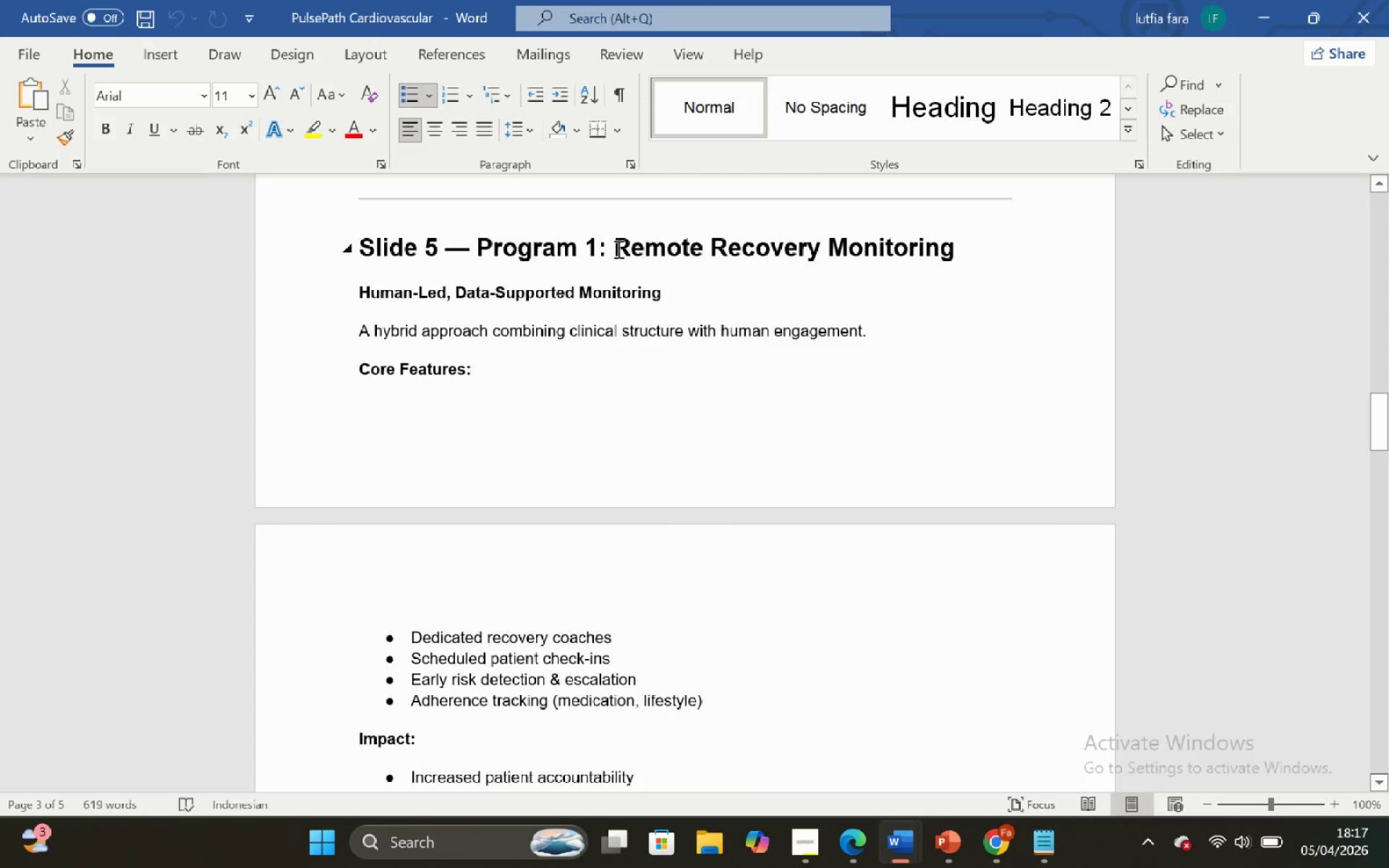 
wait(5.12)
 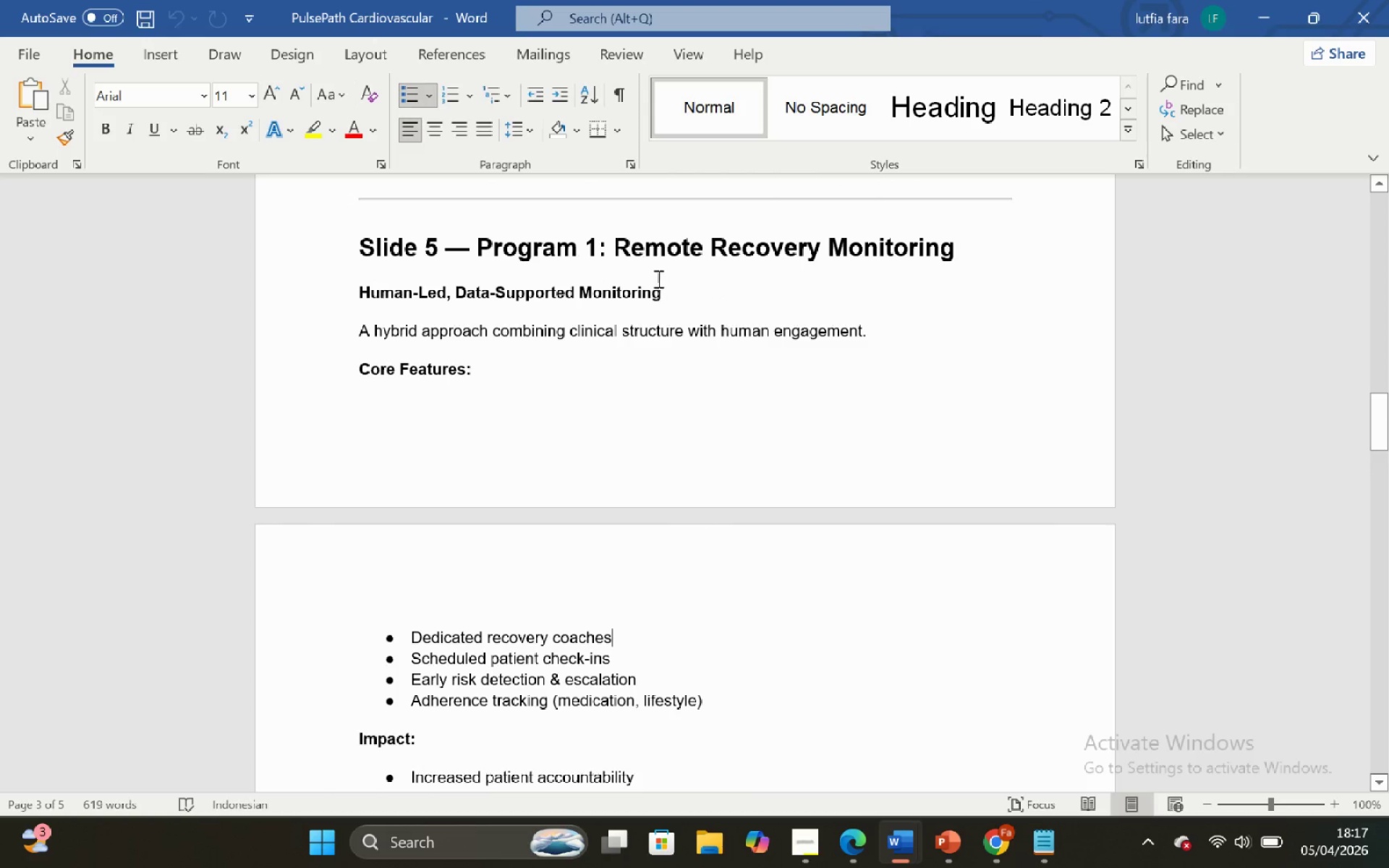 
left_click([613, 320])
 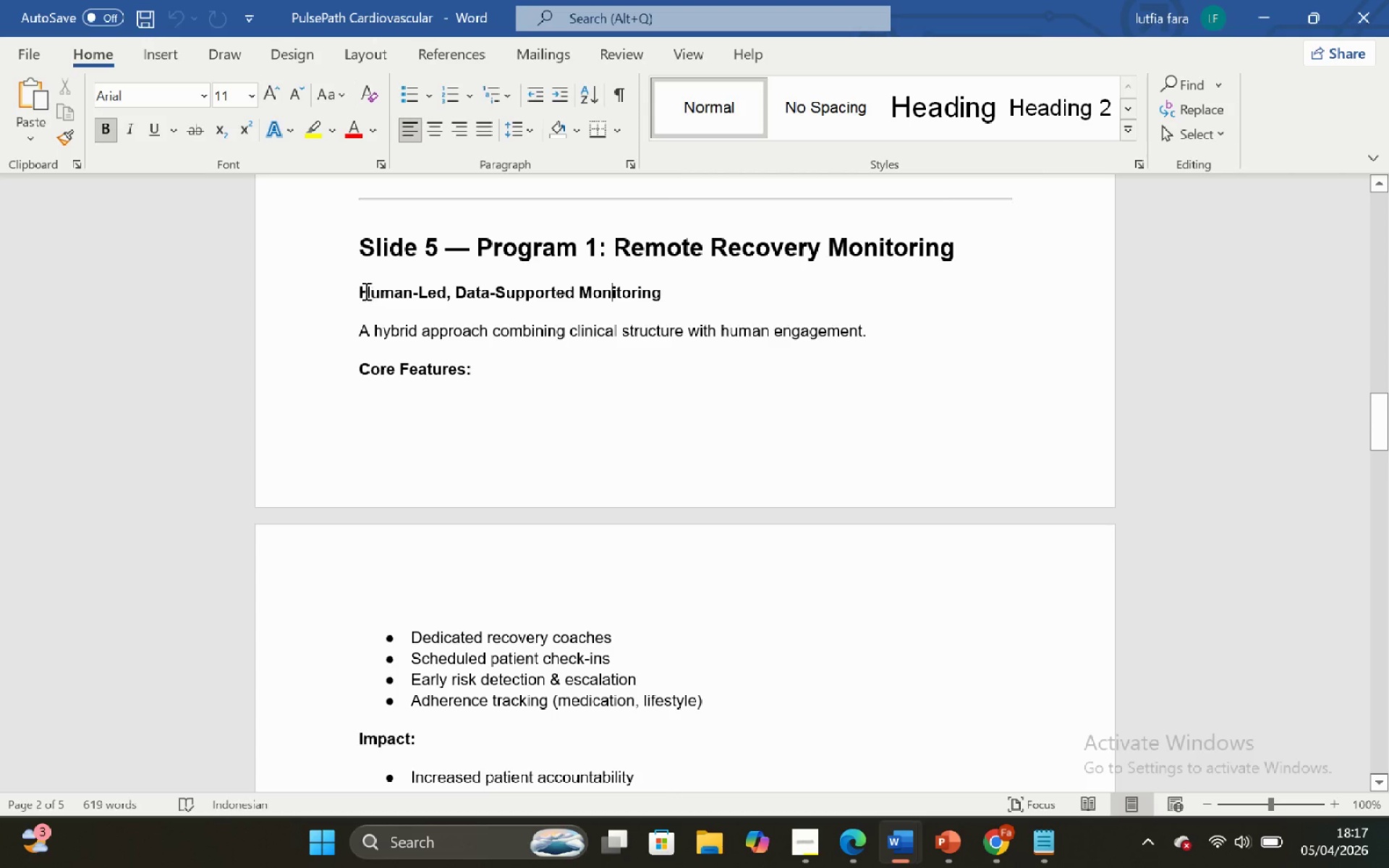 
left_click([360, 286])
 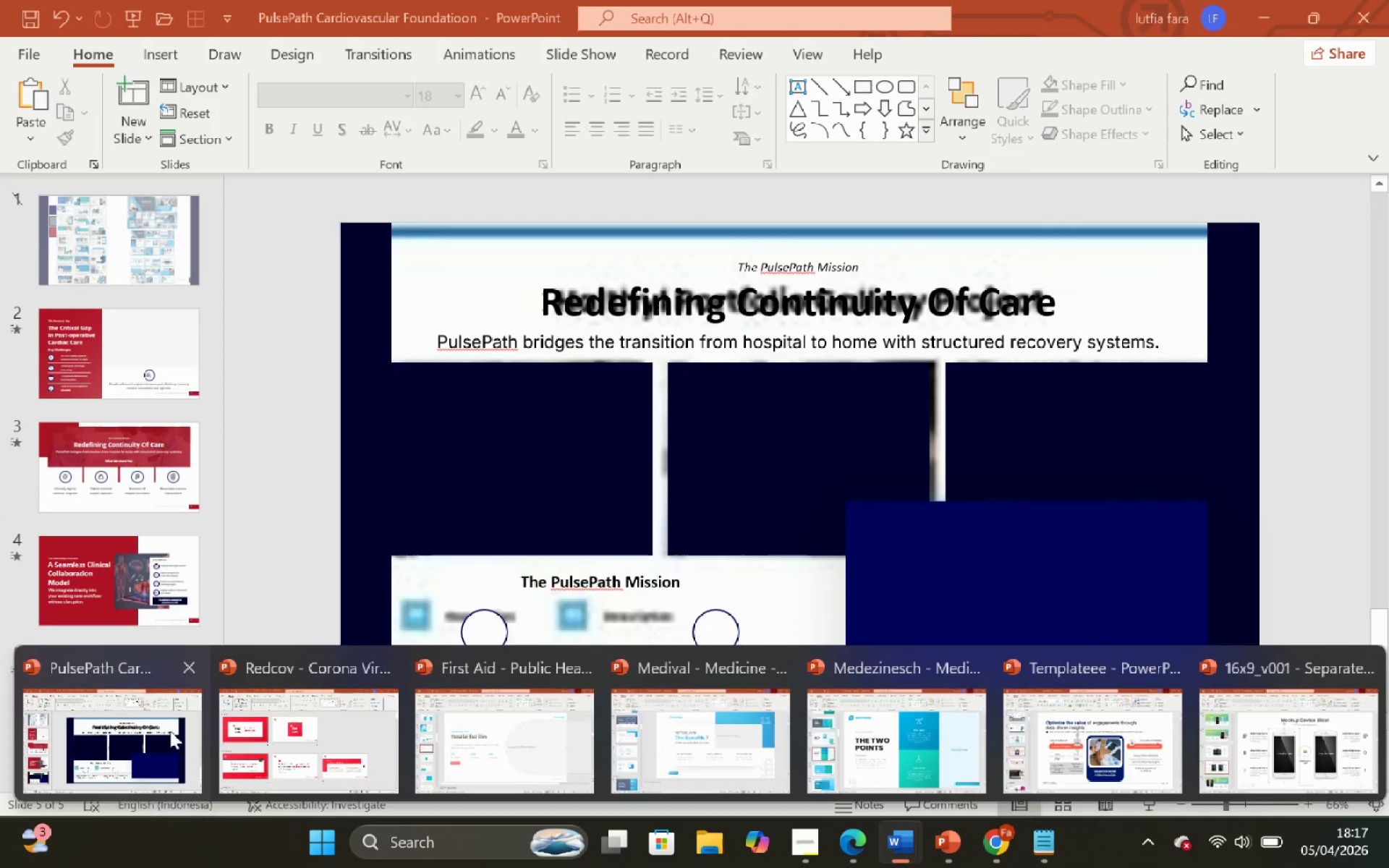 
wait(5.89)
 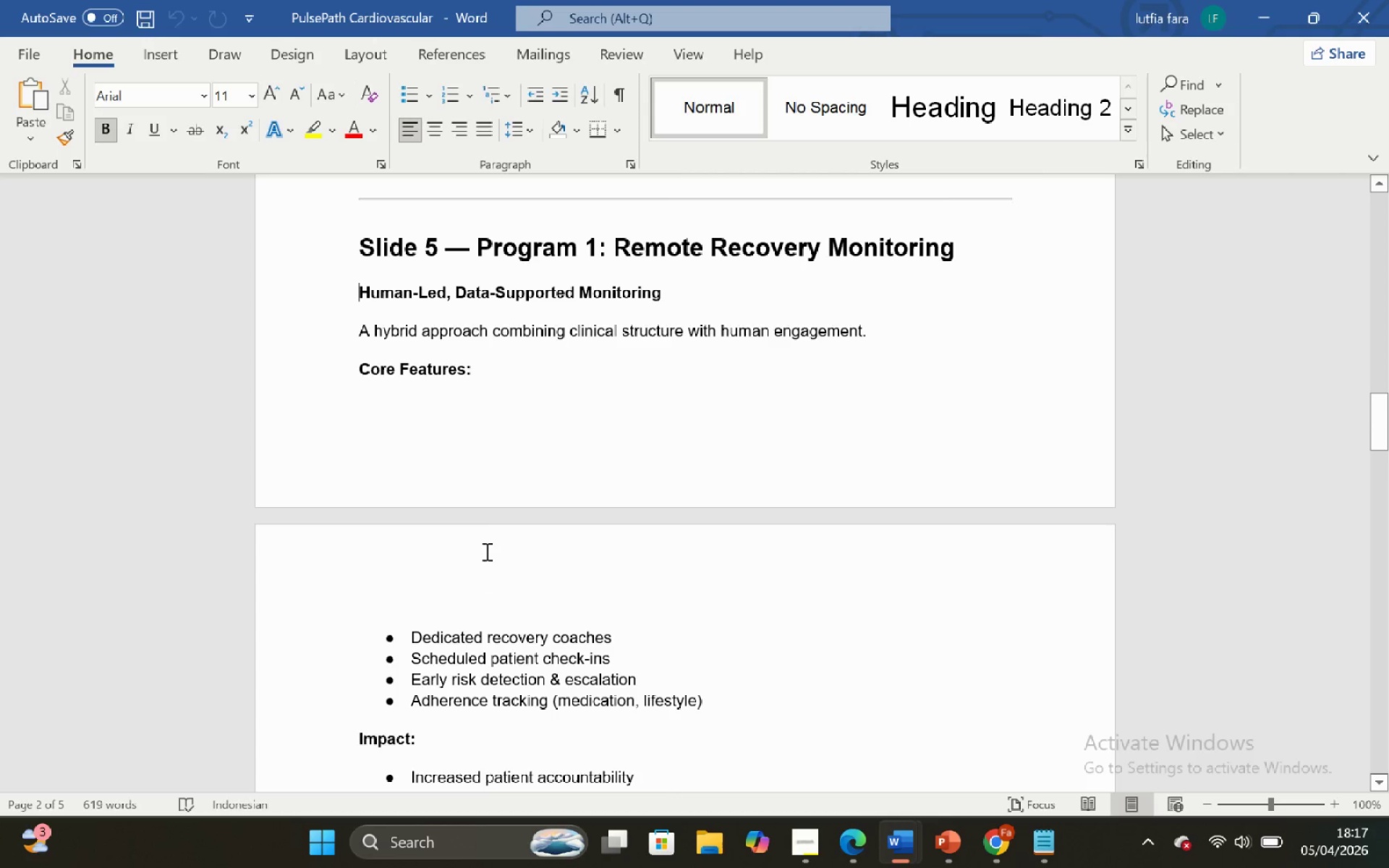 
left_click([683, 582])
 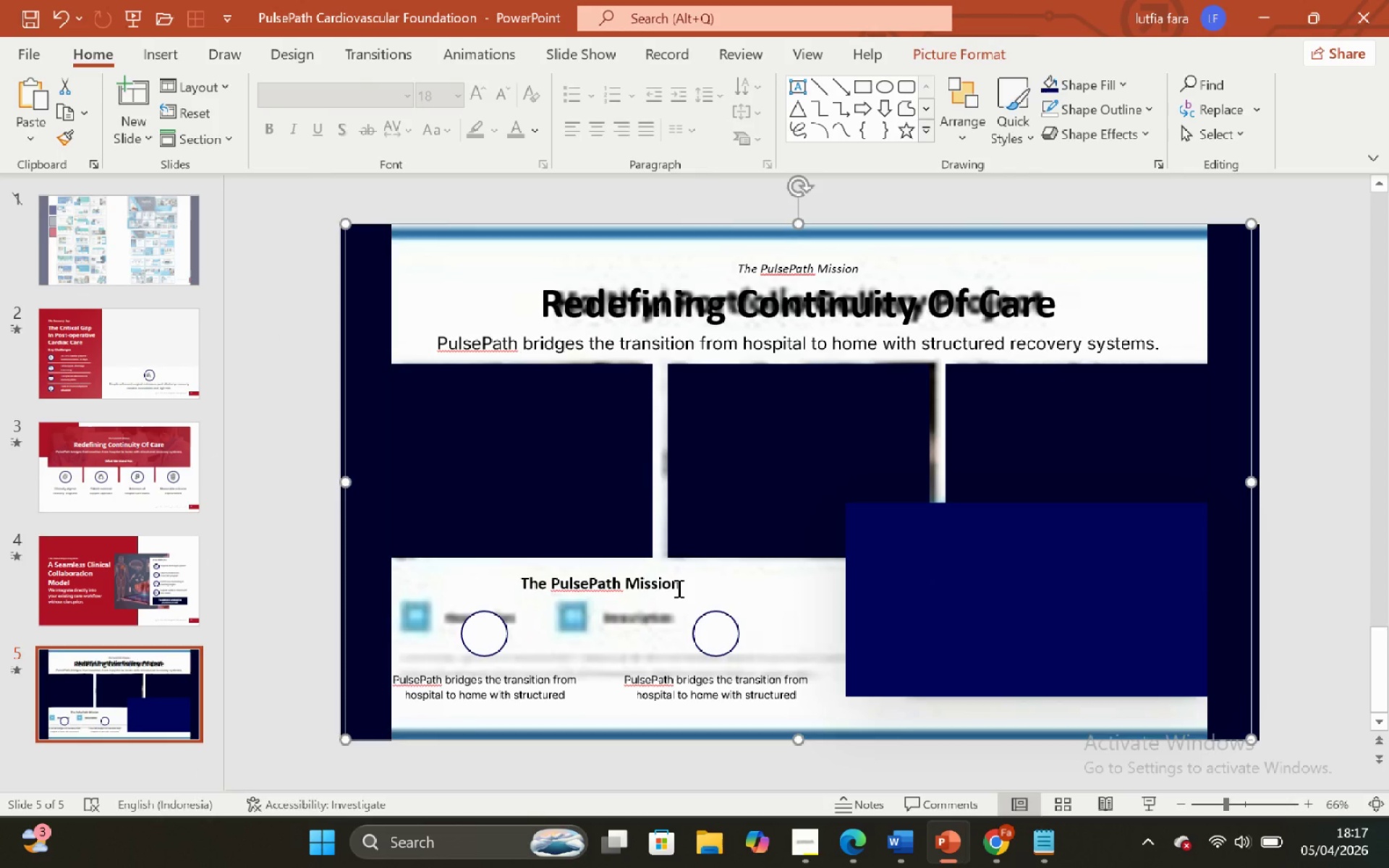 
left_click([677, 588])
 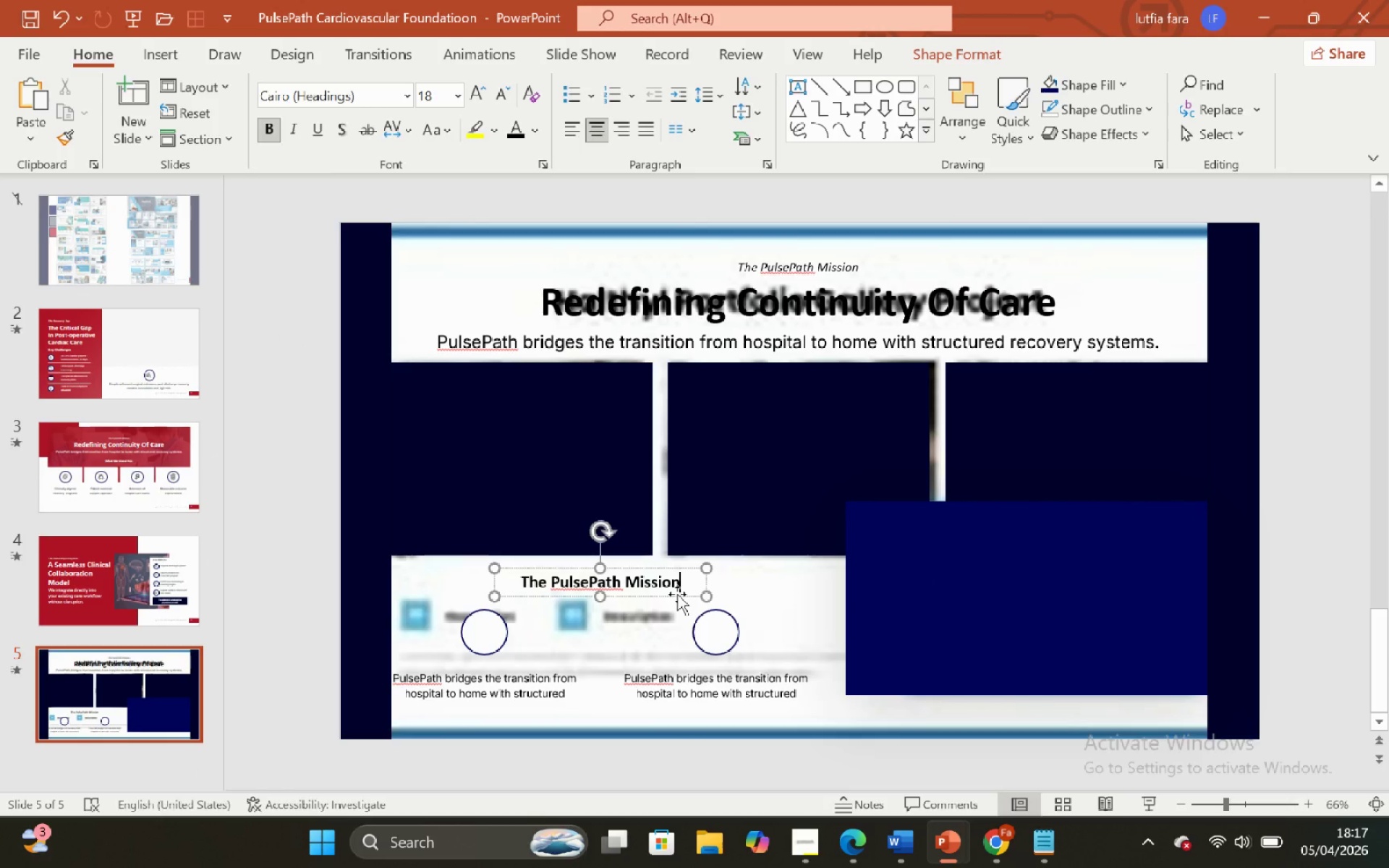 
left_click([677, 594])
 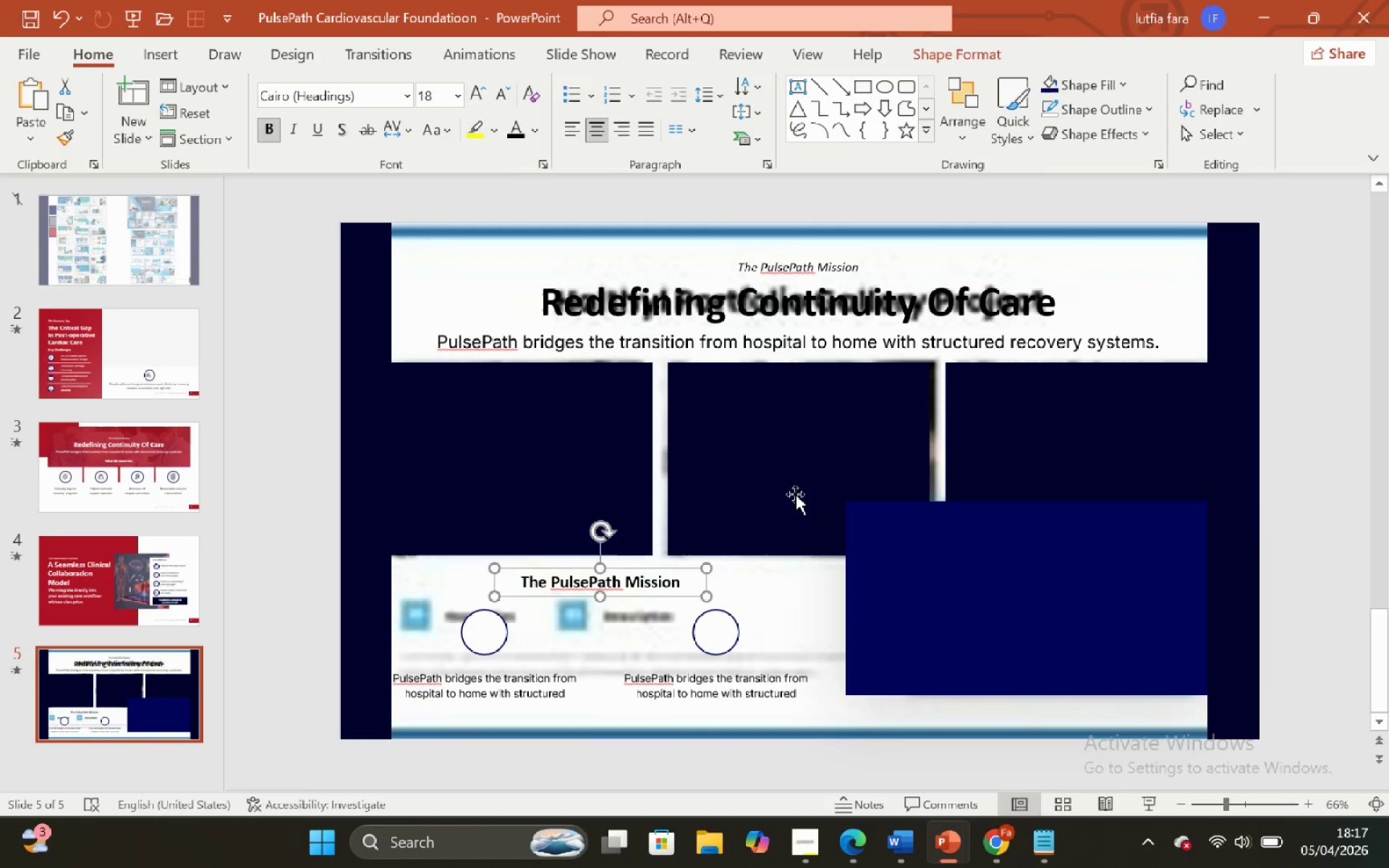 
hold_key(key=ShiftLeft, duration=0.33)
 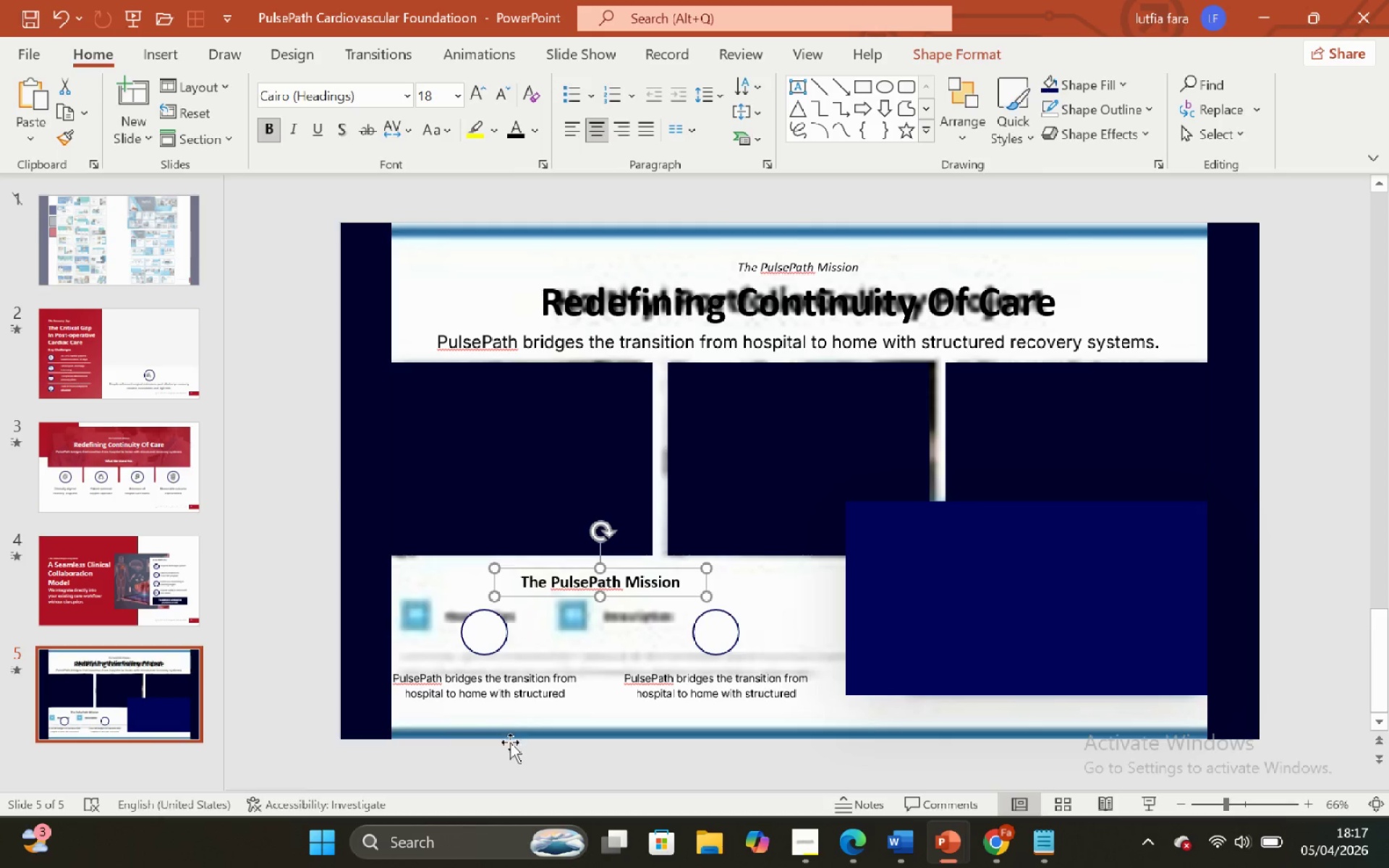 
left_click([510, 742])
 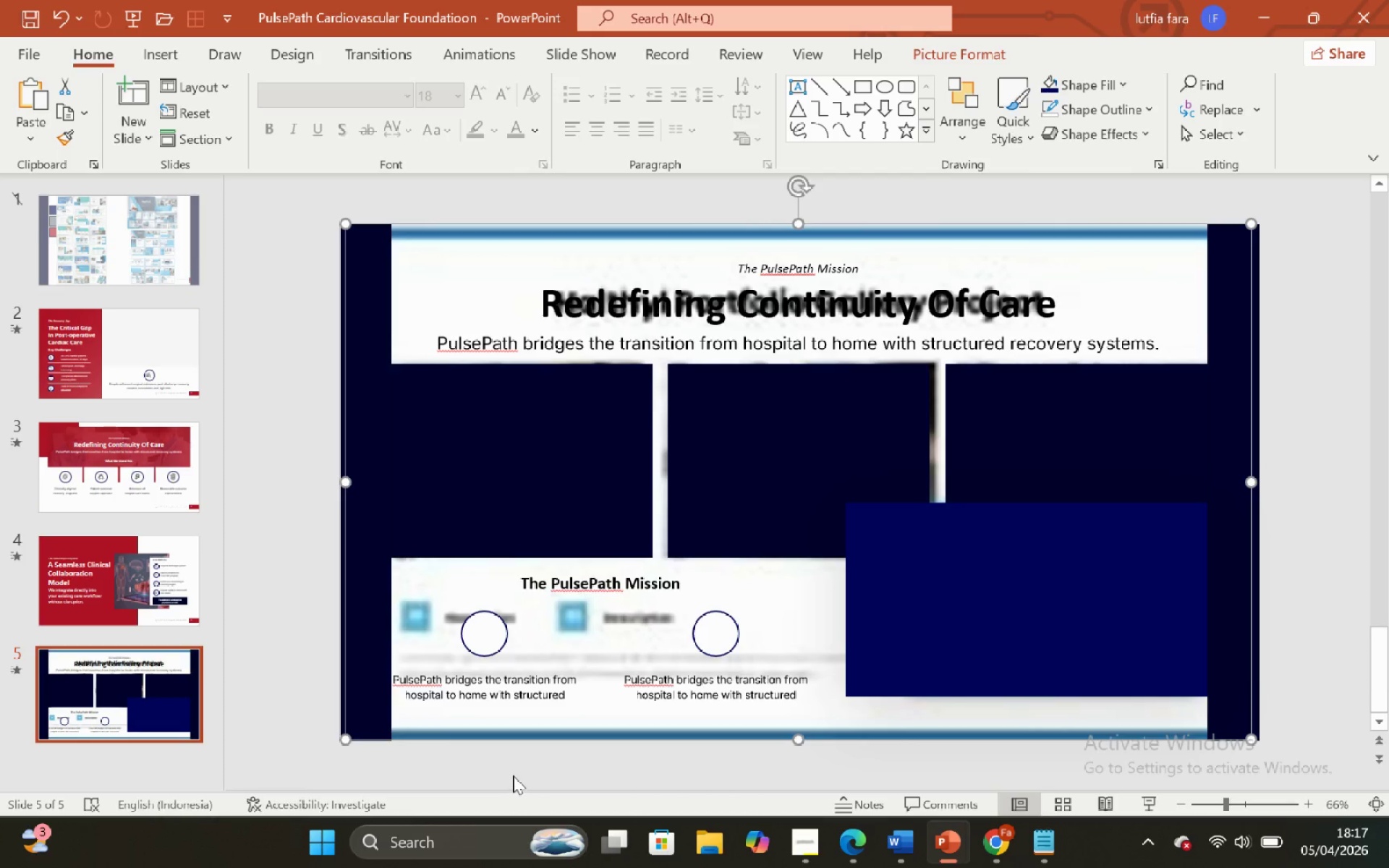 
left_click([513, 774])
 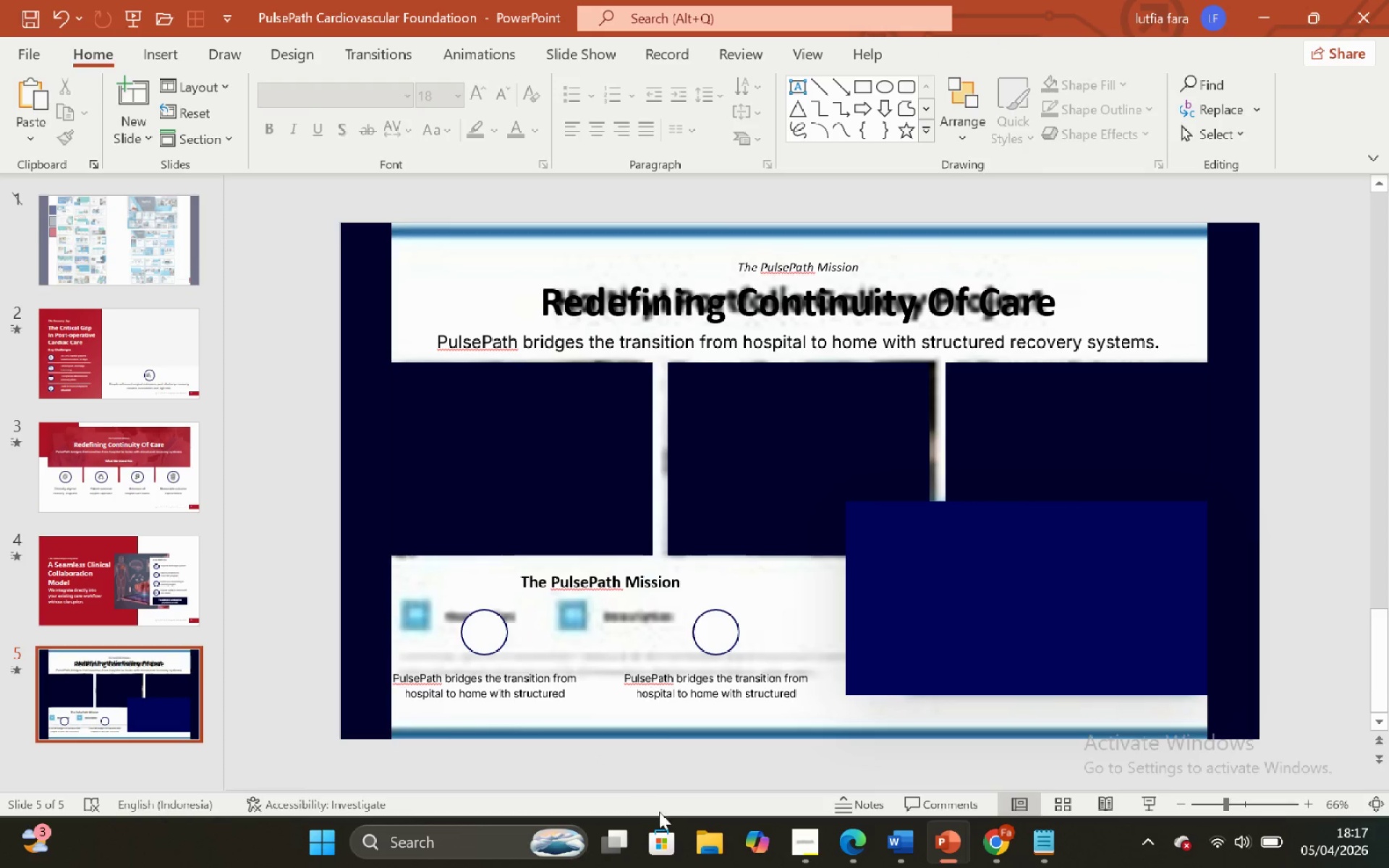 
left_click([514, 671])
 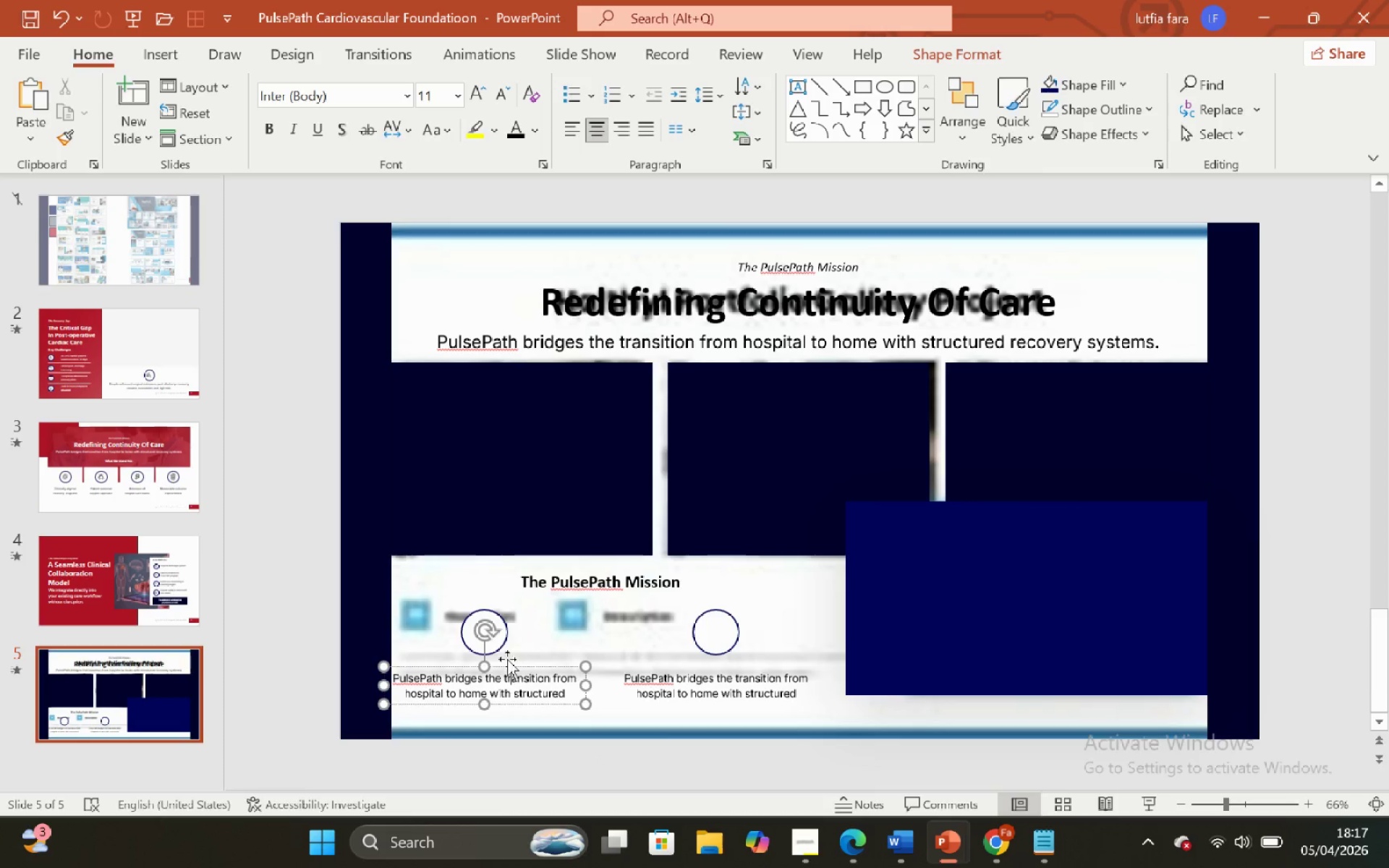 
hold_key(key=ShiftLeft, duration=1.38)
left_click([490, 620])
 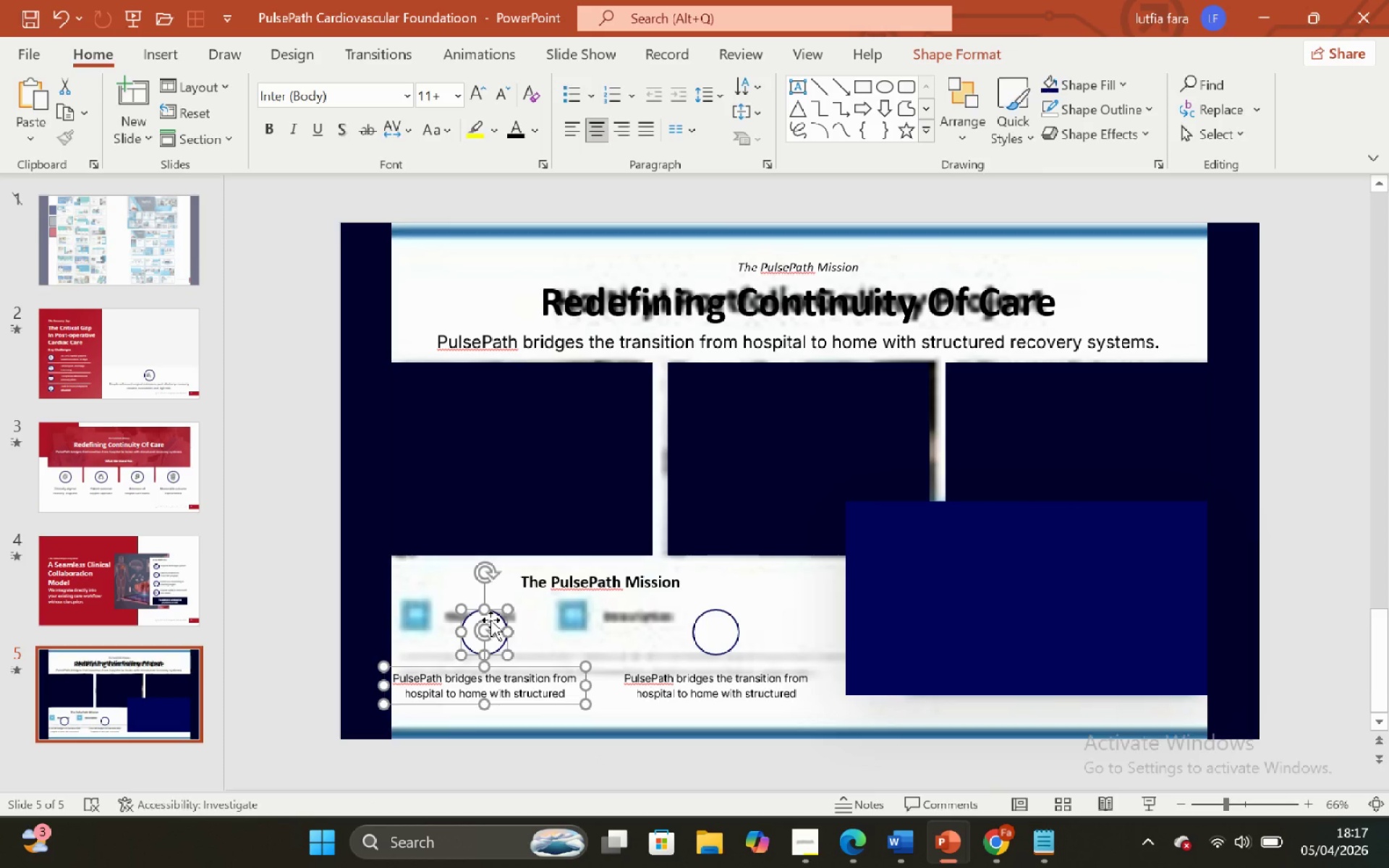 
key(Control+G)
 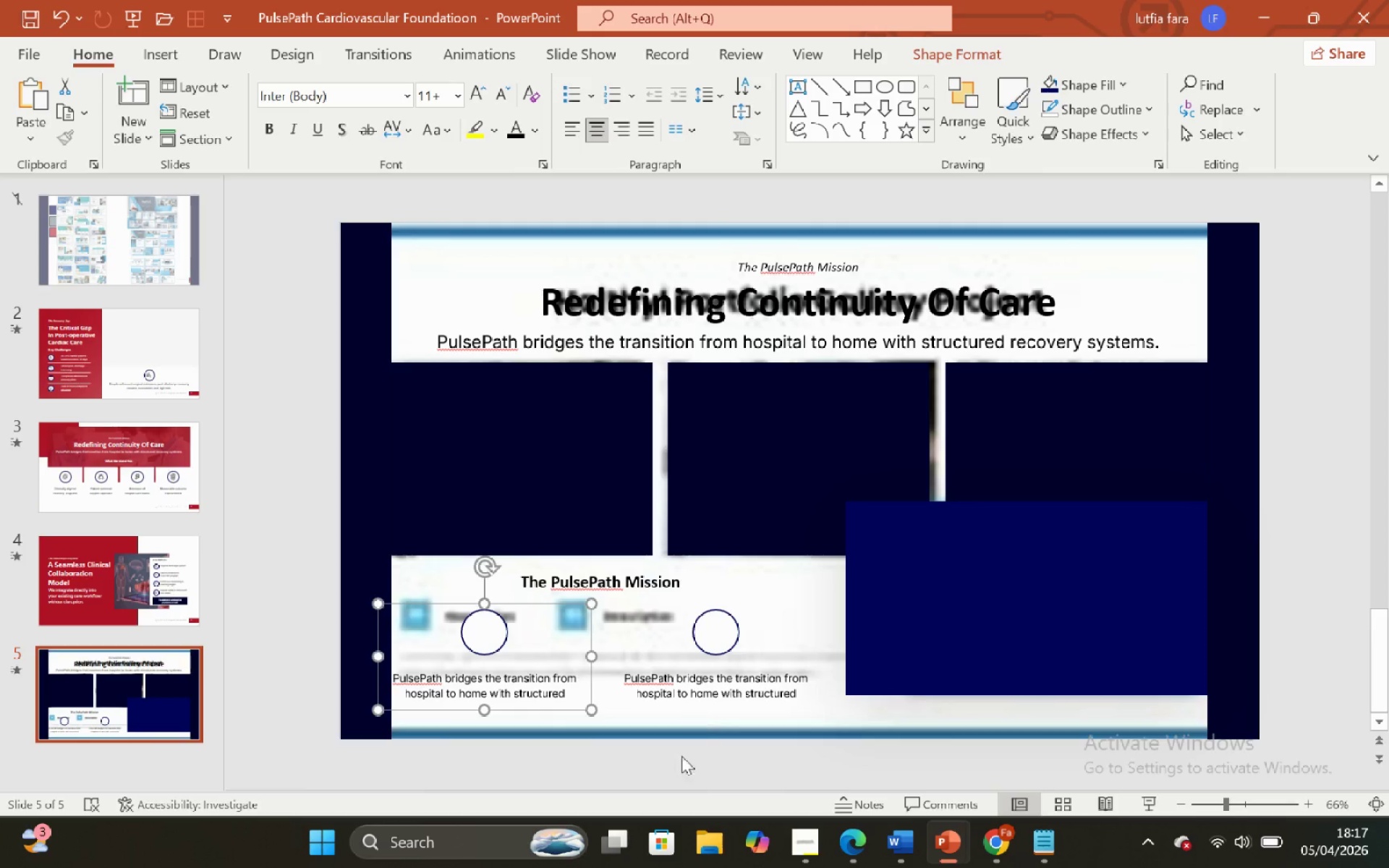 
key(Control+ControlLeft)
 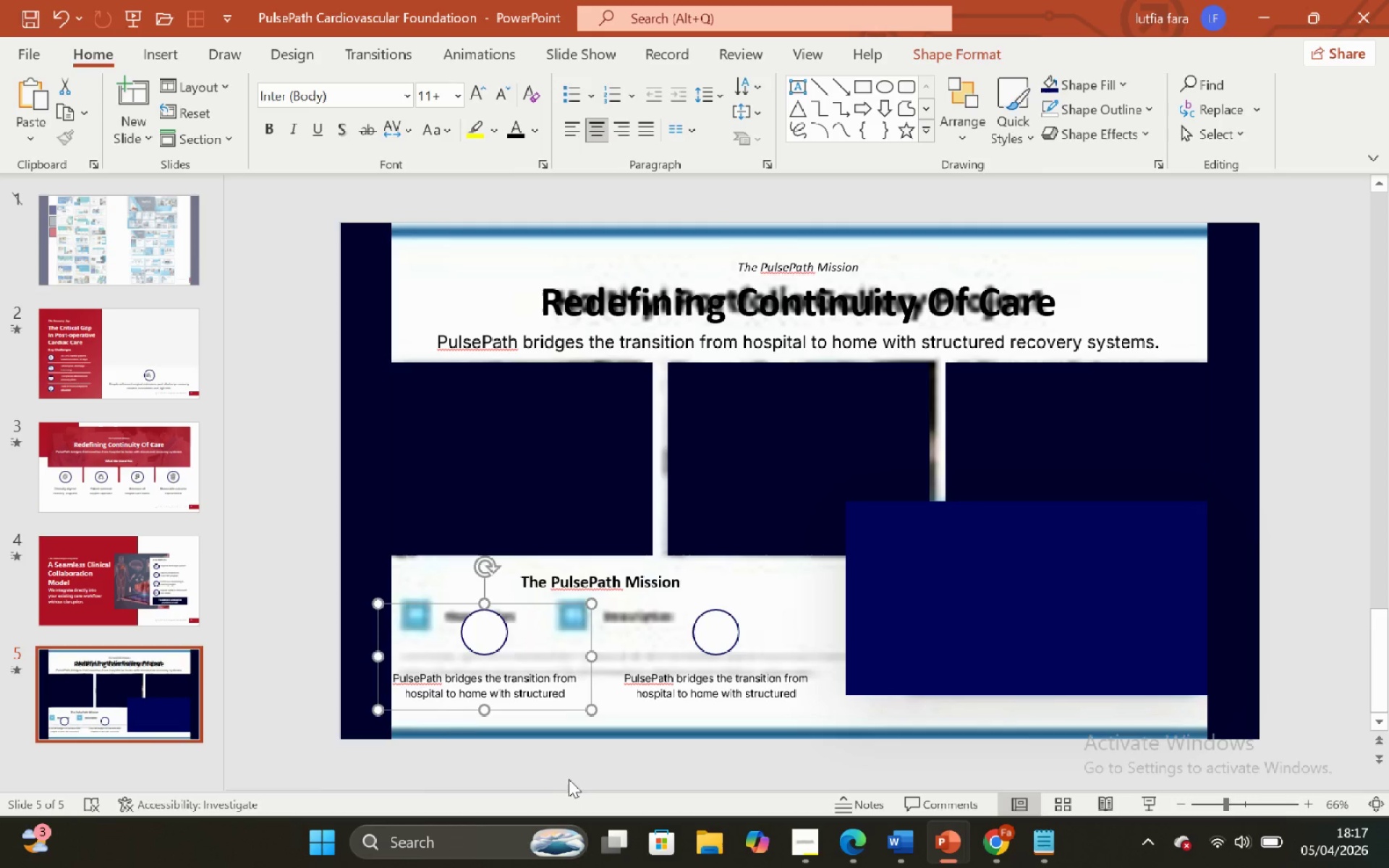 
key(Control+Z)
 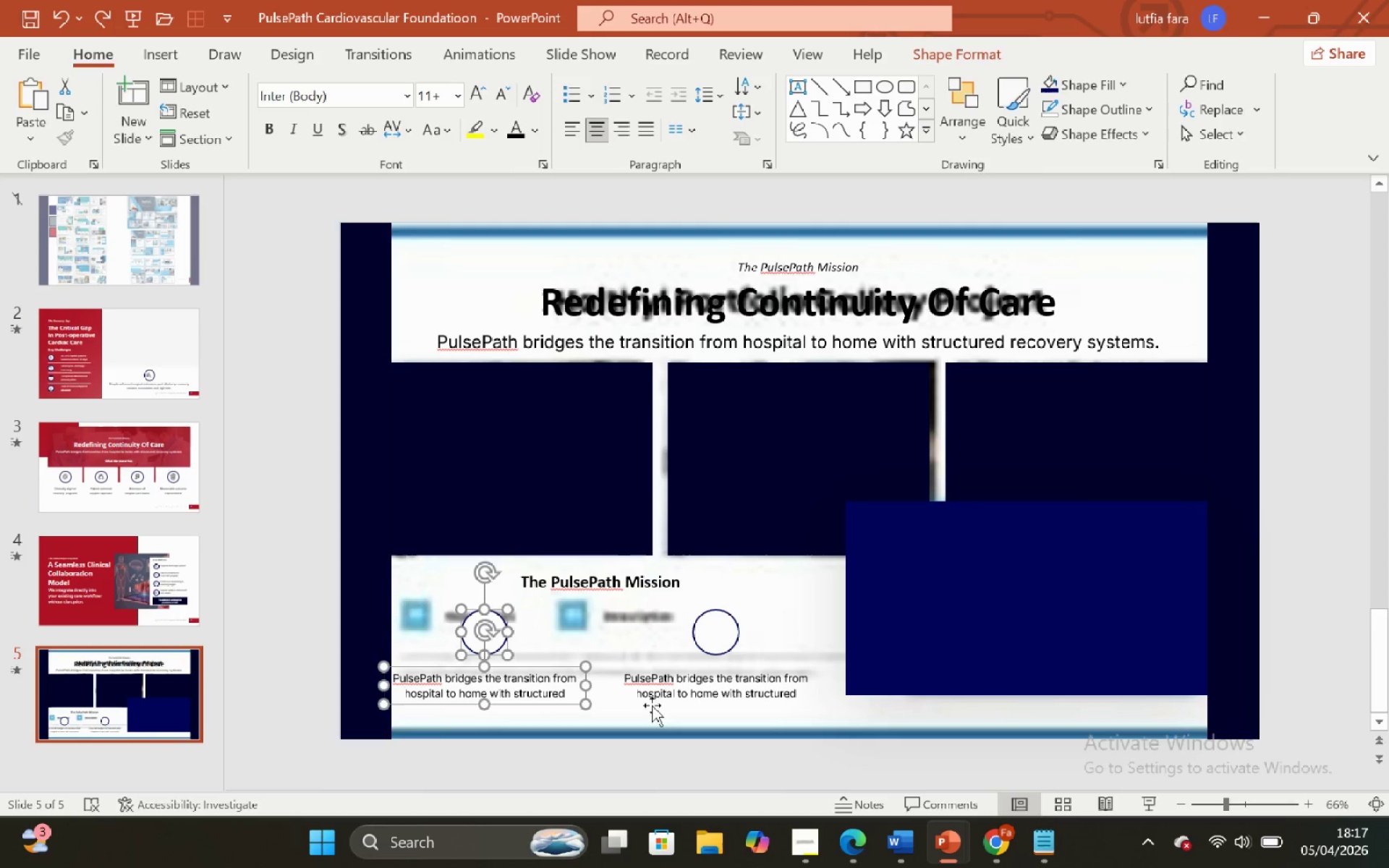 
hold_key(key=ShiftLeft, duration=1.39)
left_click([694, 678])
 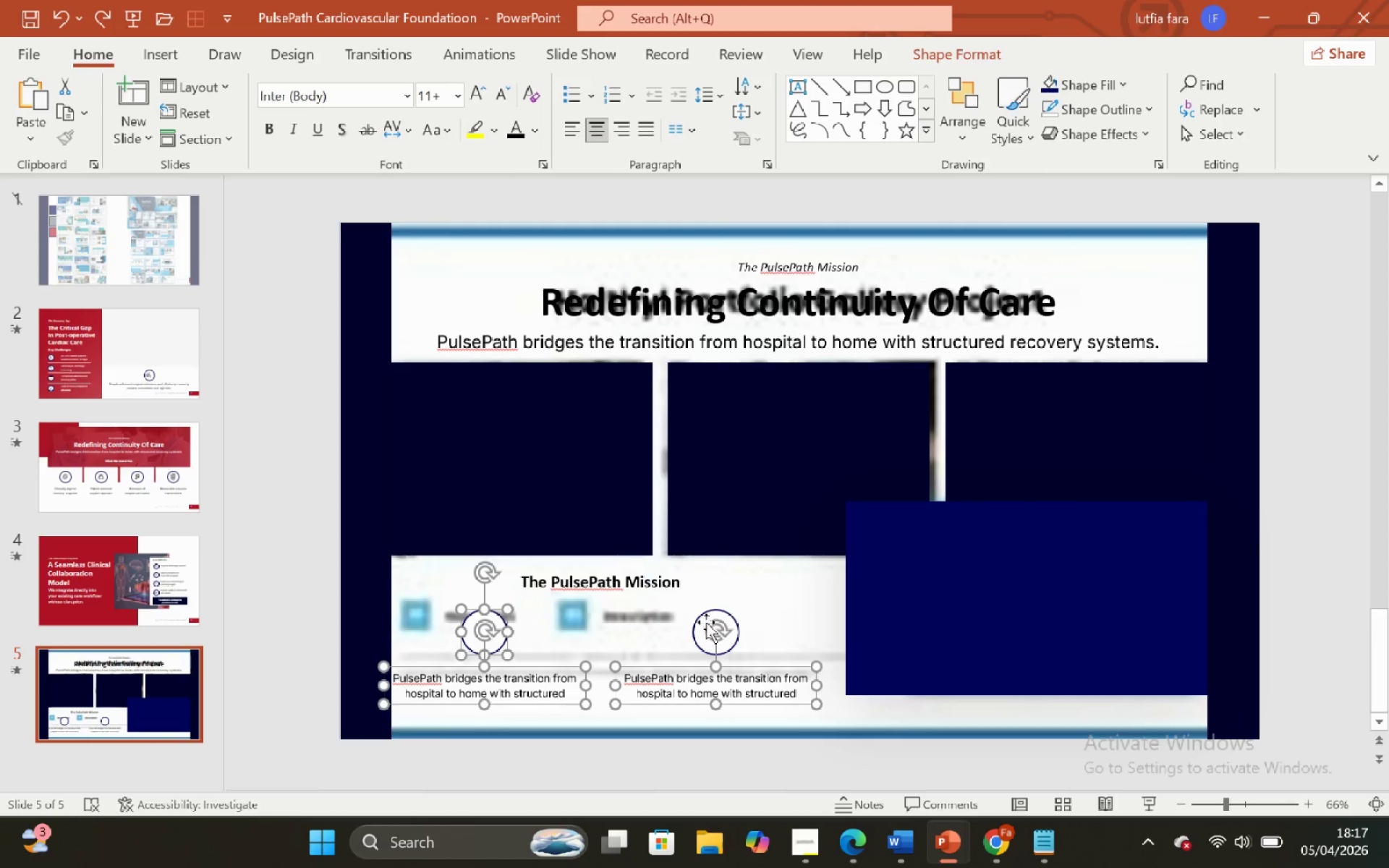 
left_click([702, 622])
 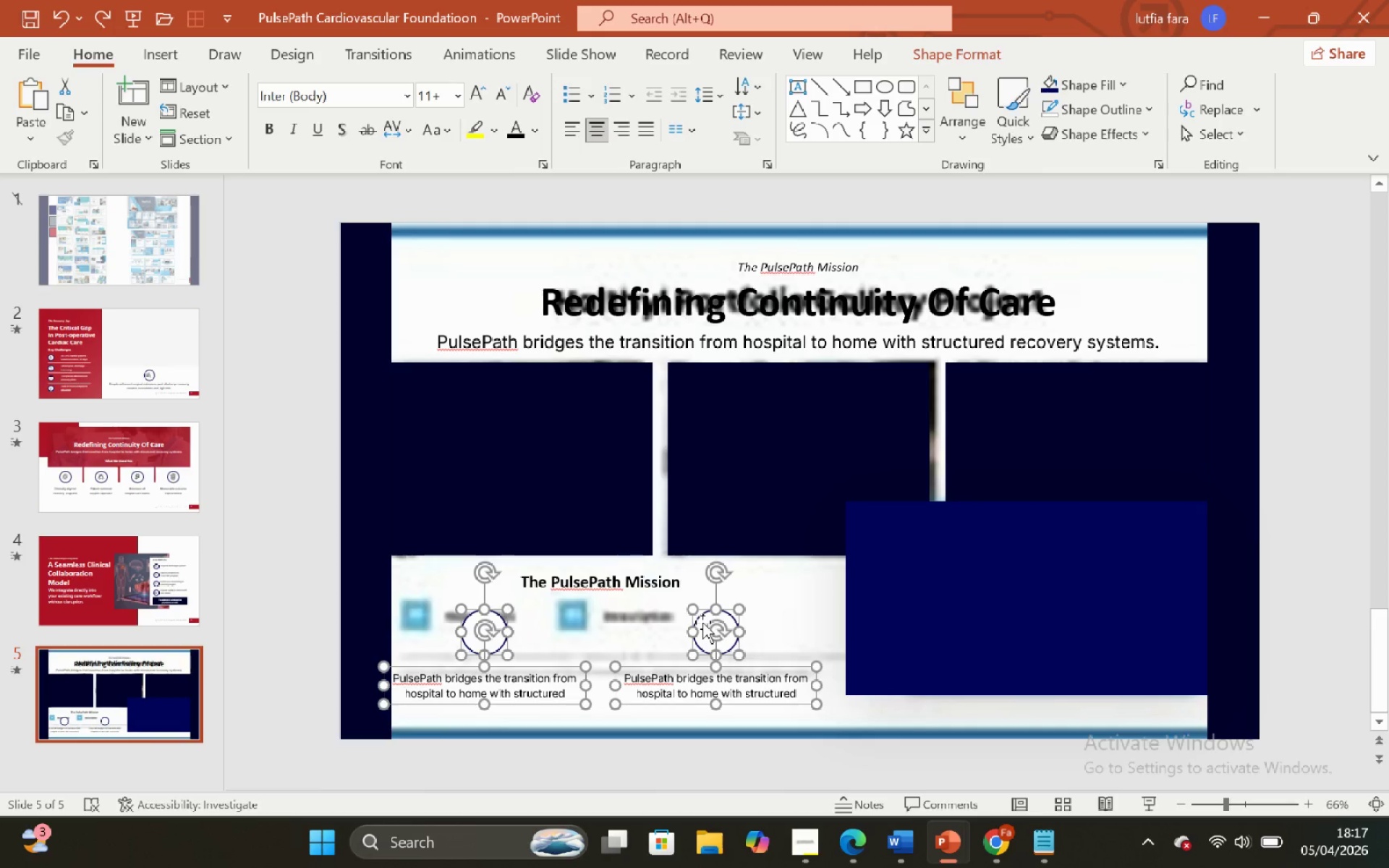 
key(Control+G)
 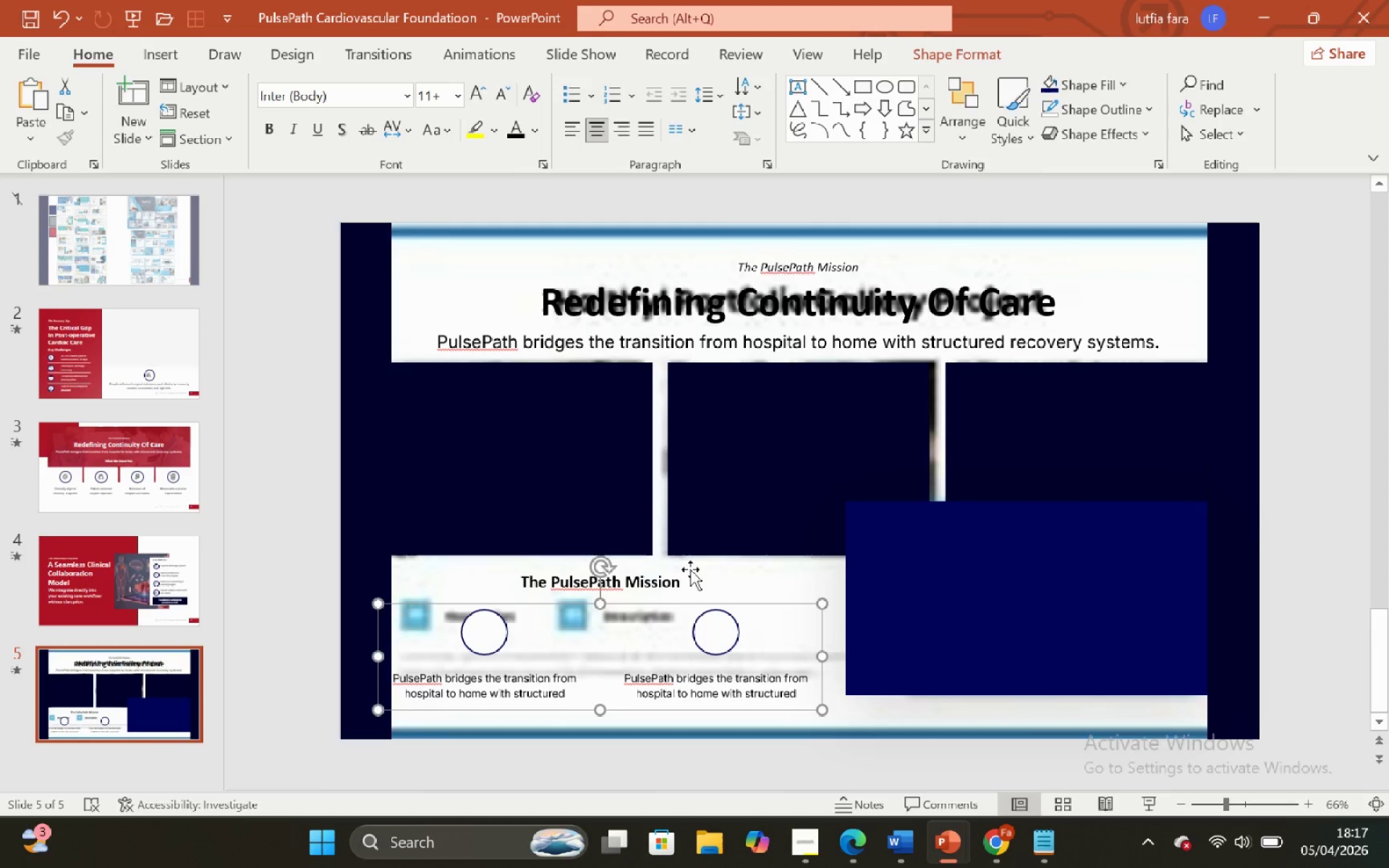 
hold_key(key=ShiftLeft, duration=0.94)
left_click([664, 583])
 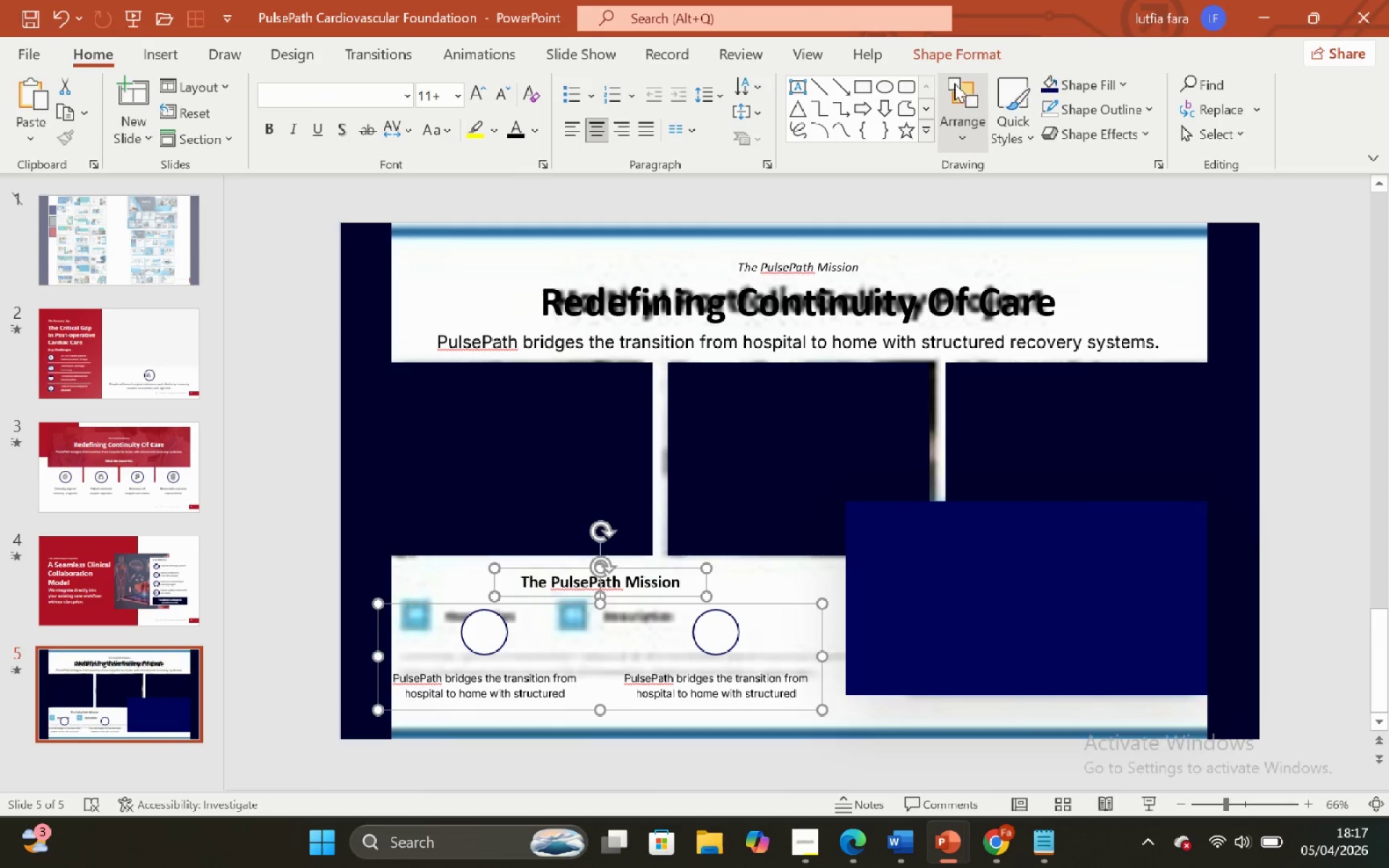 
left_click([940, 64])
 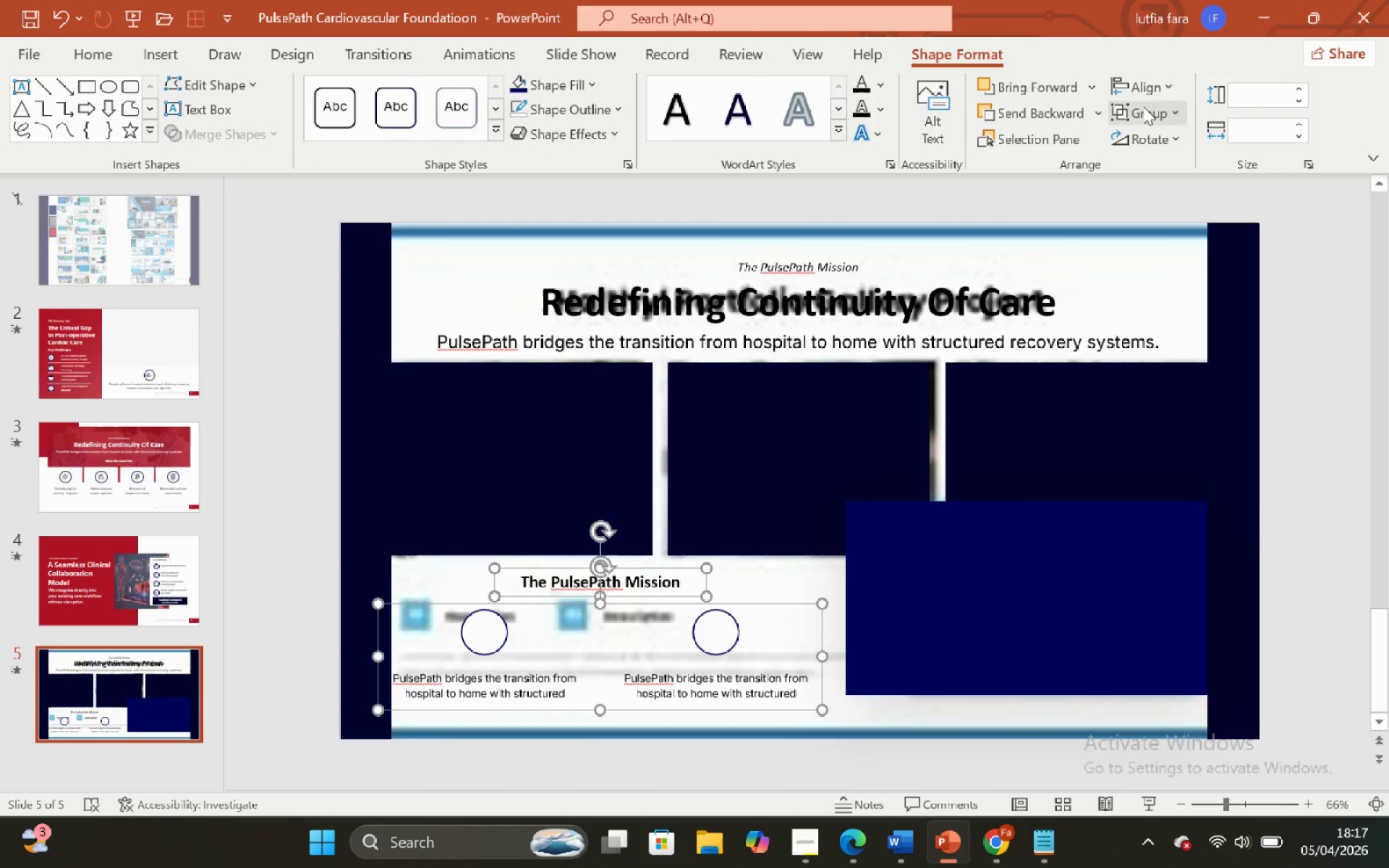 
left_click([1131, 93])
 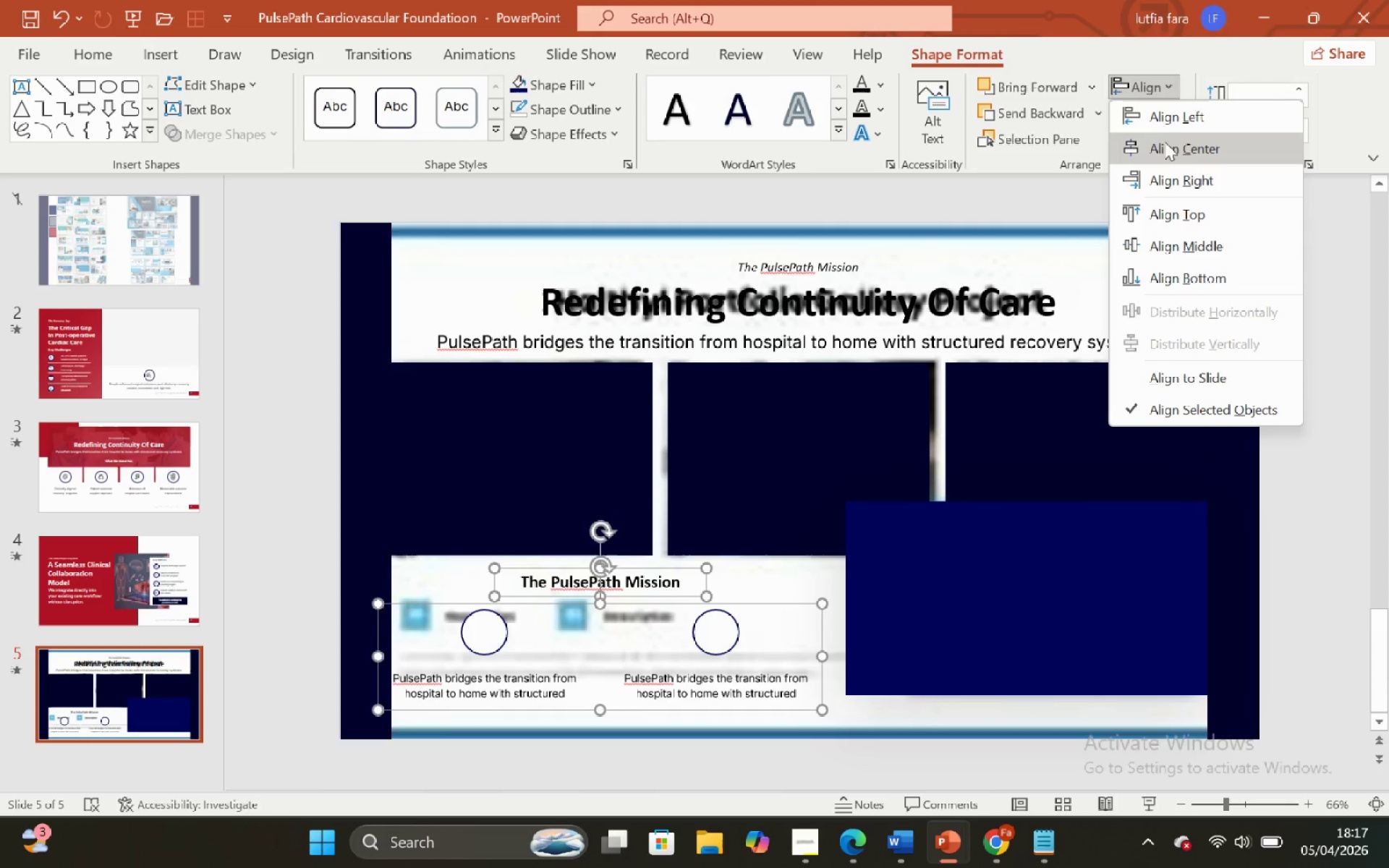 
left_click([1168, 145])
 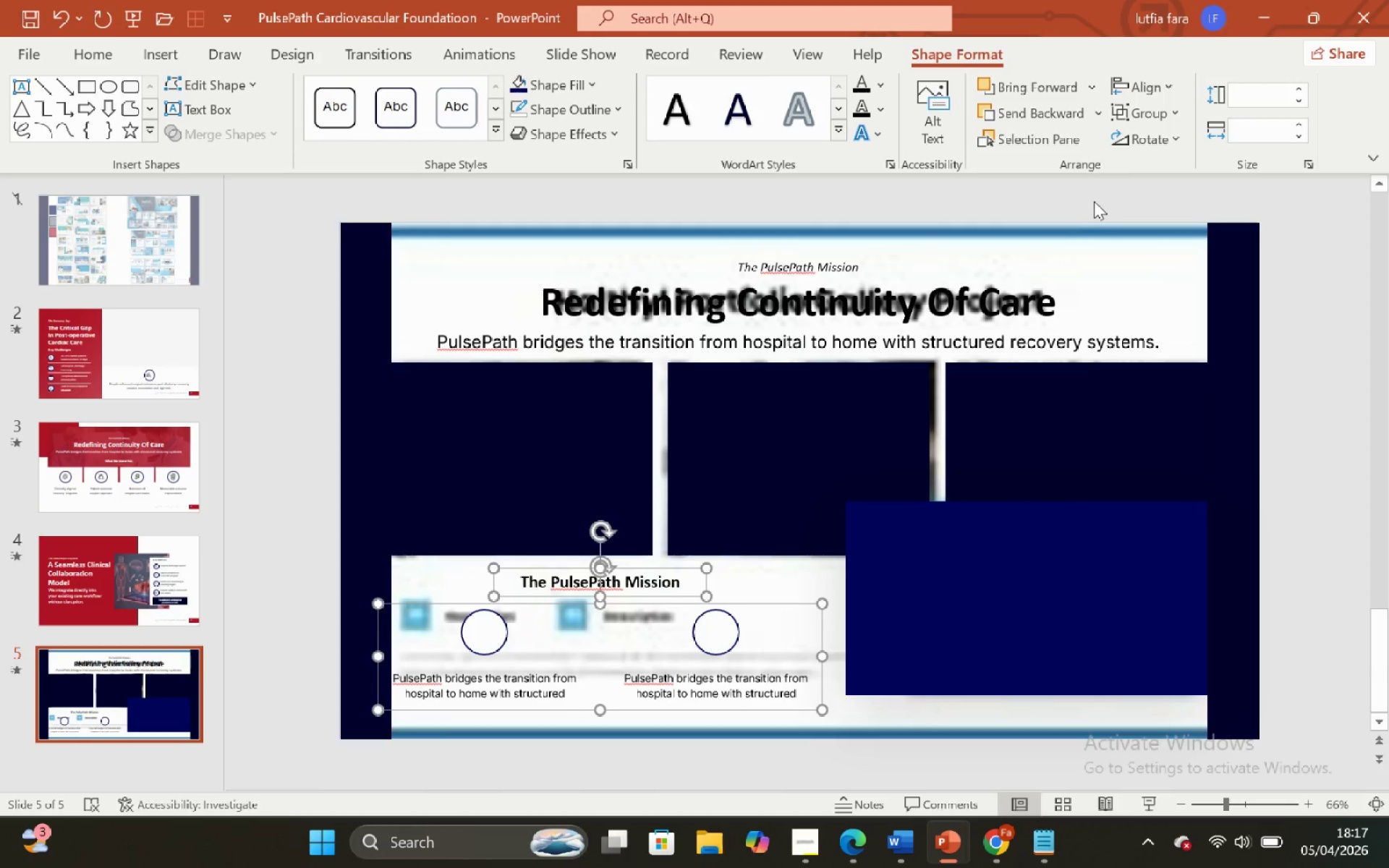 
left_click([1100, 197])
 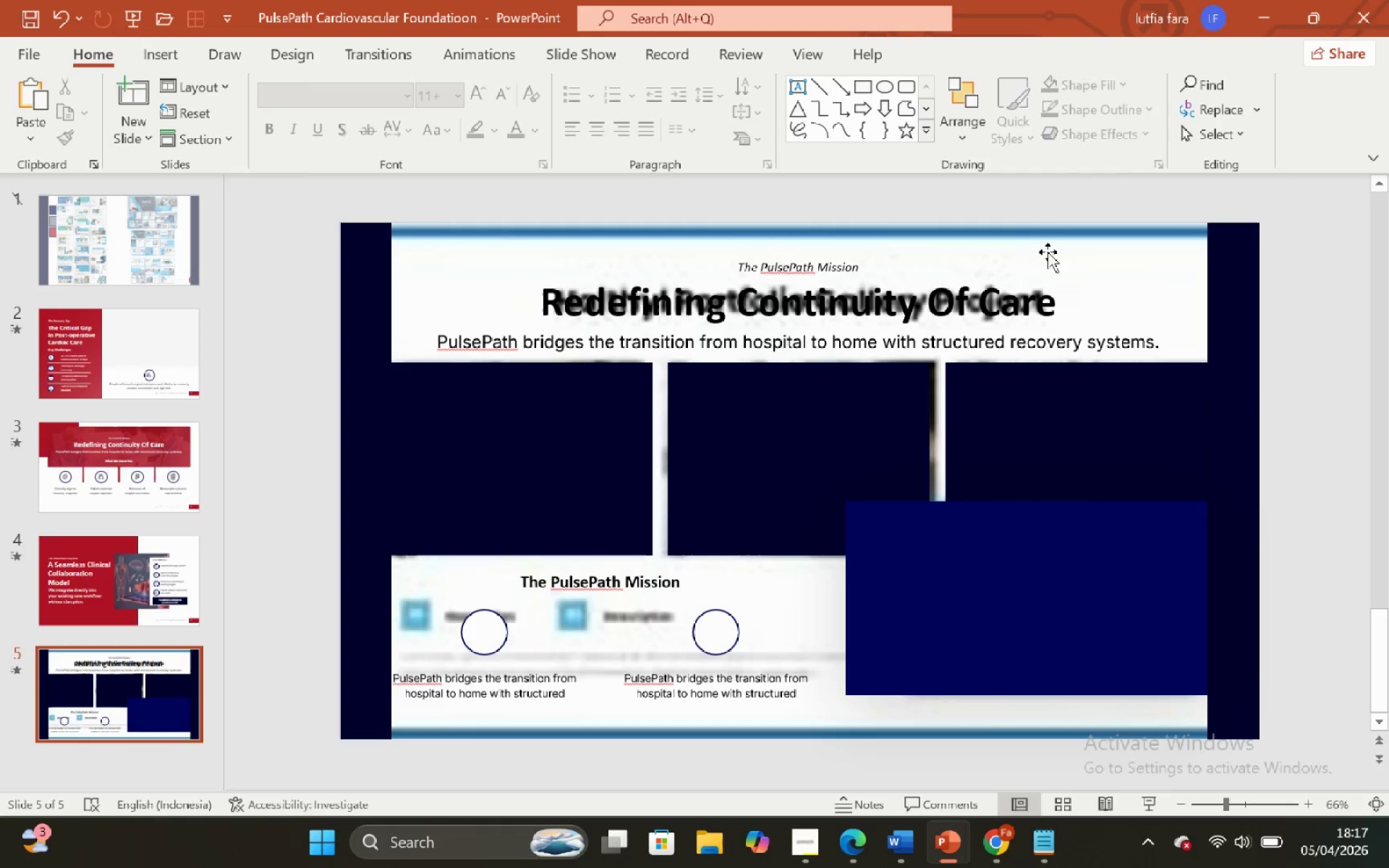 
left_click([1044, 258])
 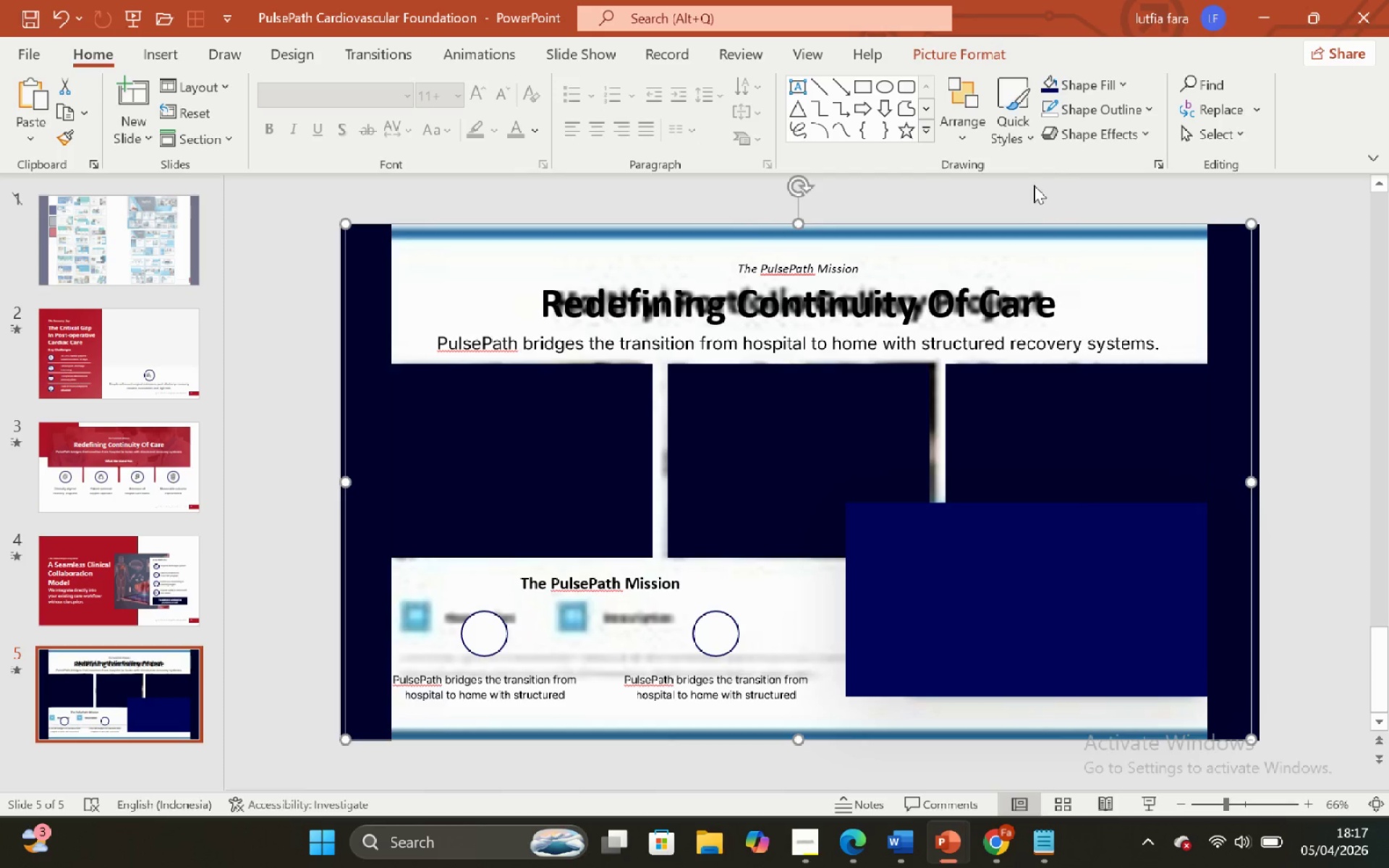 
left_click([1034, 185])
 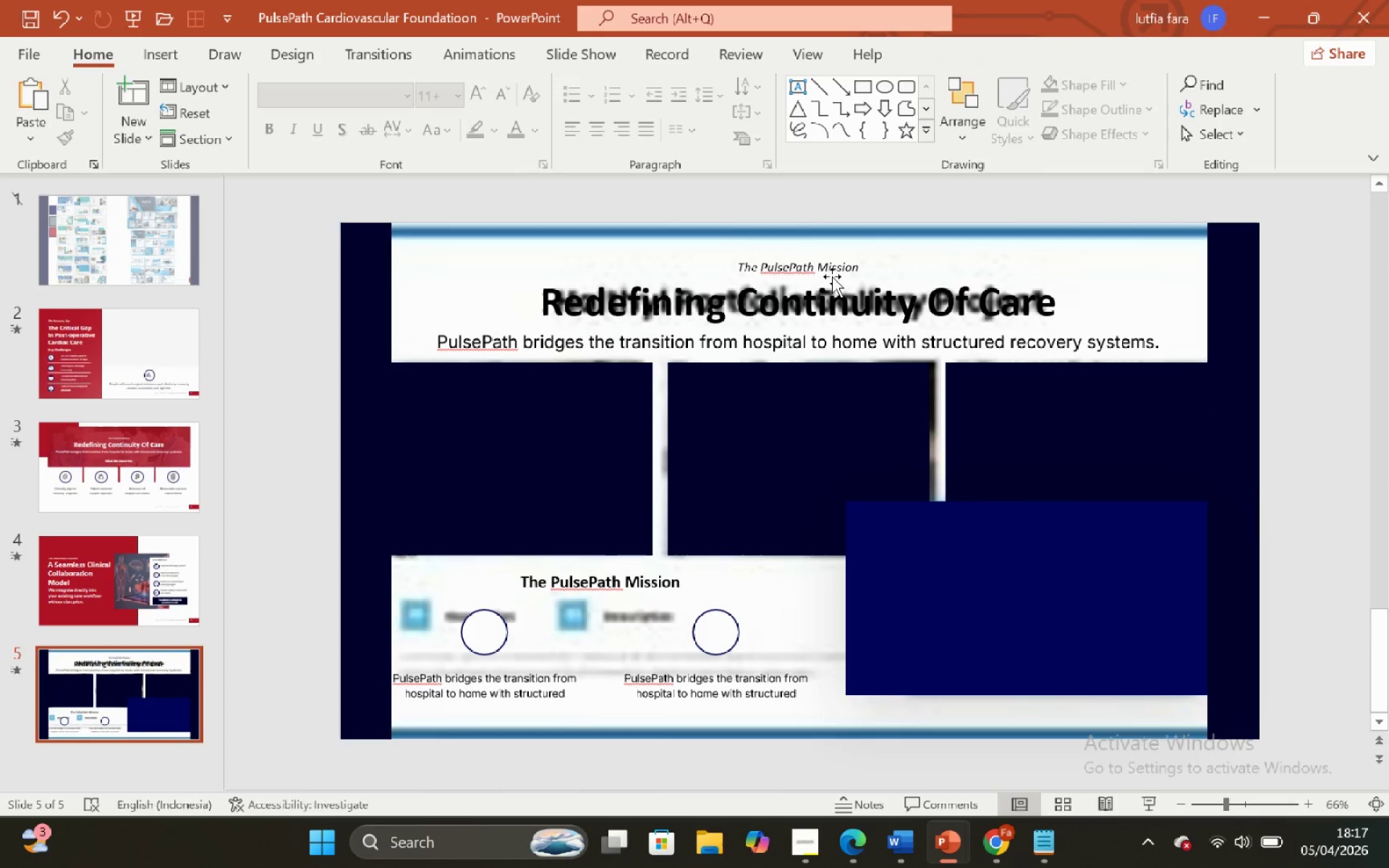 
left_click([836, 267])
 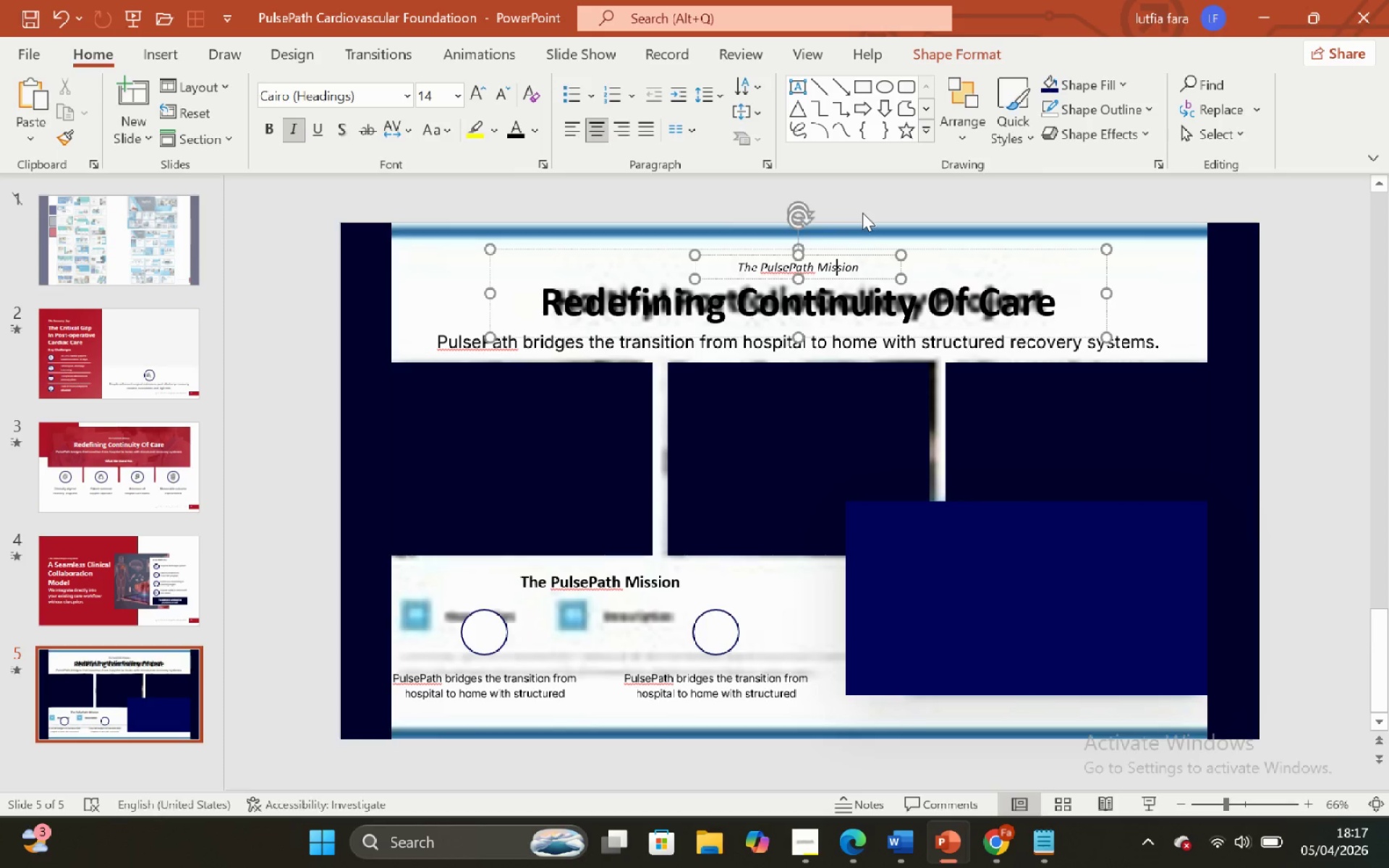 
left_click([863, 212])
 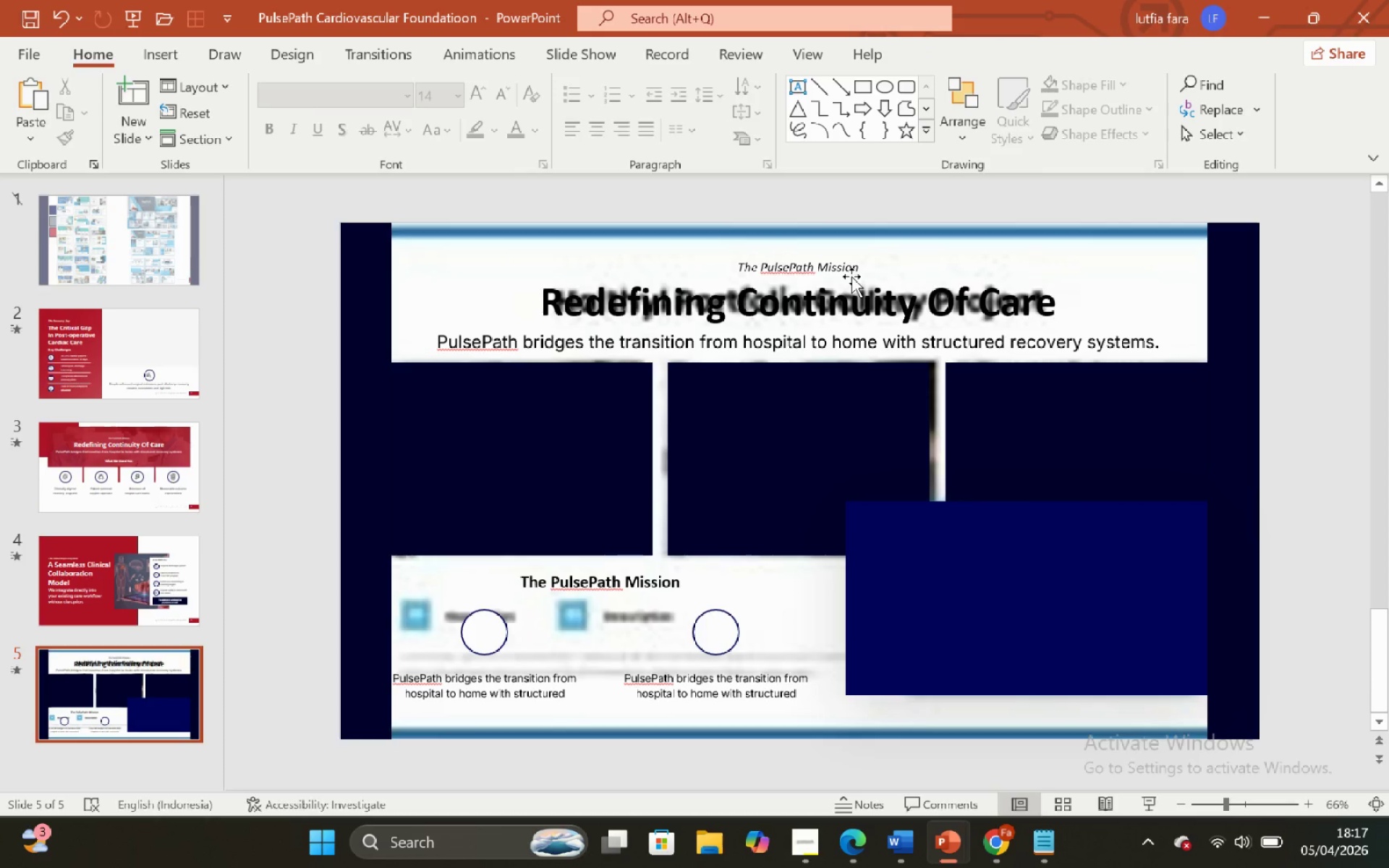 
left_click([846, 263])
 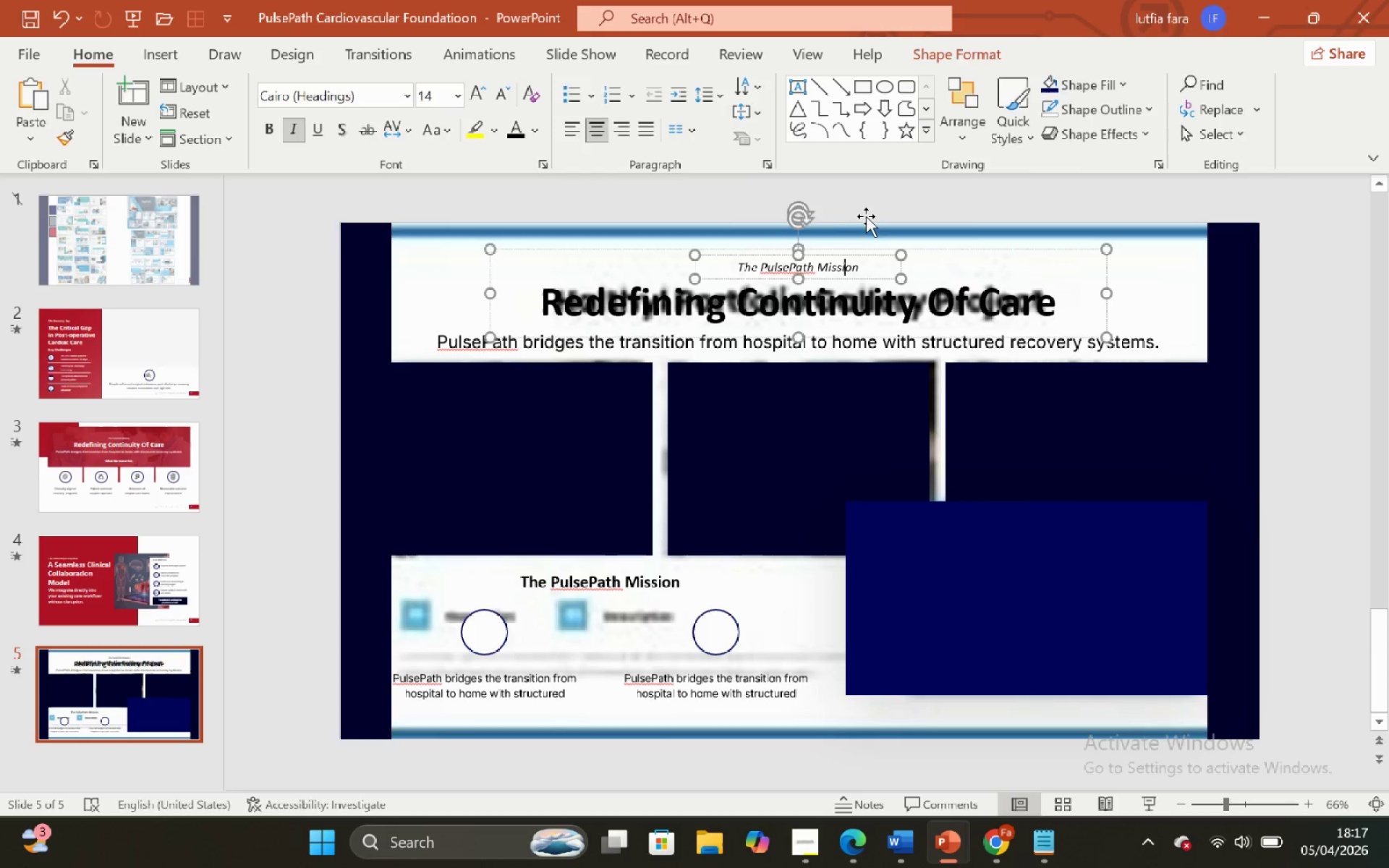 
left_click([867, 213])
 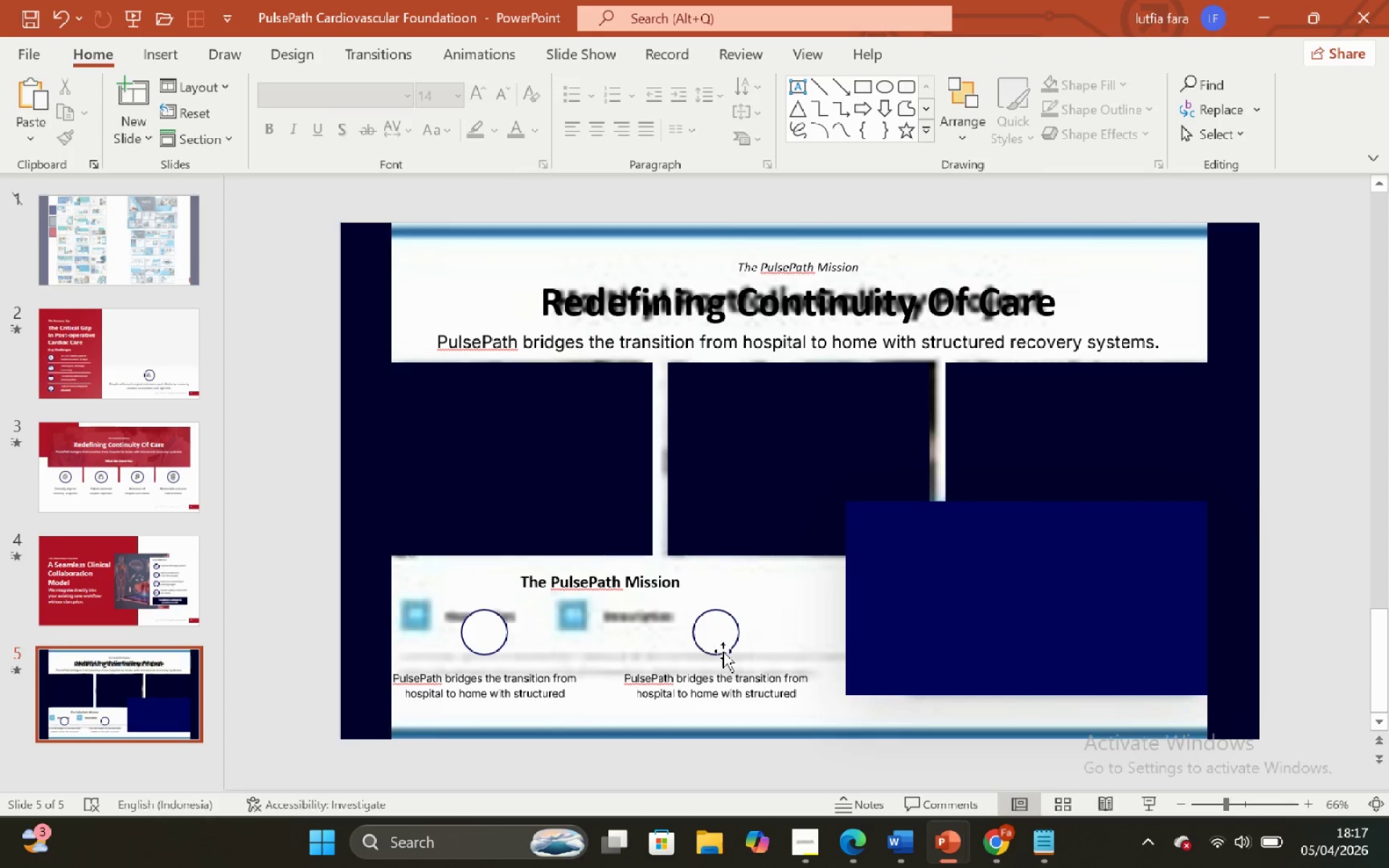 
left_click([736, 691])
 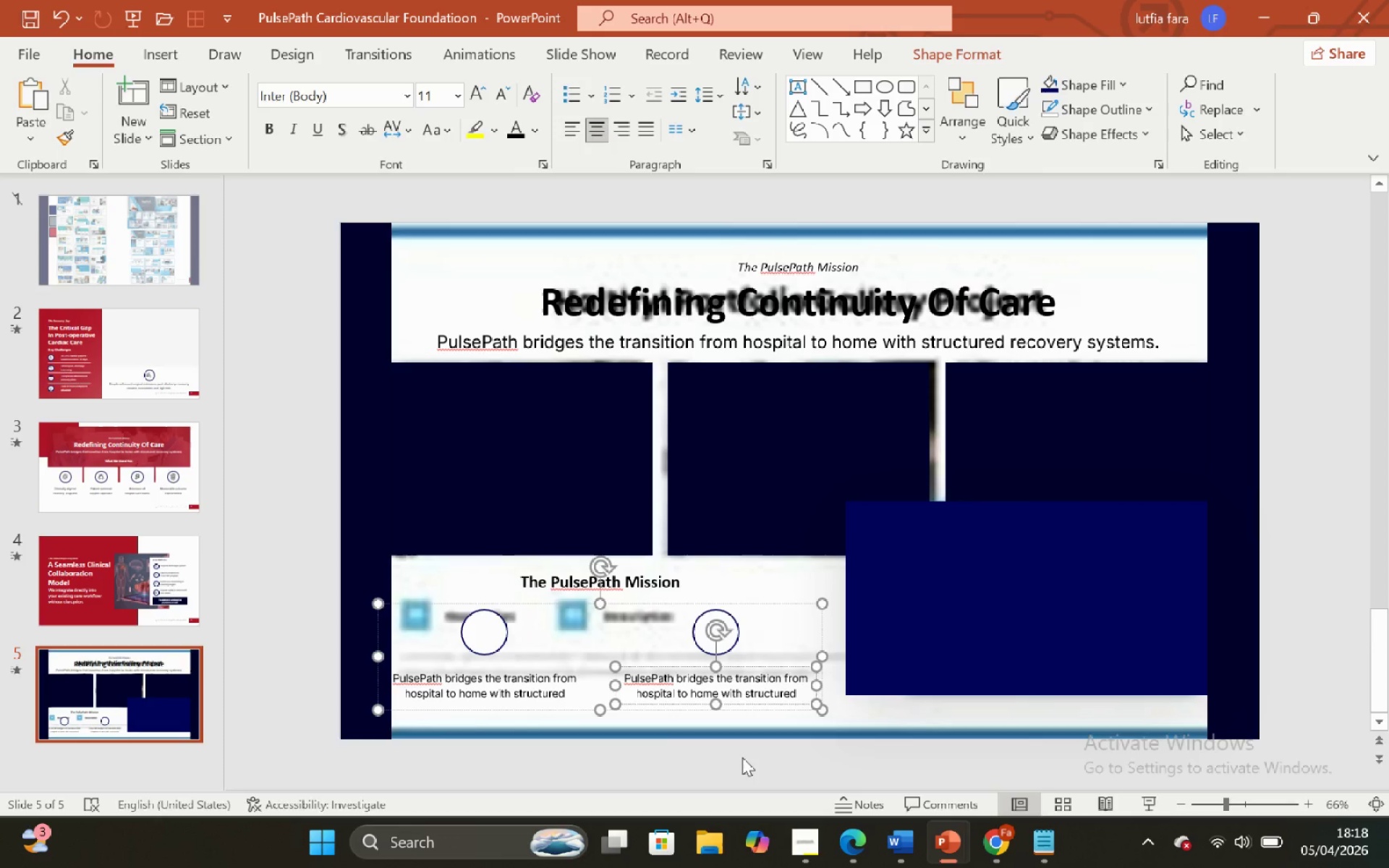 
left_click([743, 755])
 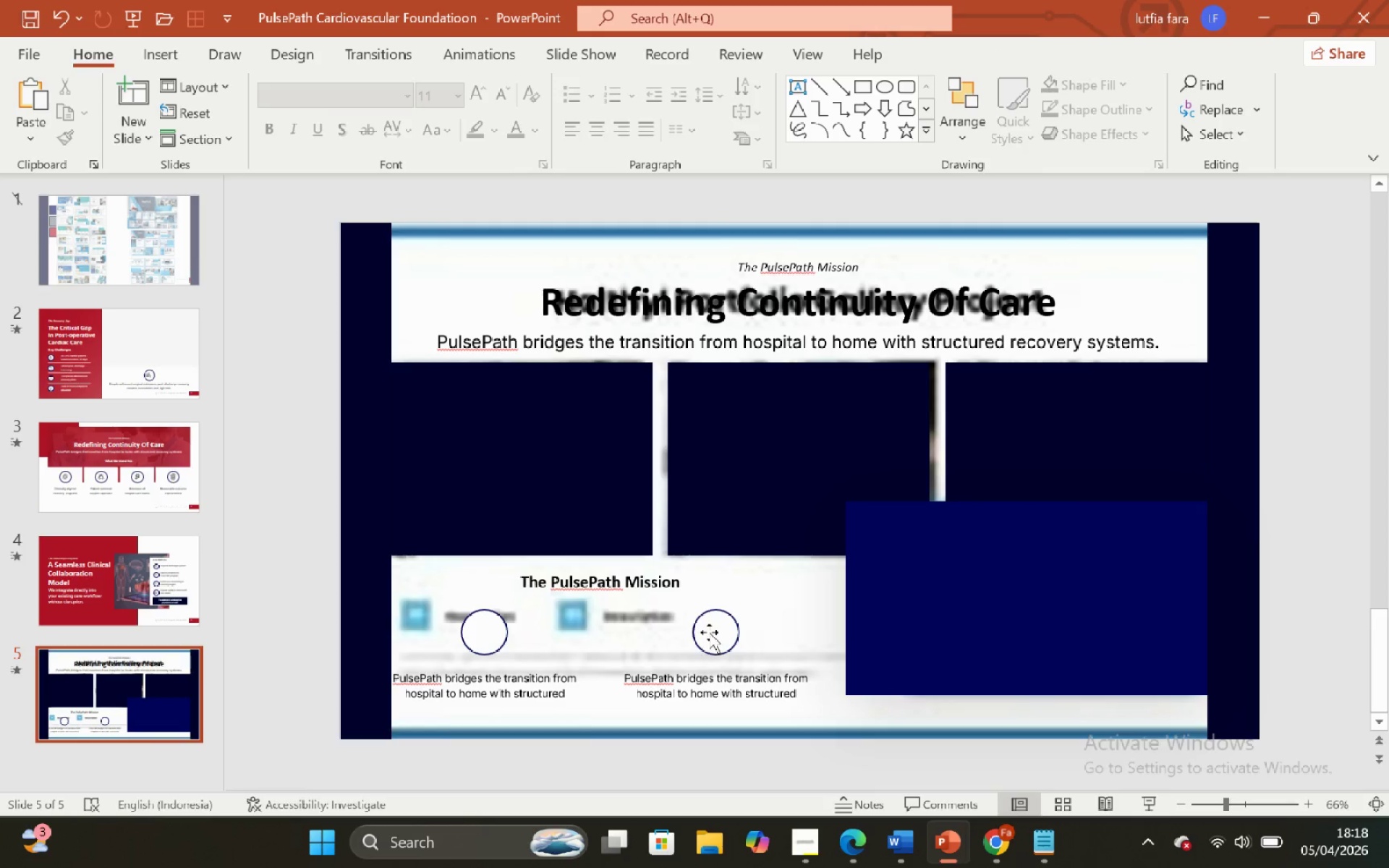 
left_click([711, 631])
 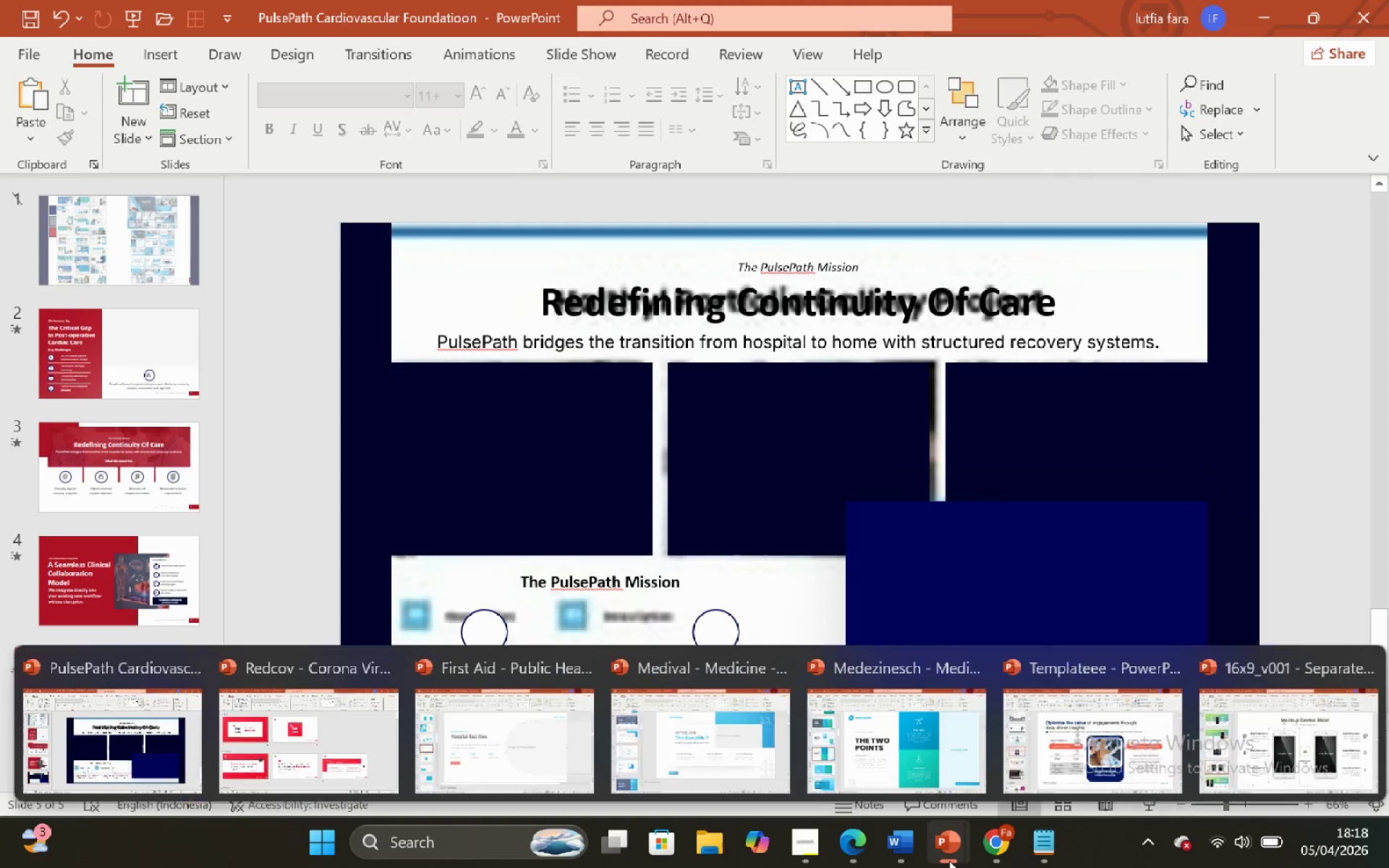 
wait(5.97)
 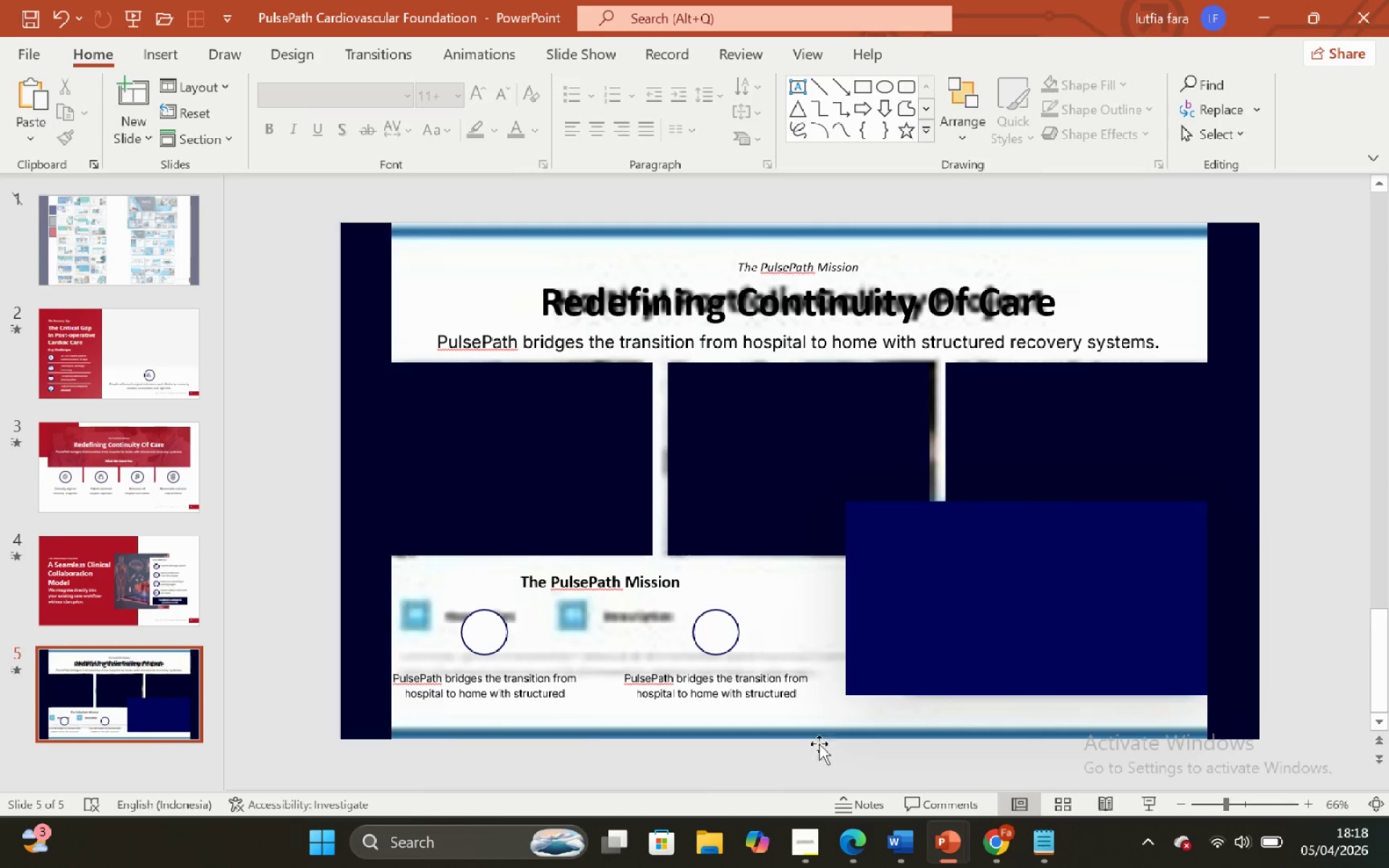 
left_click_drag(start_coordinate=[80, 738], to_coordinate=[86, 741])
 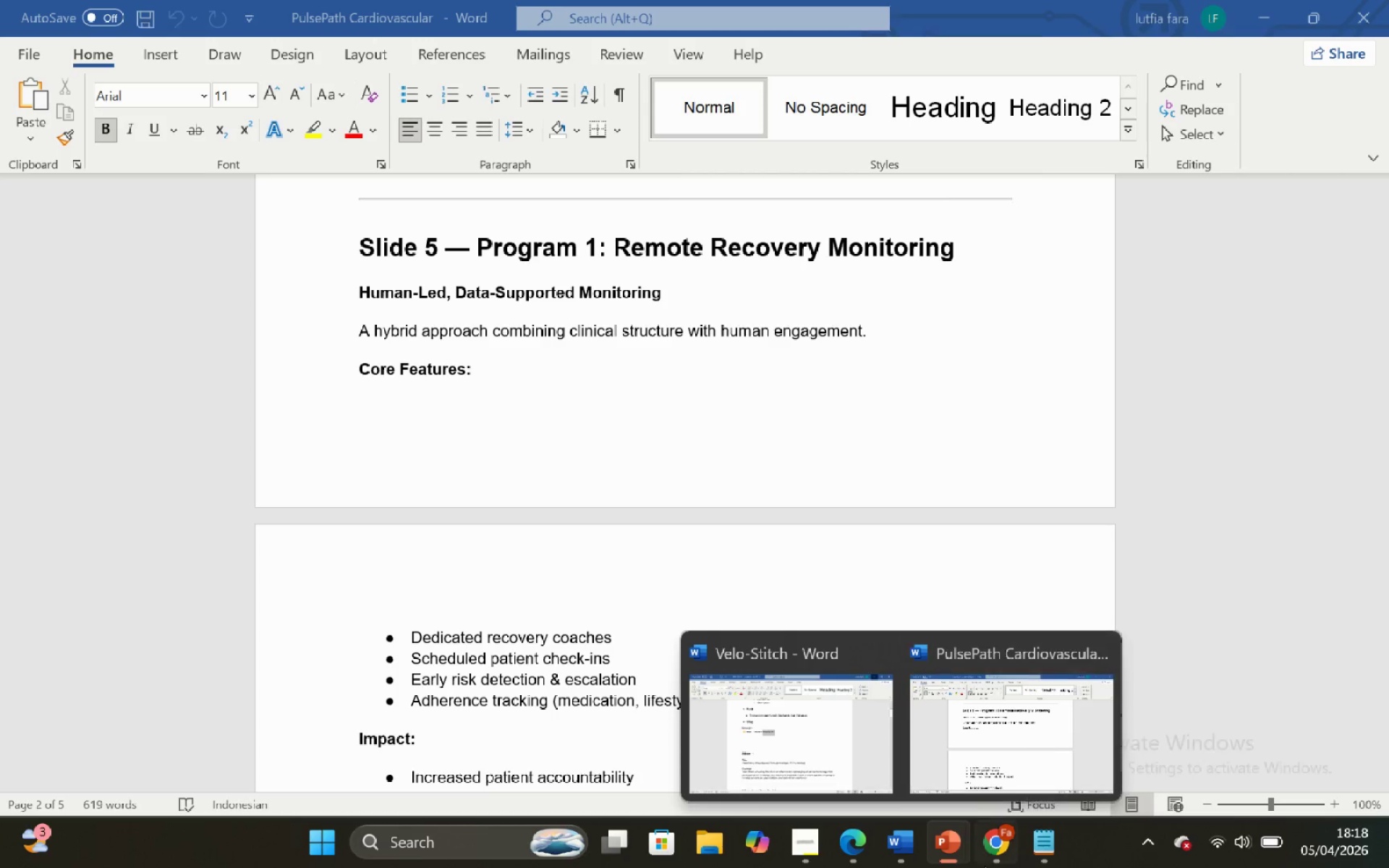 
wait(5.23)
 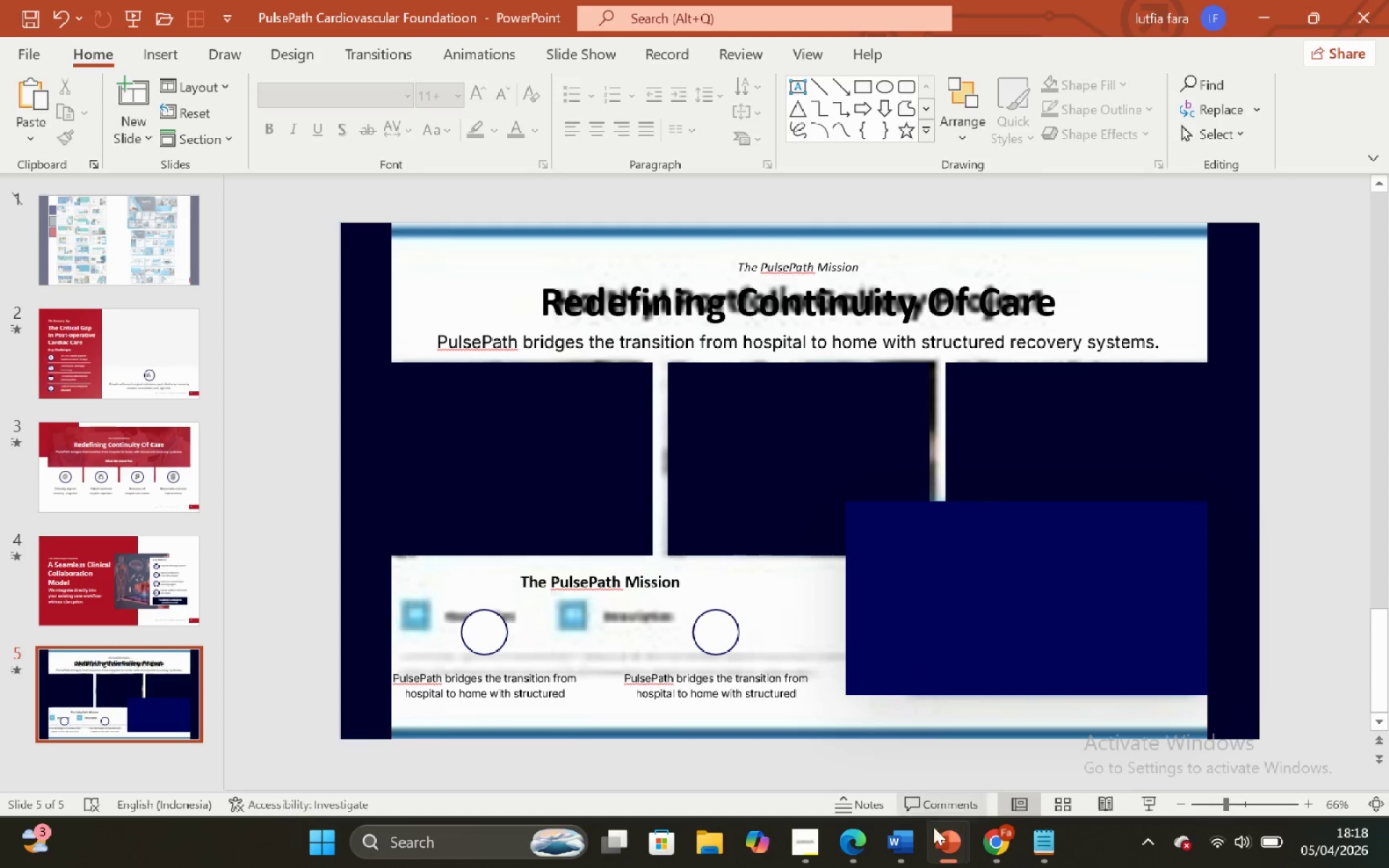 
left_click([565, 585])
 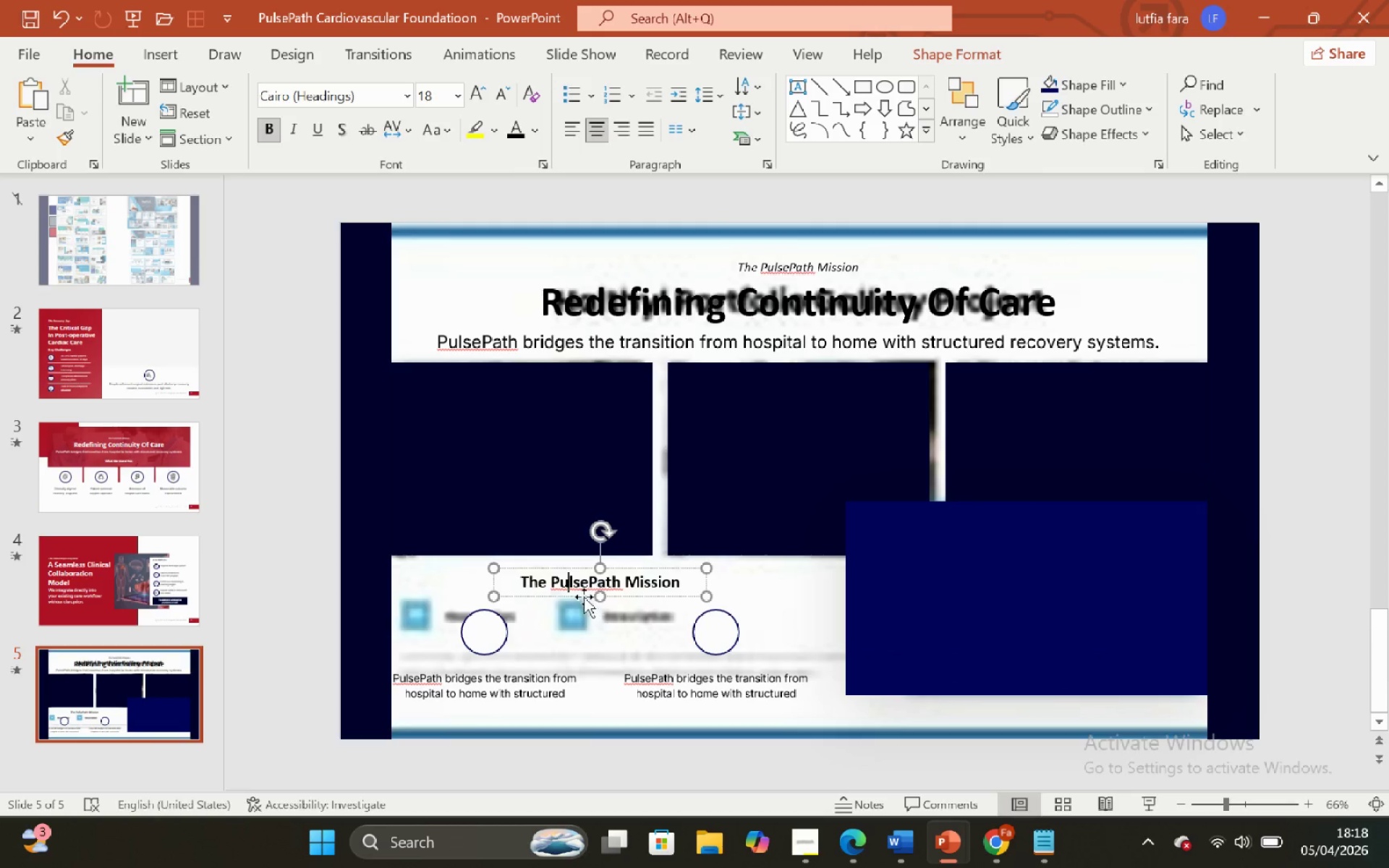 
left_click([583, 597])
 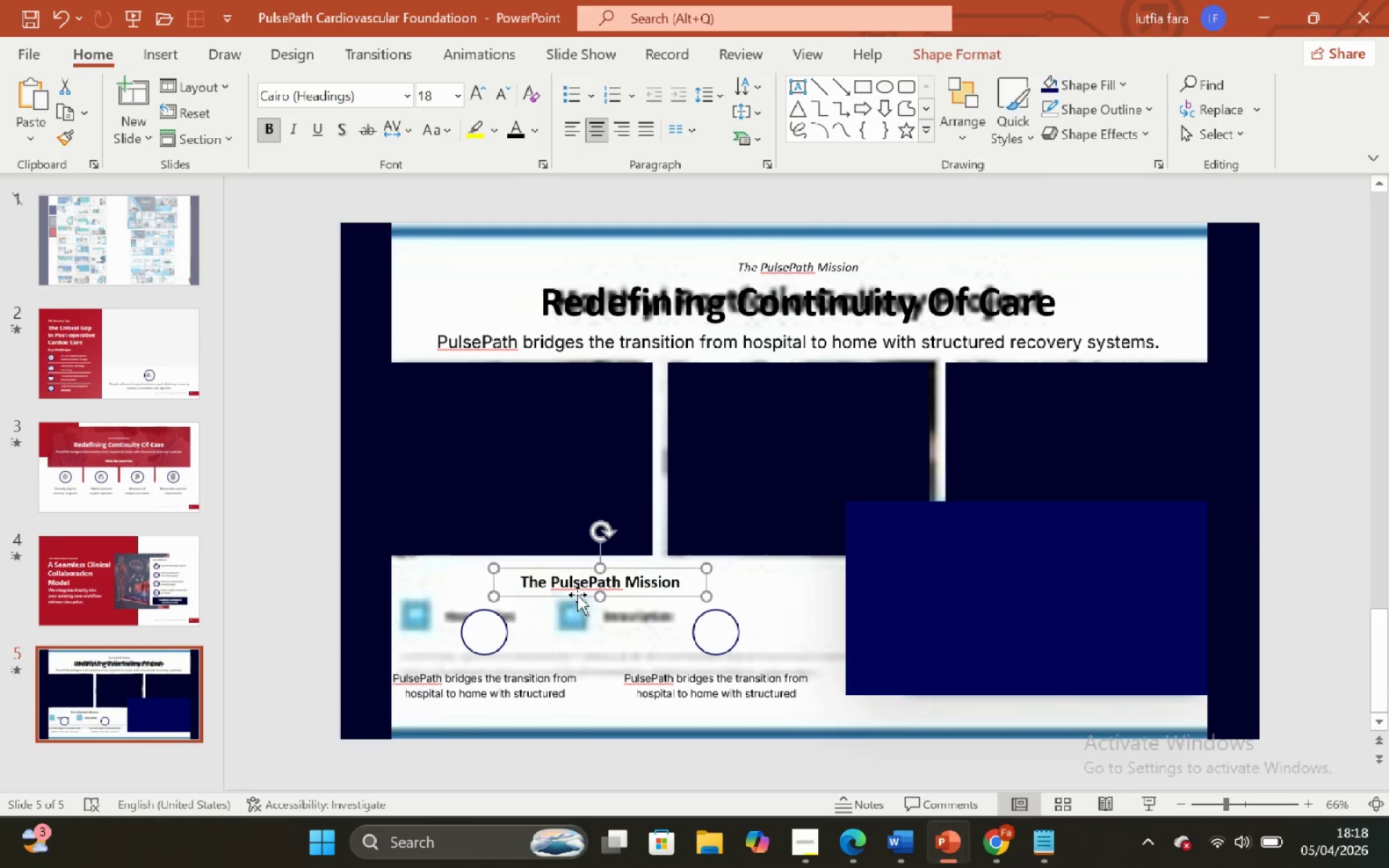 
left_click_drag(start_coordinate=[577, 595], to_coordinate=[938, 592])
 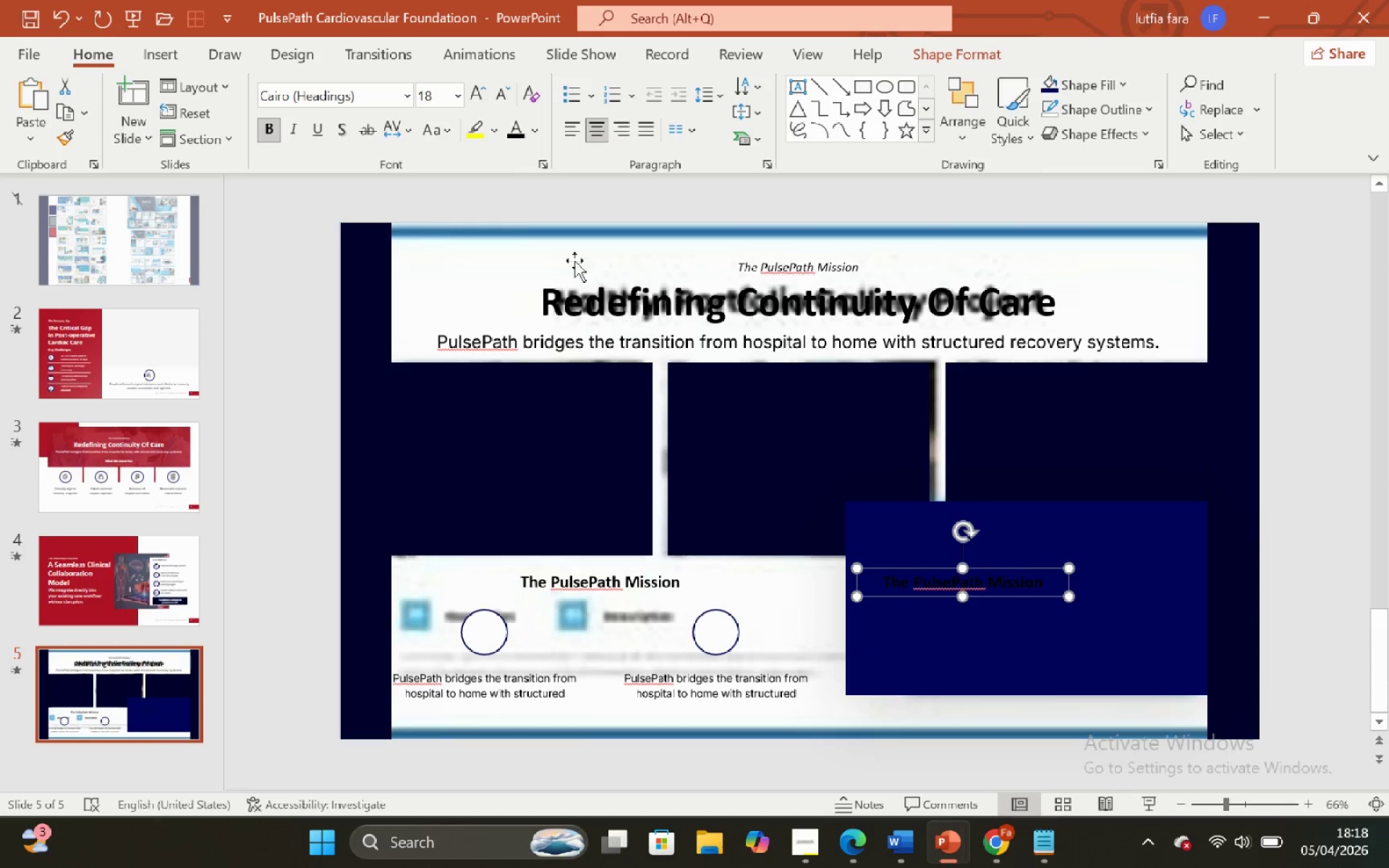 
hold_key(key=ControlLeft, duration=1.86)
 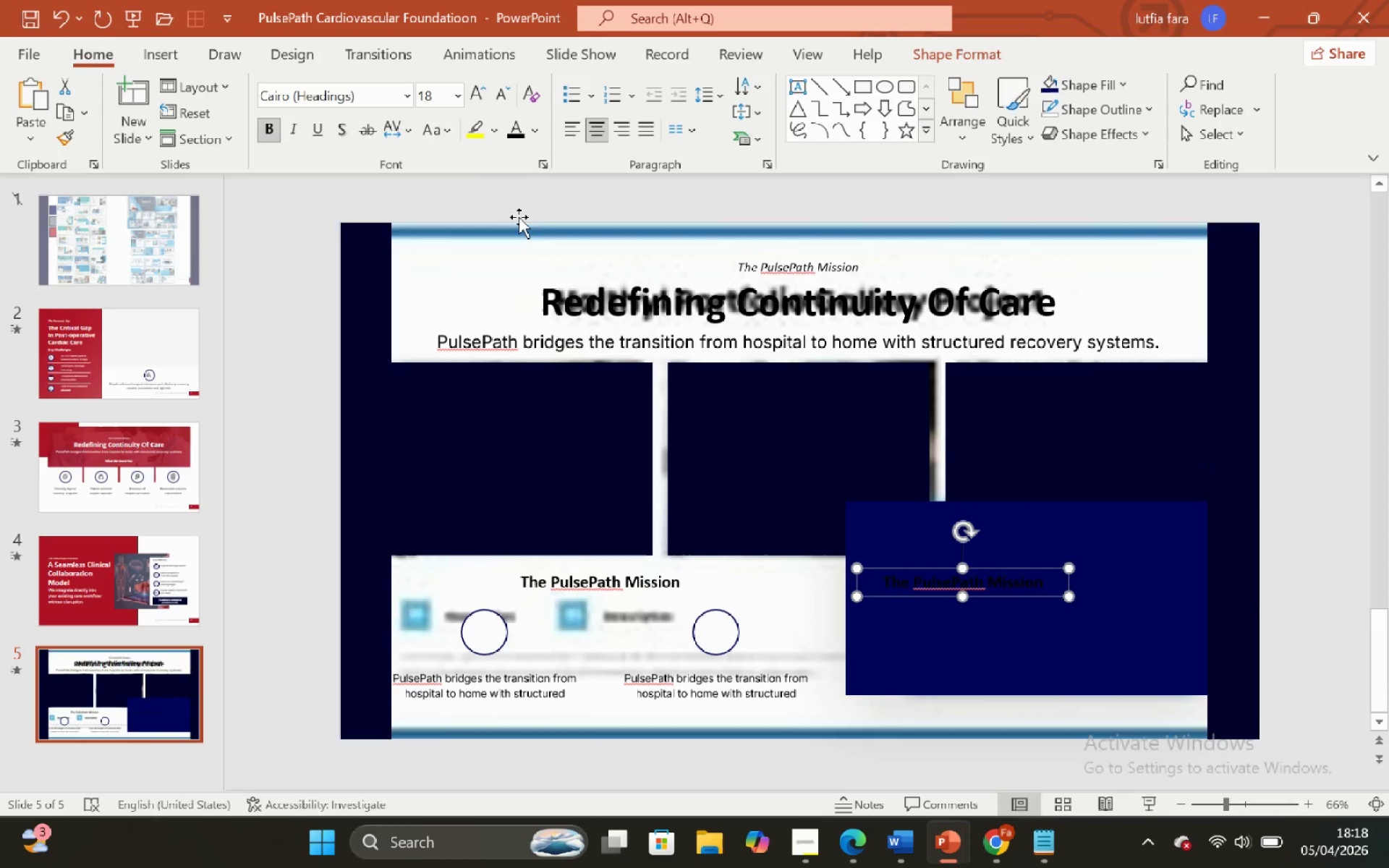 
hold_key(key=ShiftLeft, duration=1.72)
 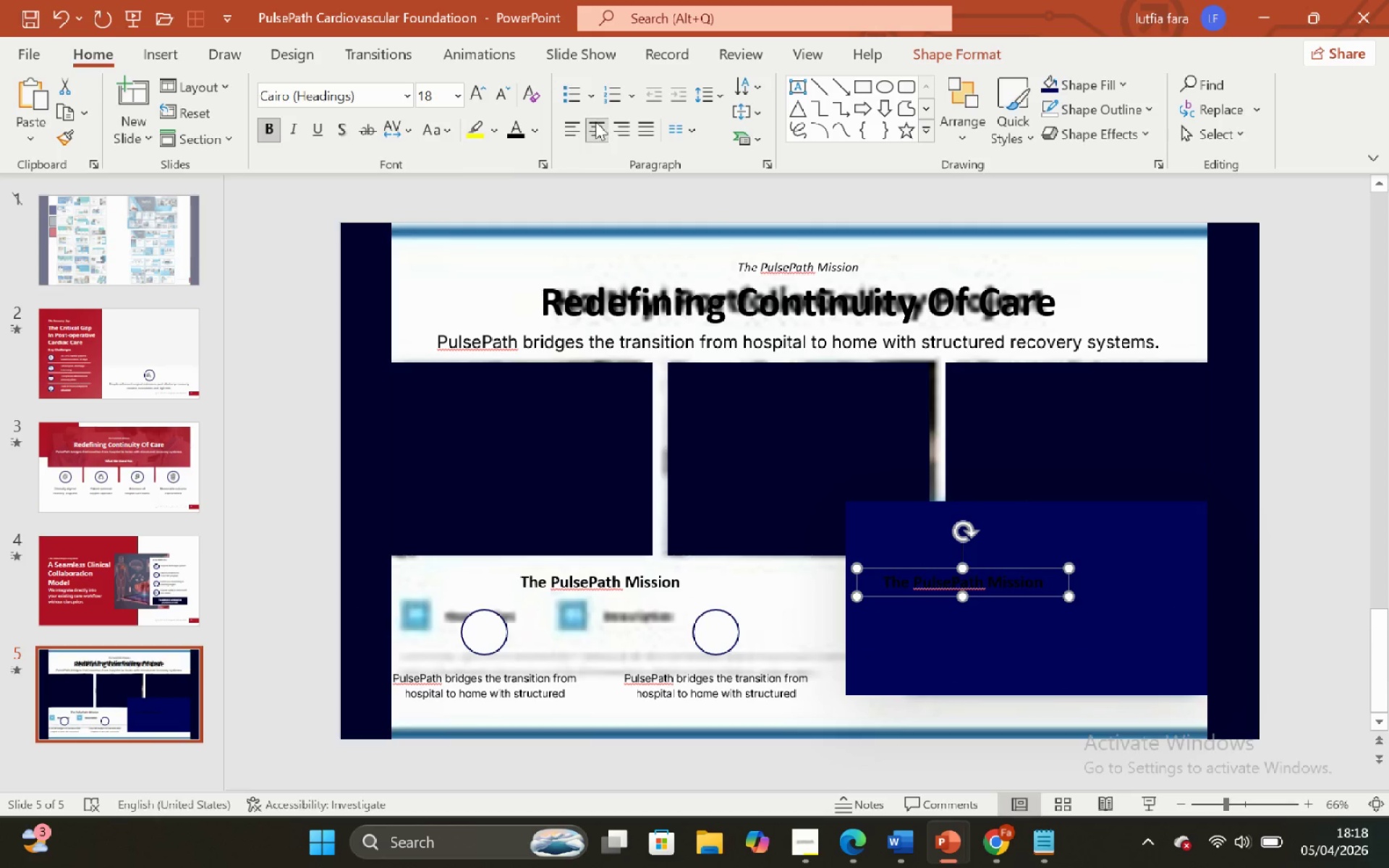 
left_click([573, 126])
 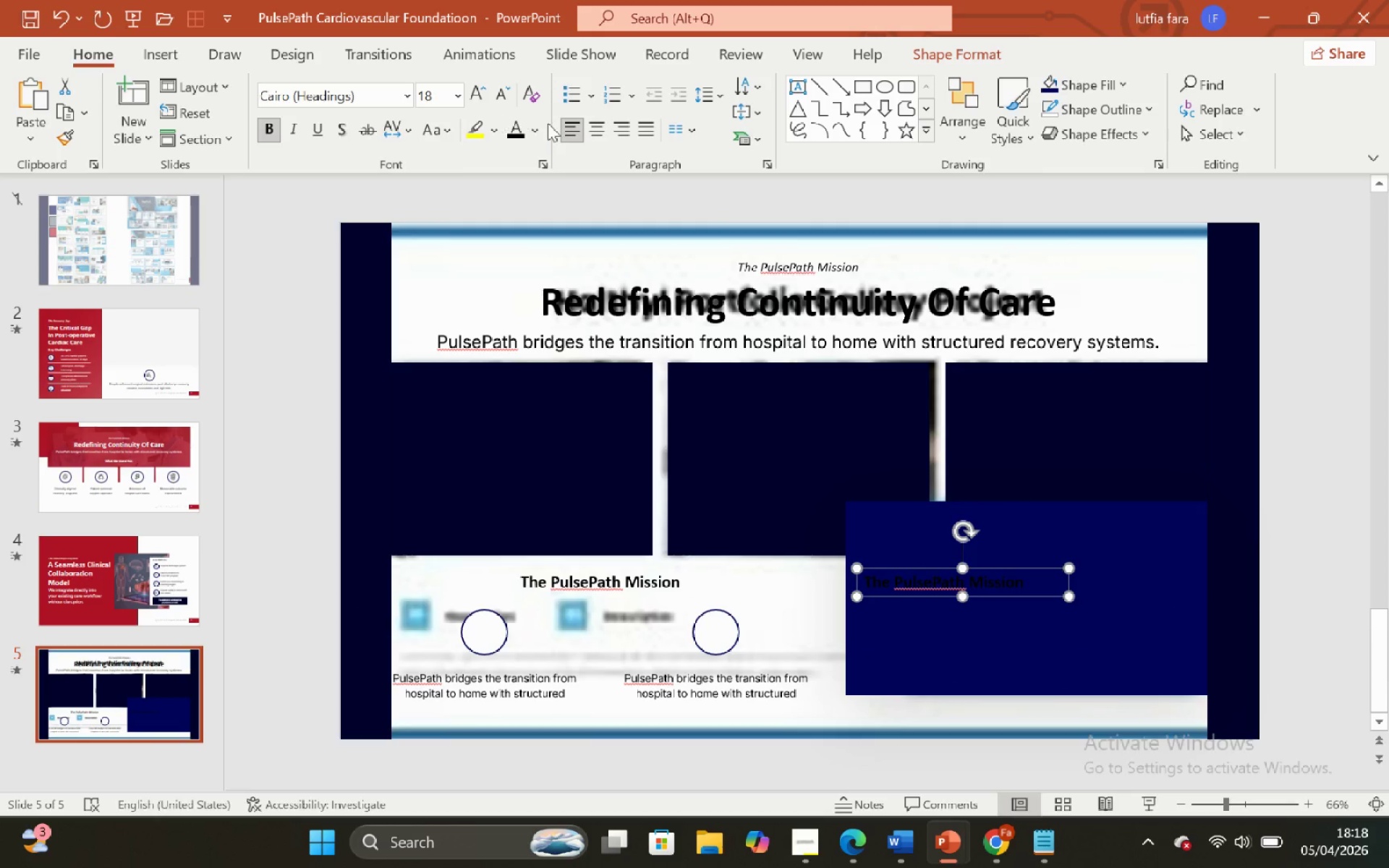 
left_click([539, 129])
 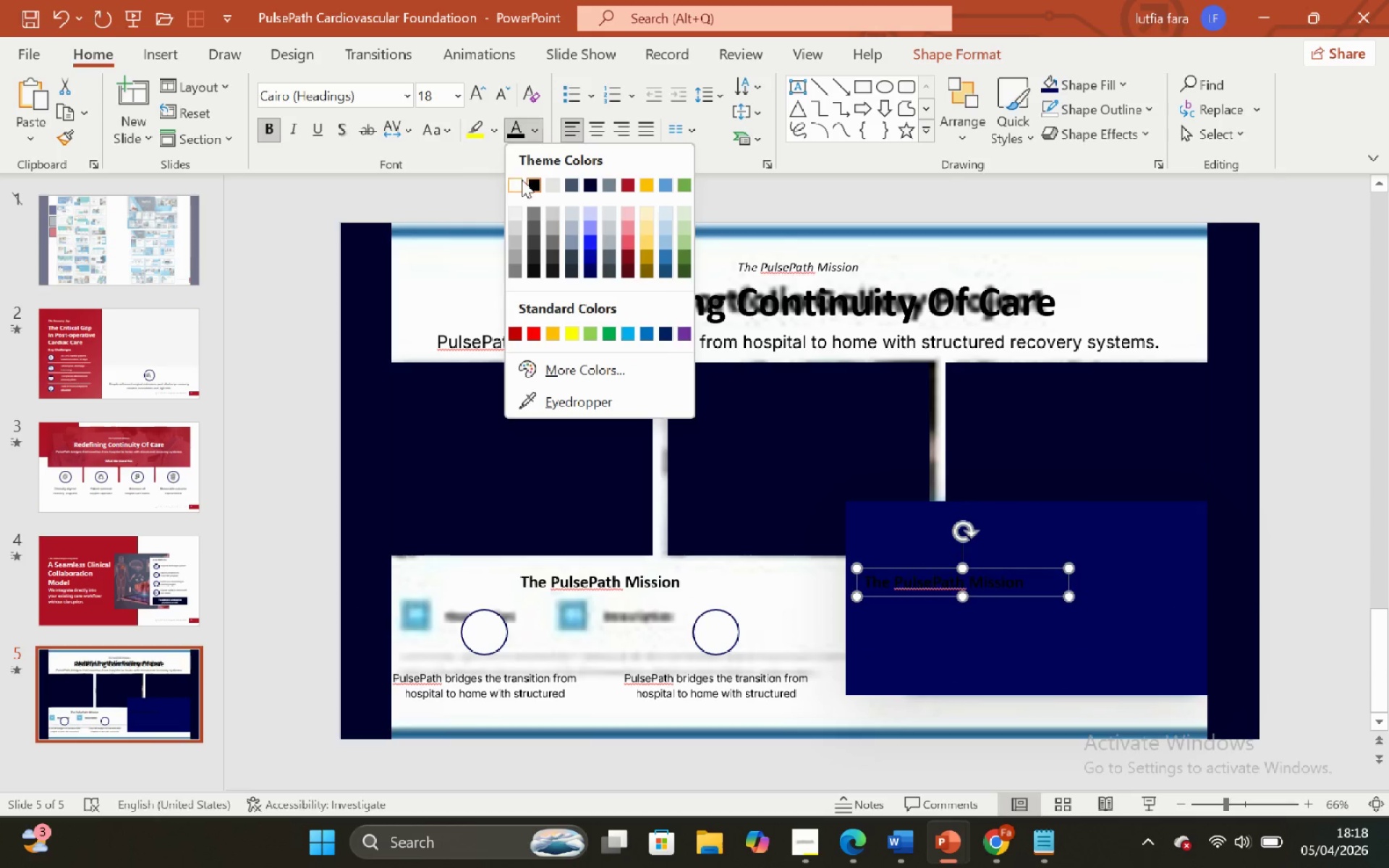 
left_click([517, 179])
 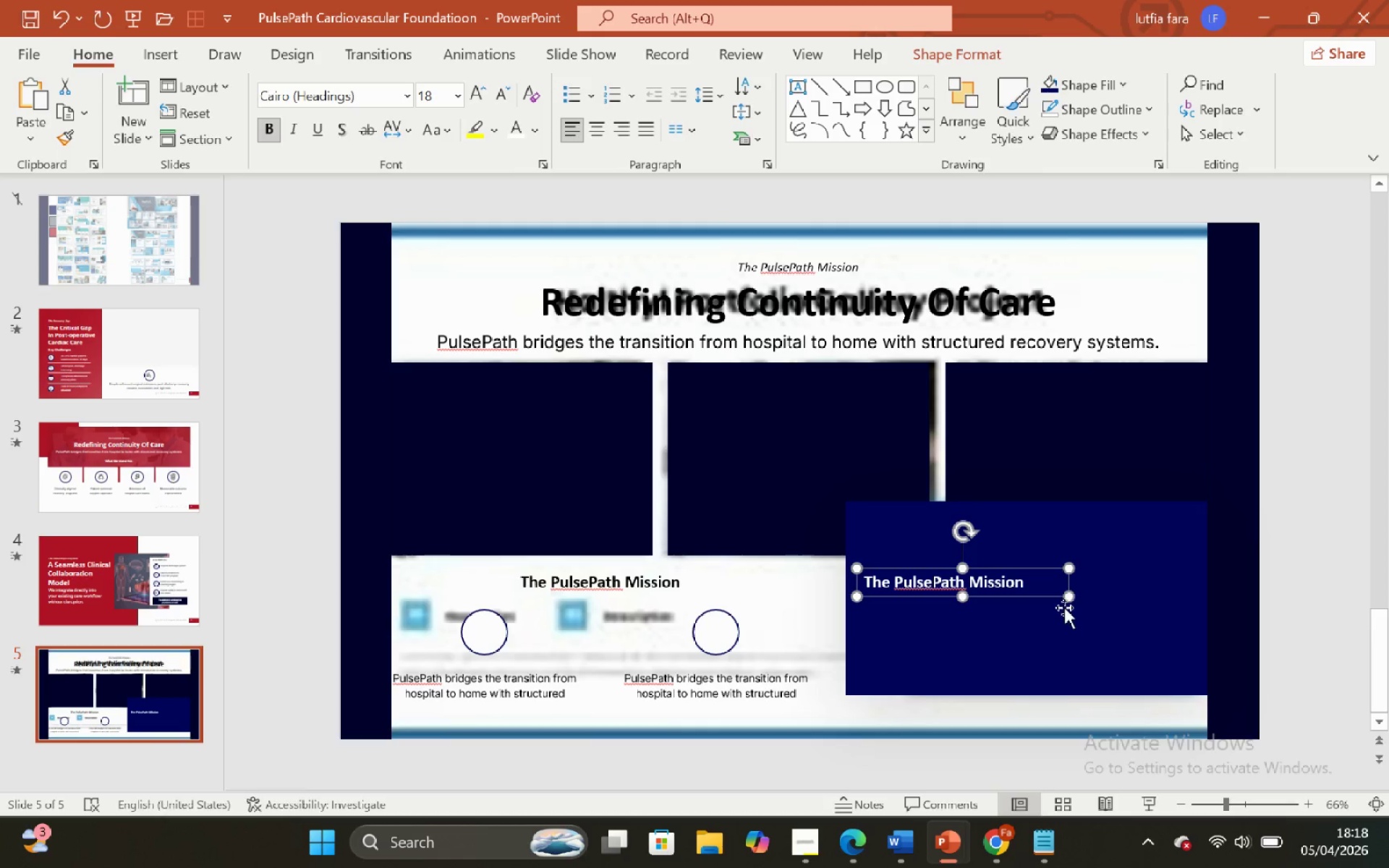 
left_click_drag(start_coordinate=[1068, 599], to_coordinate=[1049, 597])
 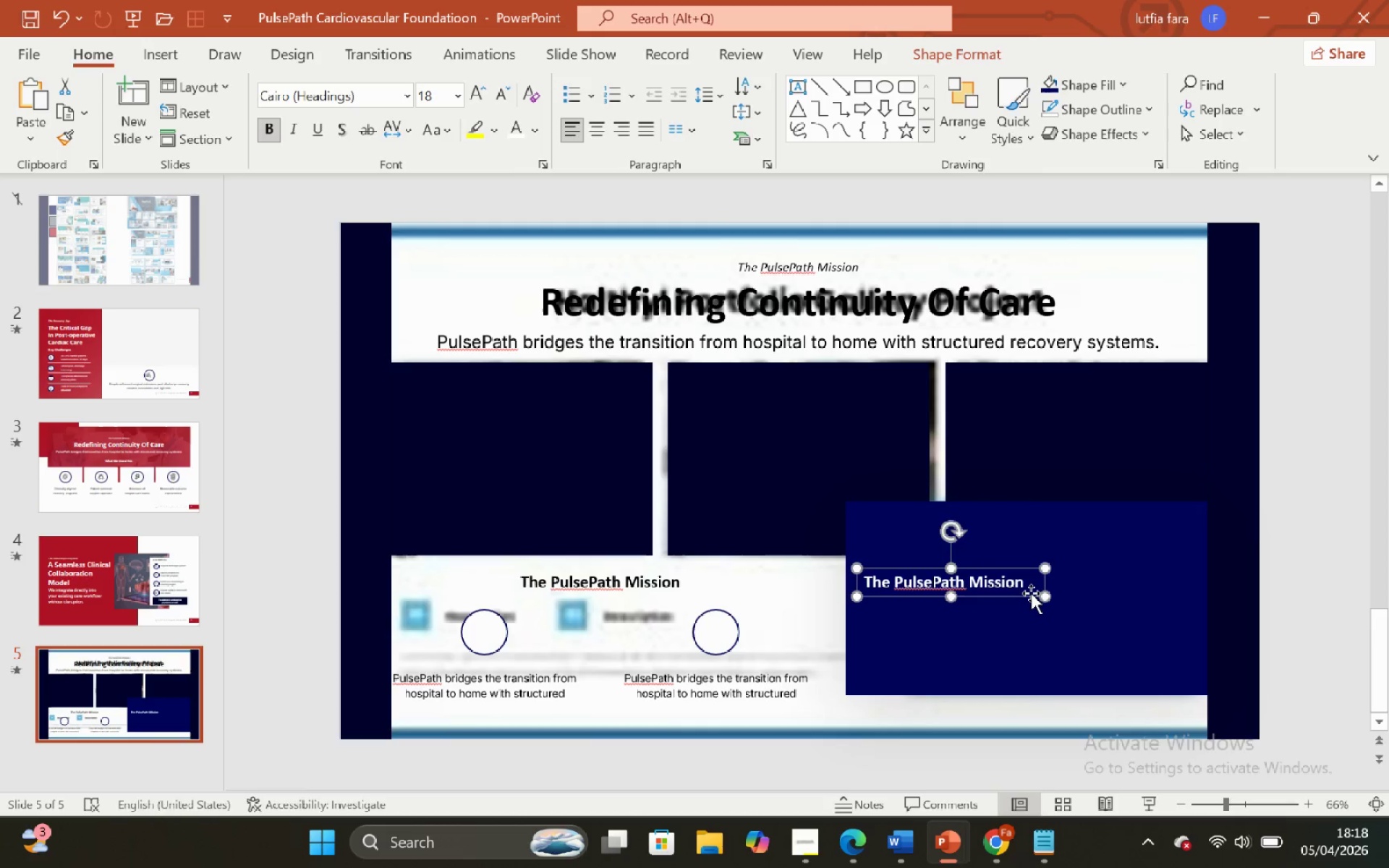 
left_click_drag(start_coordinate=[1031, 593], to_coordinate=[1035, 592])
 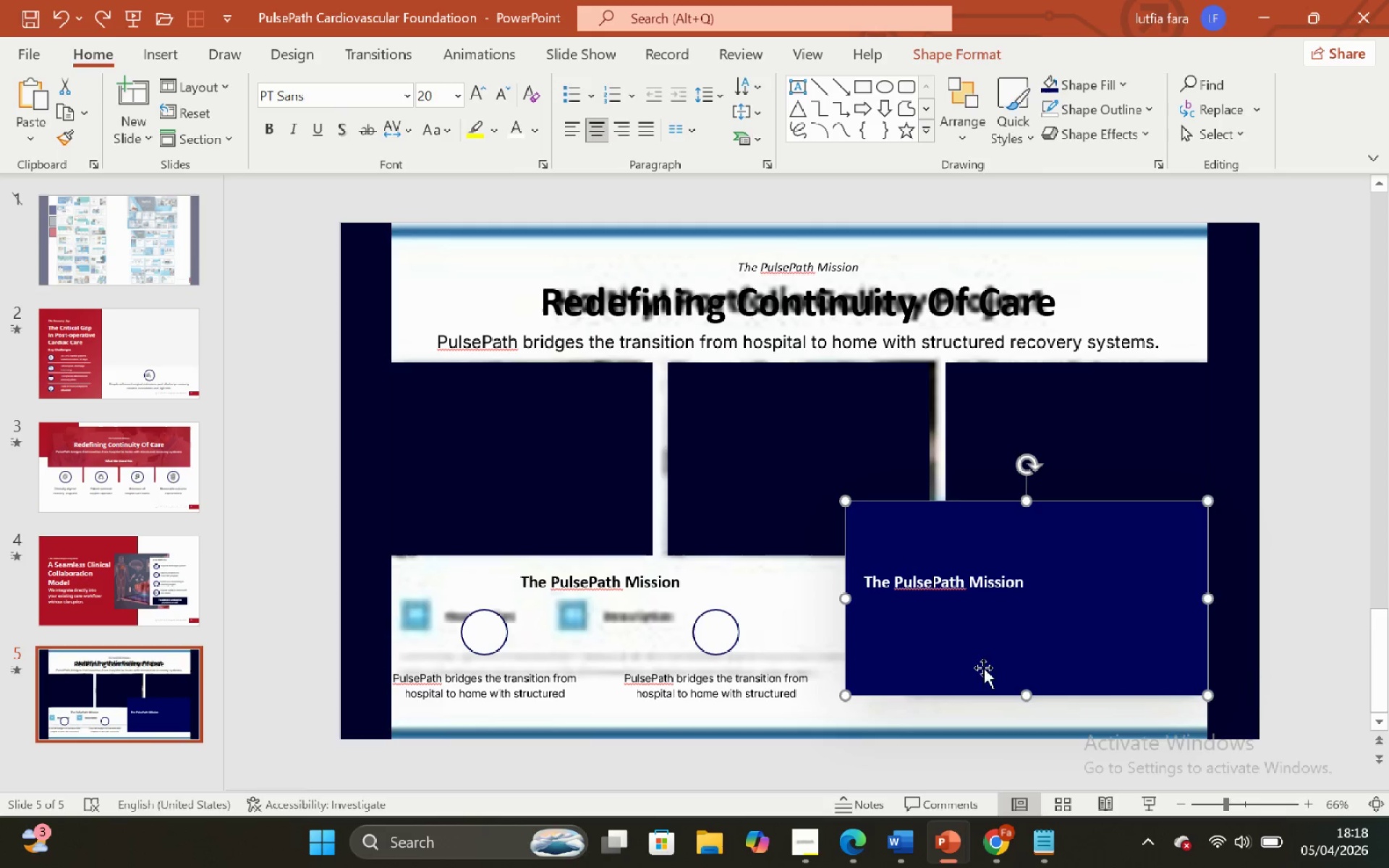 
hold_key(key=ShiftLeft, duration=0.55)
 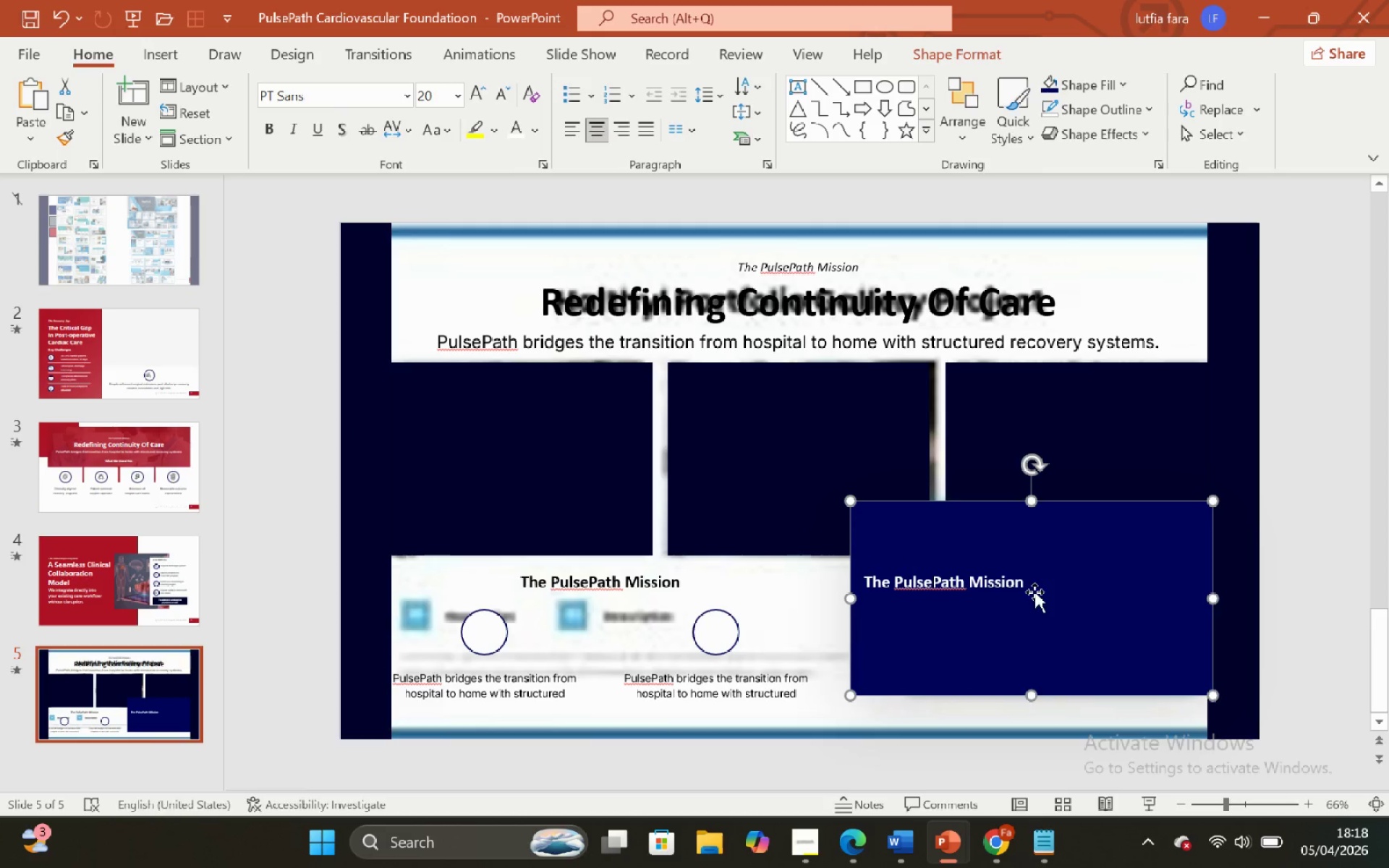 
key(Control+ControlLeft)
 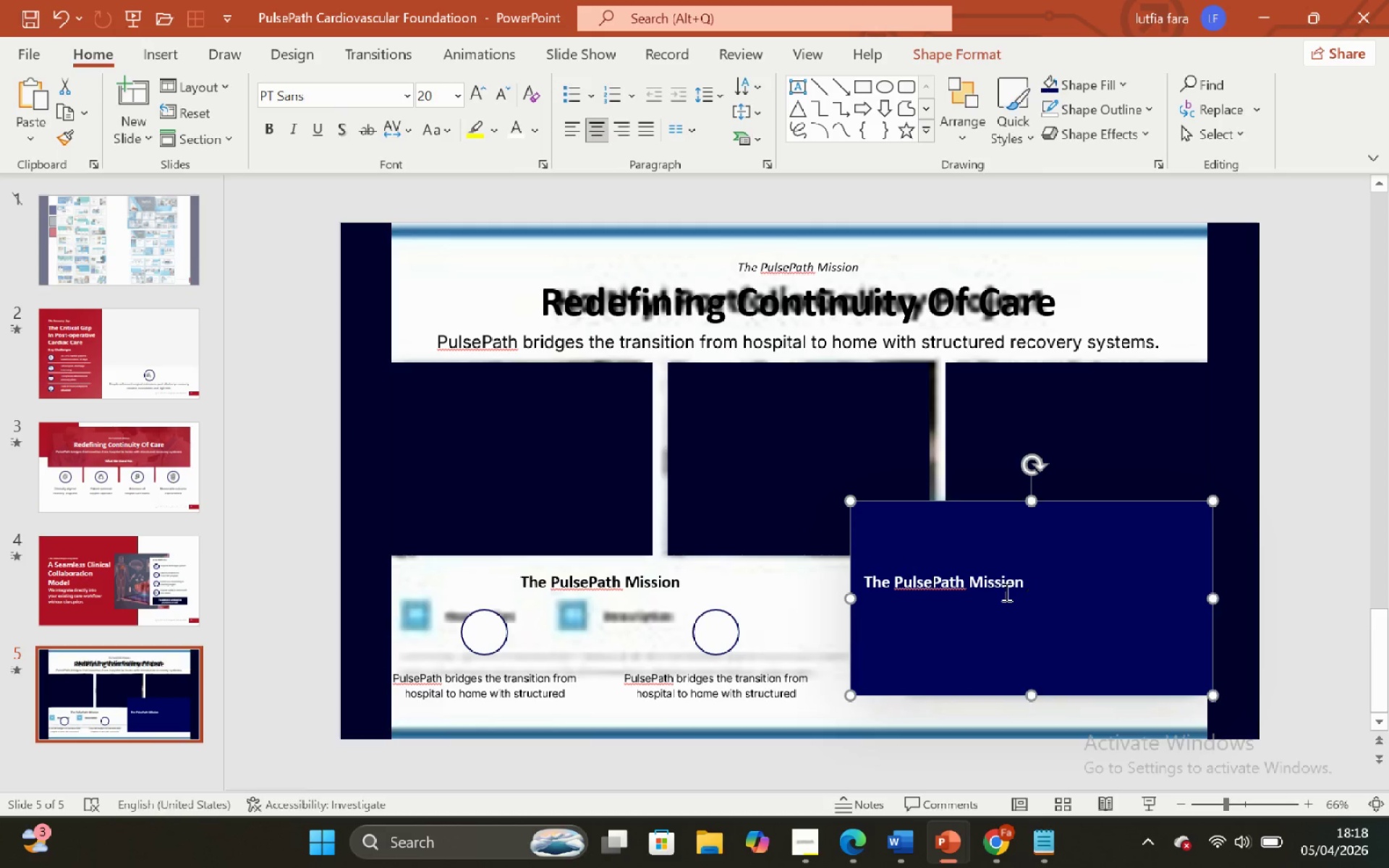 
key(Control+Z)
 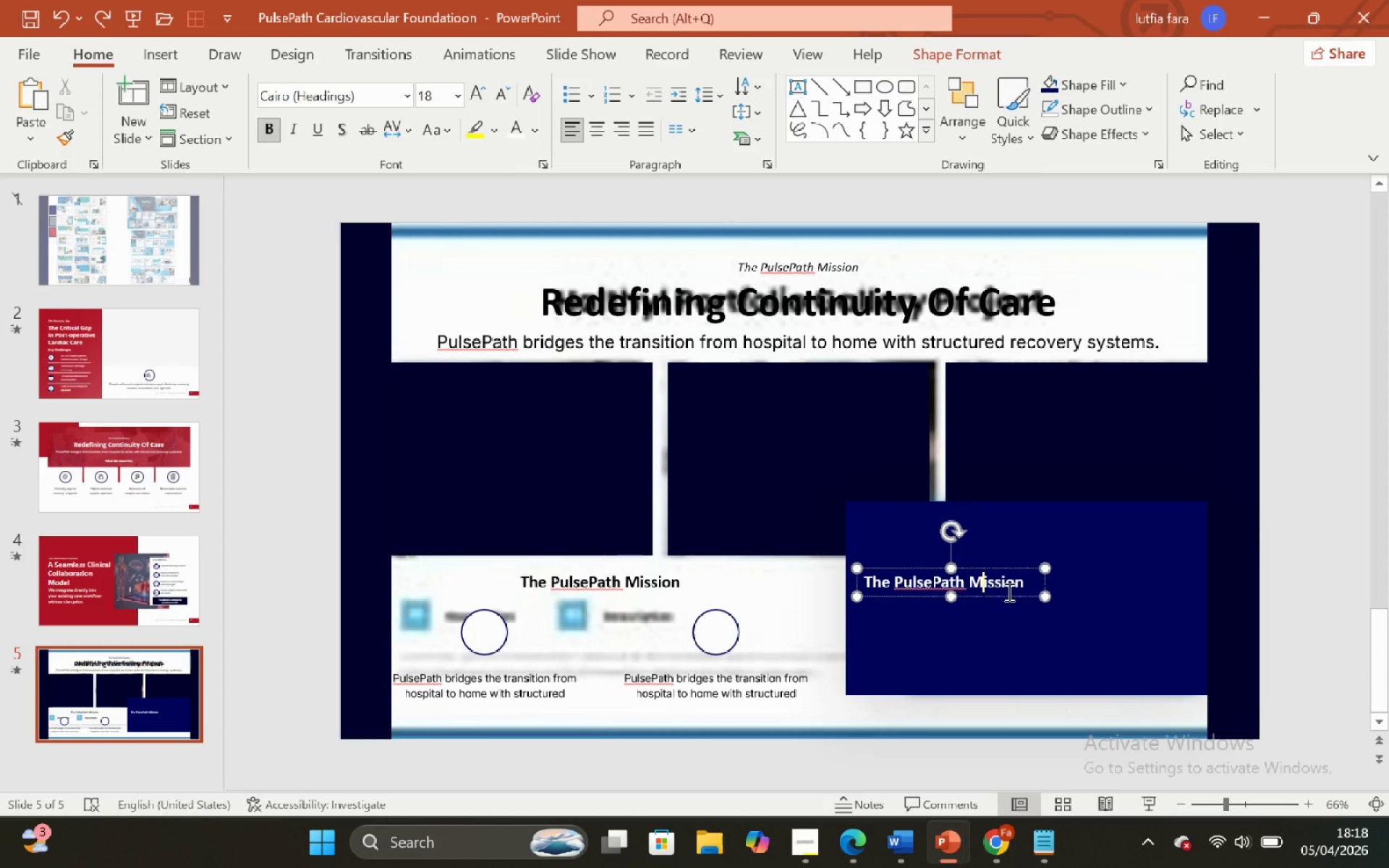 
left_click([1011, 595])
 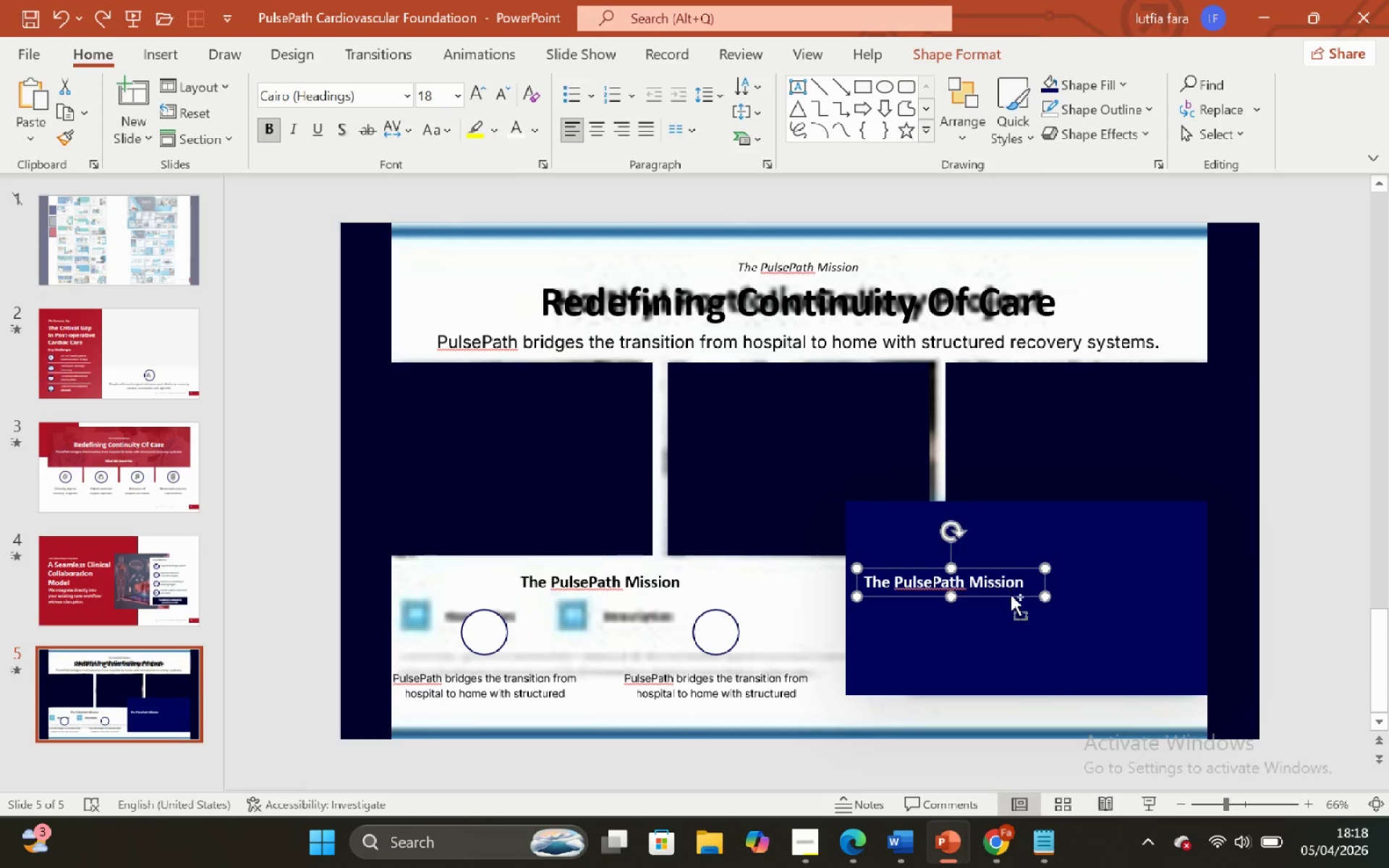 
hold_key(key=ControlLeft, duration=1.36)
hold_key(key=ShiftLeft, duration=1.36)
scroll: coordinate [972, 595], scroll_direction: up, amount: 5.0
 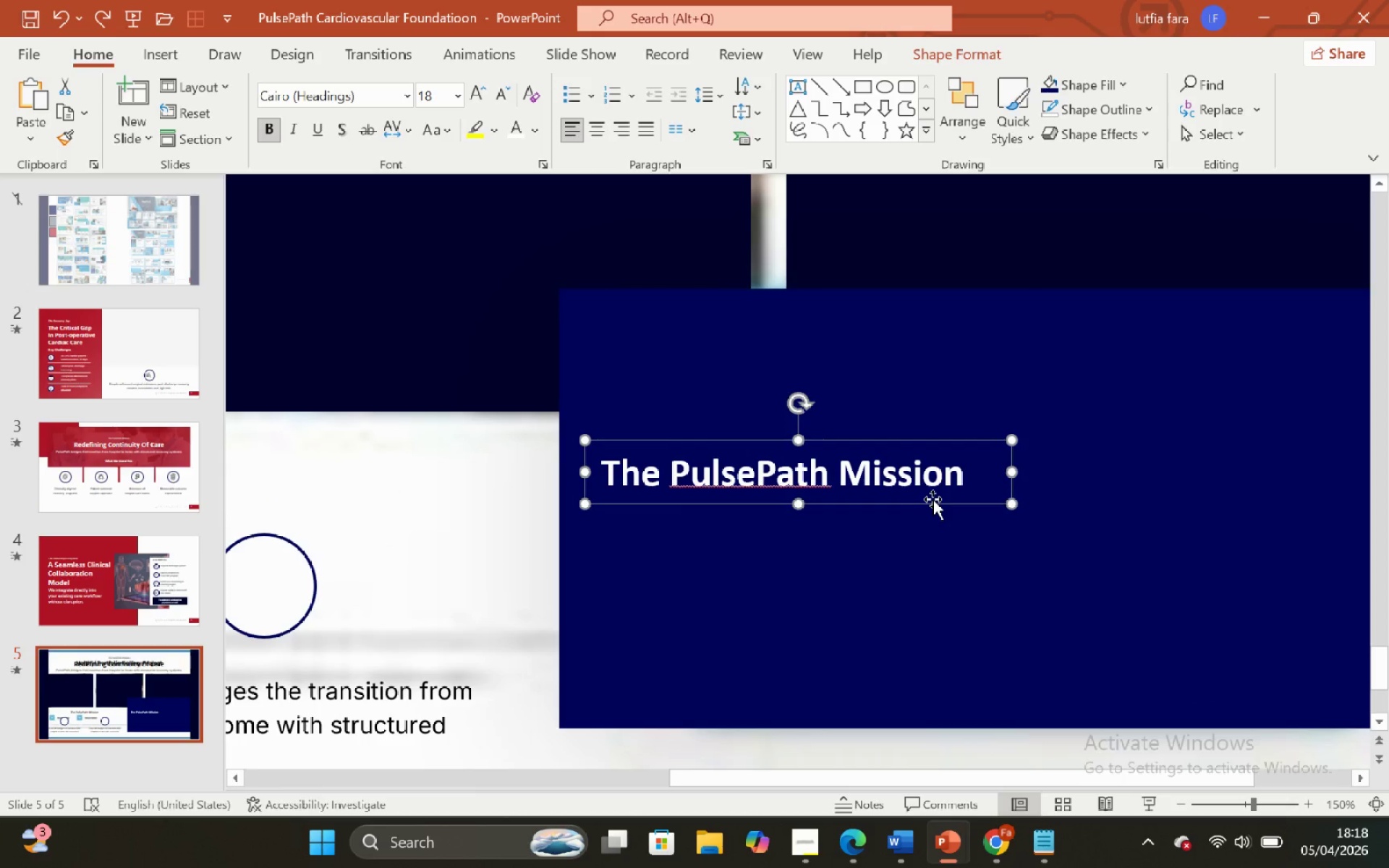 
hold_key(key=ControlLeft, duration=1.24)
hold_key(key=ShiftLeft, duration=1.25)
scroll: coordinate [933, 499], scroll_direction: none, amount: 0.0
 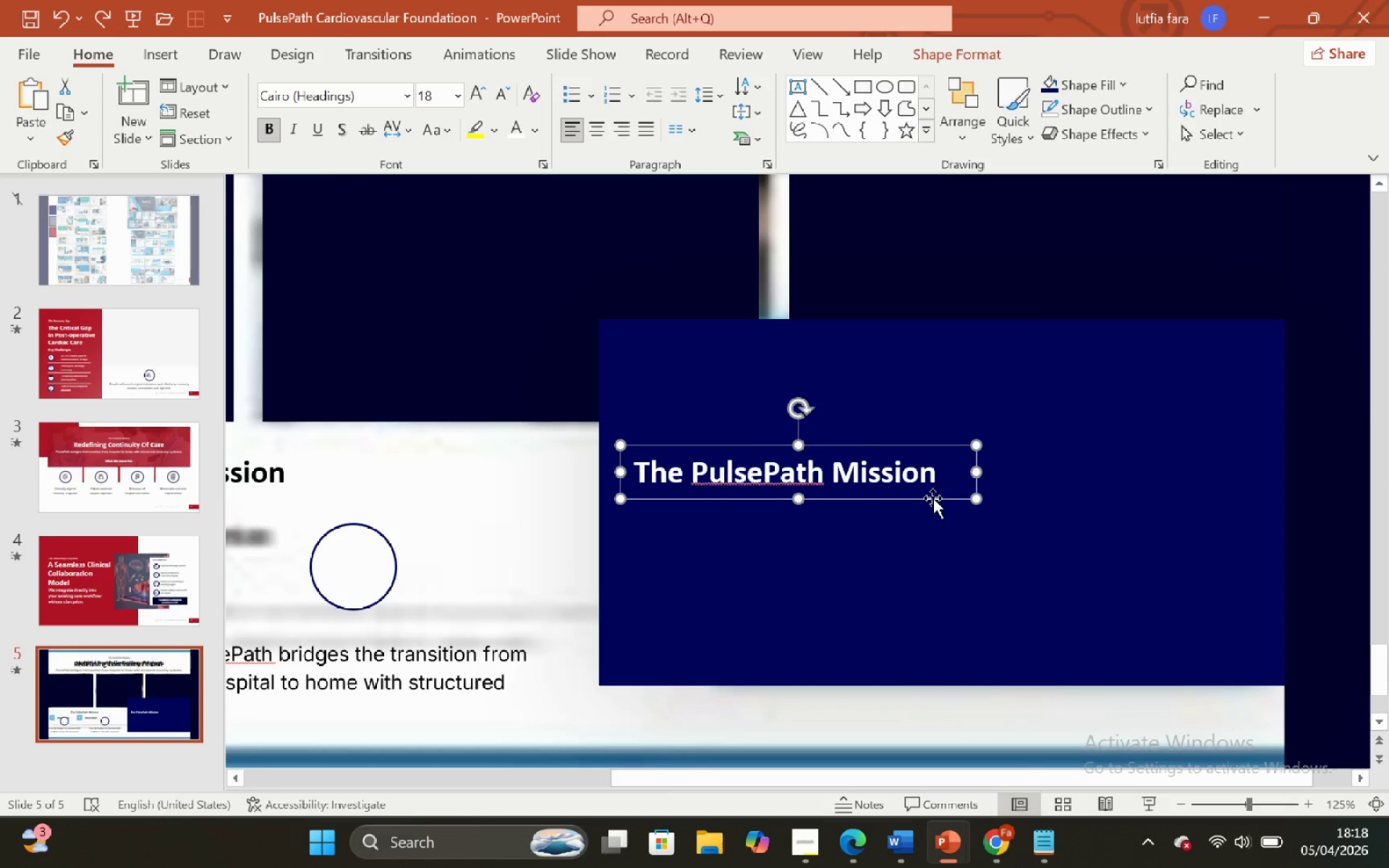 
hold_key(key=ShiftLeft, duration=0.84)
left_click_drag(start_coordinate=[933, 498], to_coordinate=[940, 498])
 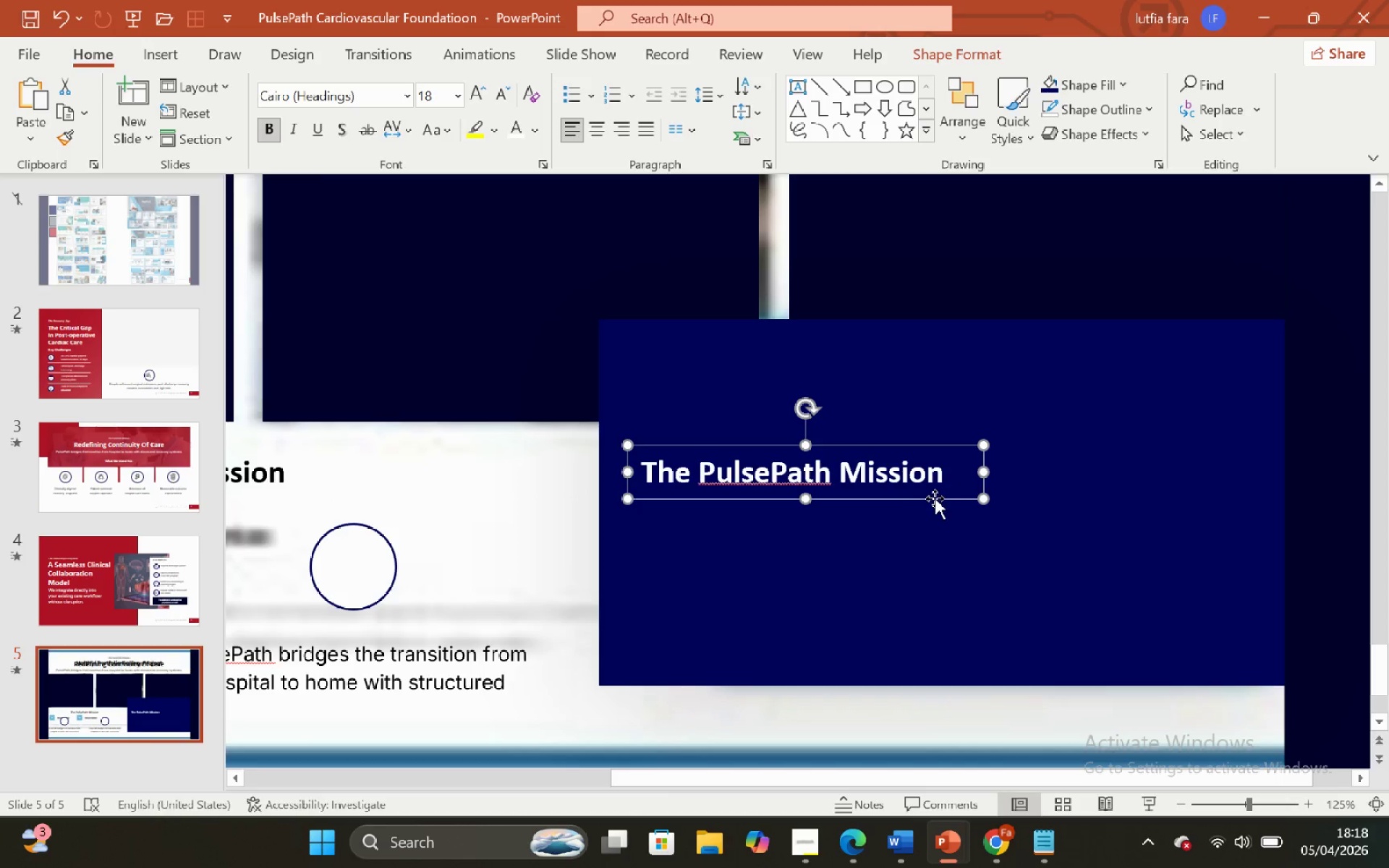 
left_click_drag(start_coordinate=[934, 497], to_coordinate=[915, 389])
 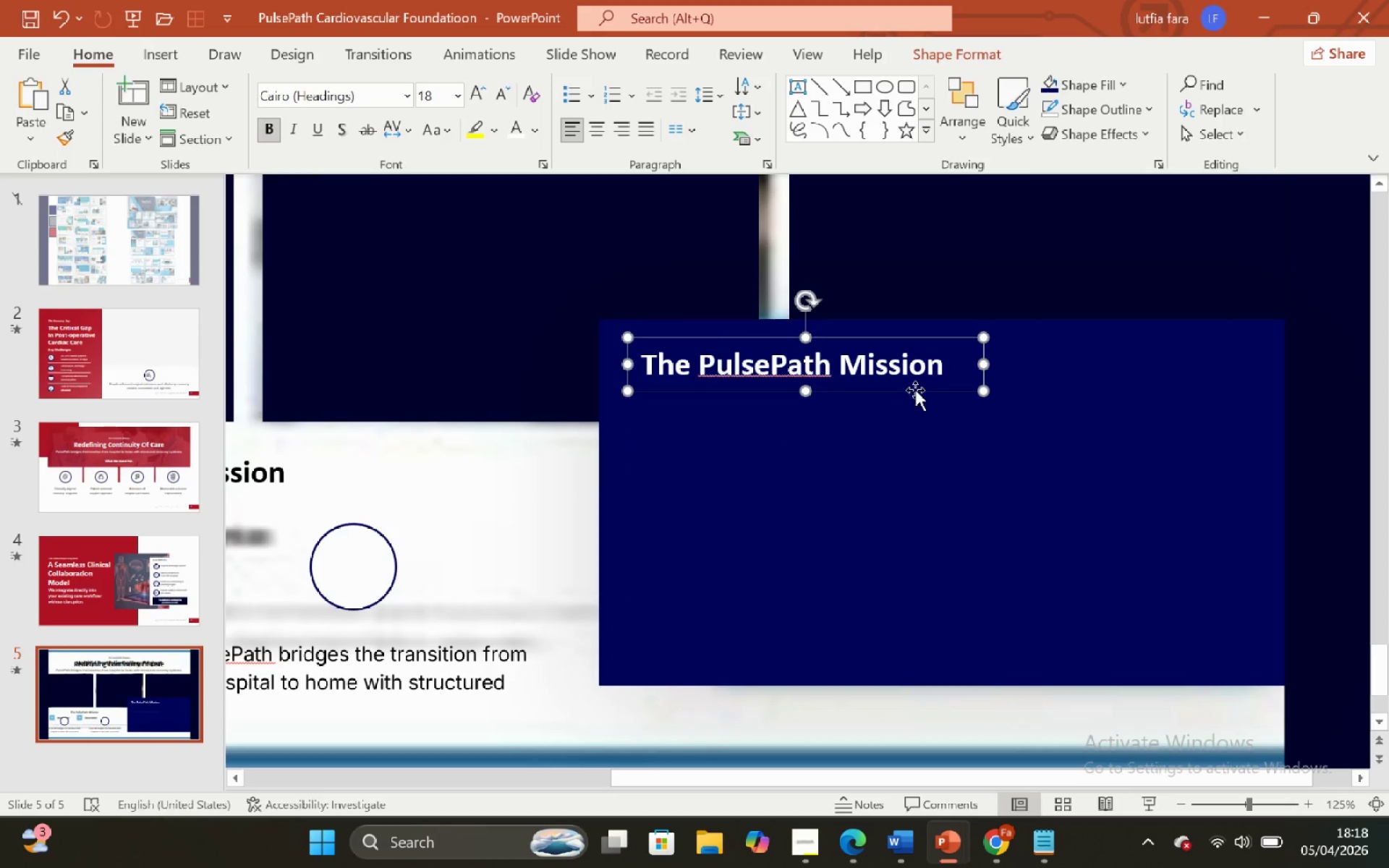 
hold_key(key=ShiftLeft, duration=1.92)
 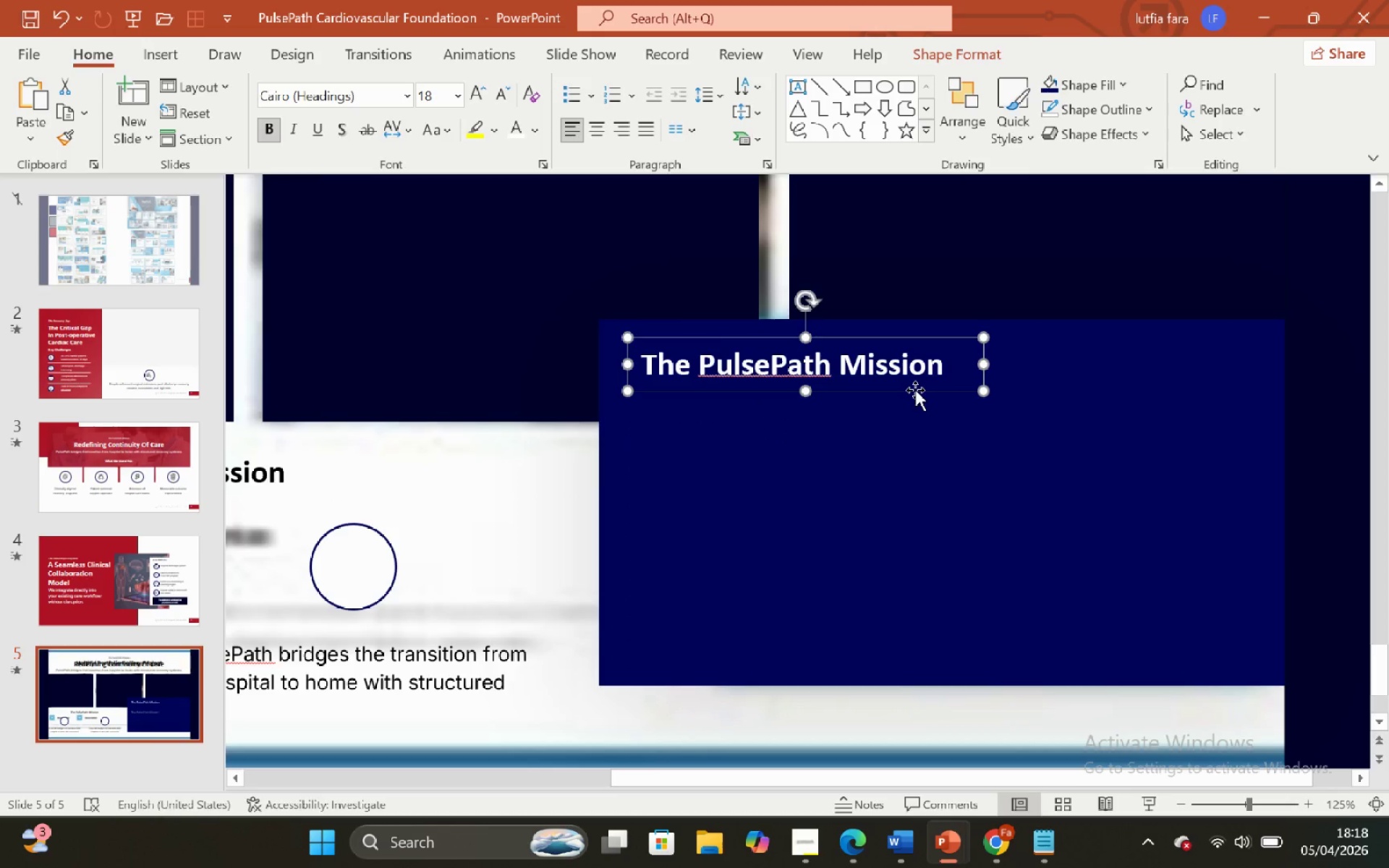 
hold_key(key=ShiftLeft, duration=2.8)
left_click_drag(start_coordinate=[915, 390], to_coordinate=[907, 390])
 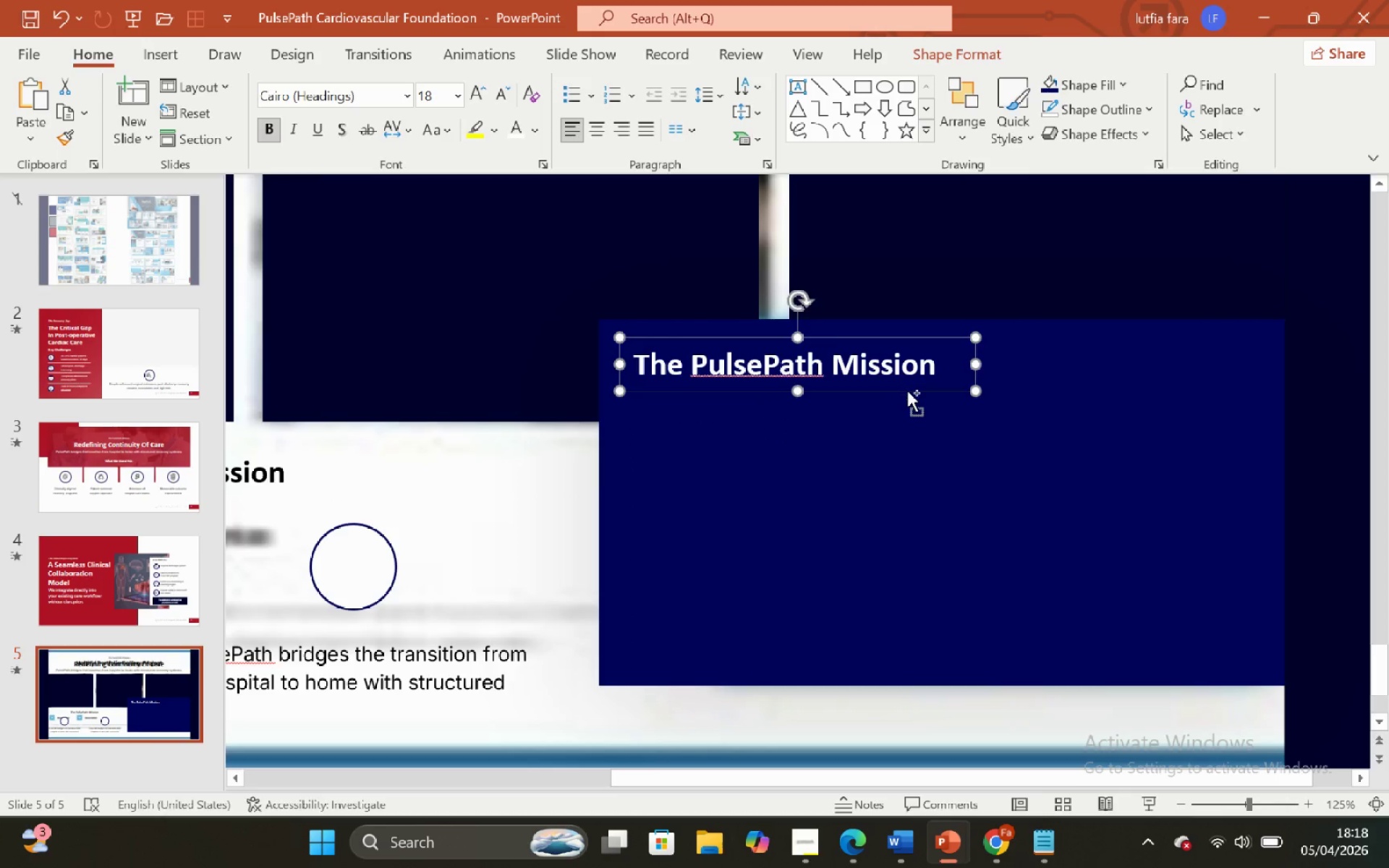 
hold_key(key=ControlLeft, duration=1.26)
hold_key(key=ShiftLeft, duration=1.31)
scroll: coordinate [919, 464], scroll_direction: down, amount: 4.0
 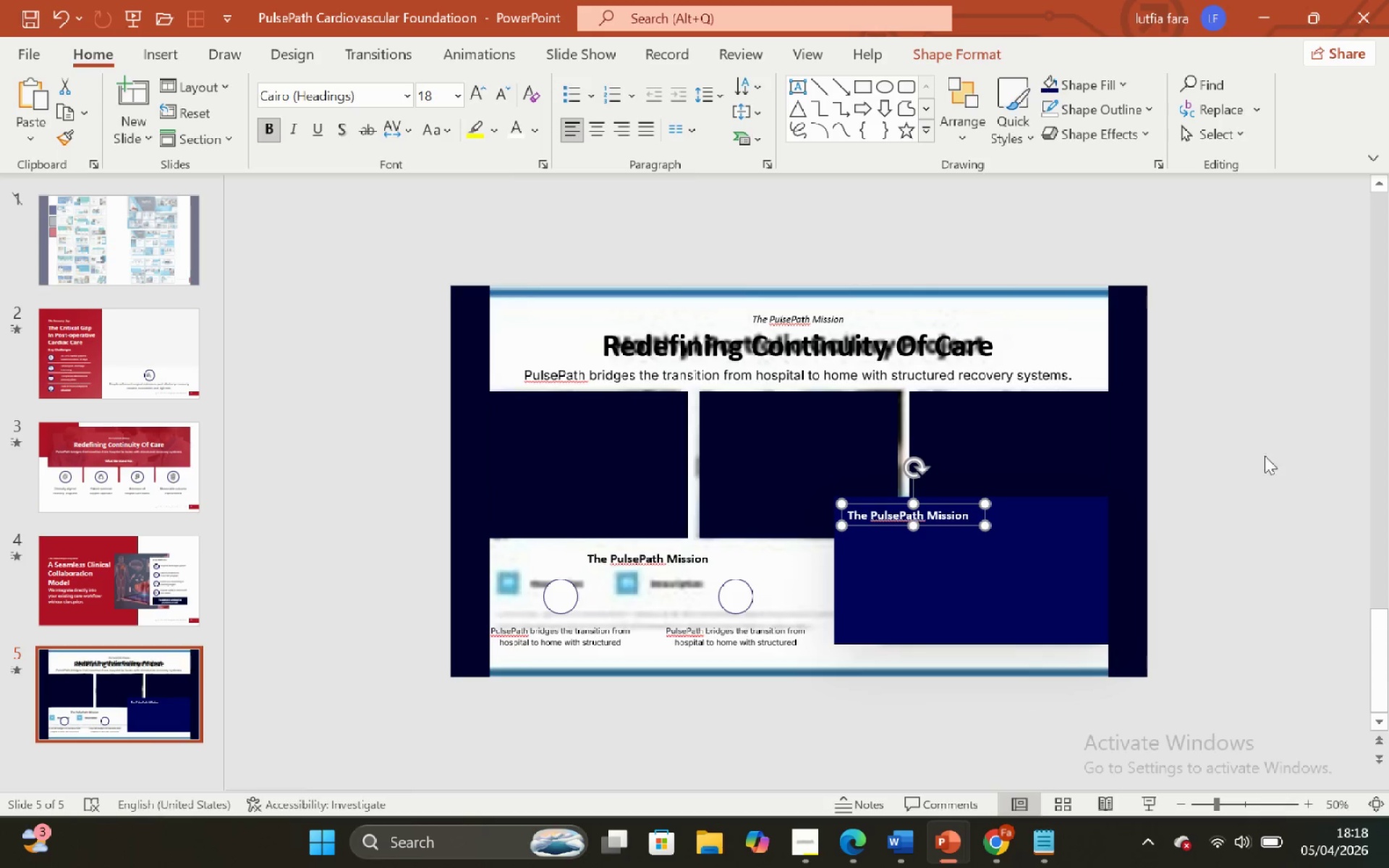 
left_click([1221, 446])
 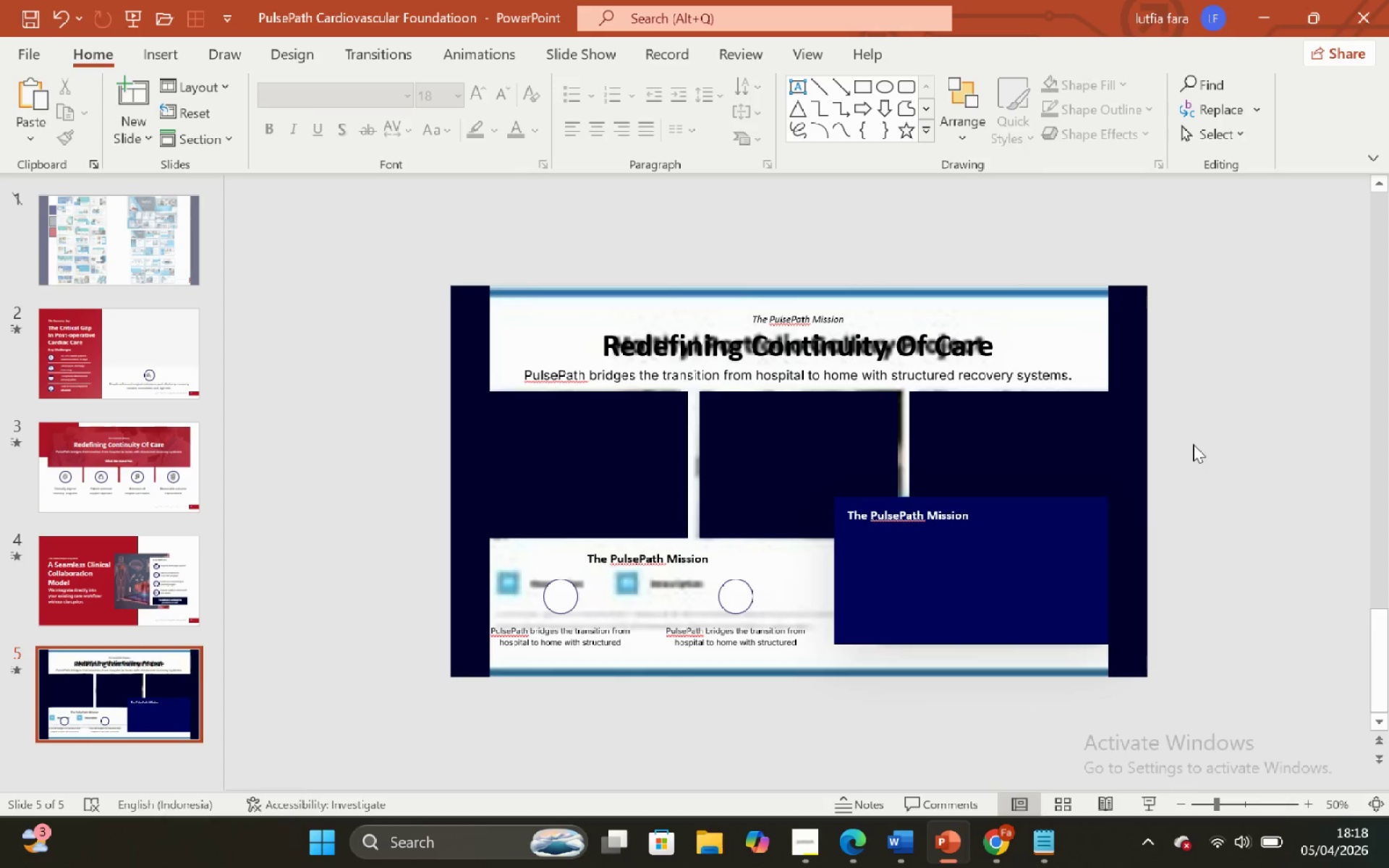 
hold_key(key=ShiftLeft, duration=0.75)
hold_key(key=ControlLeft, duration=0.66)
scroll: coordinate [1194, 438], scroll_direction: none, amount: 0.0
 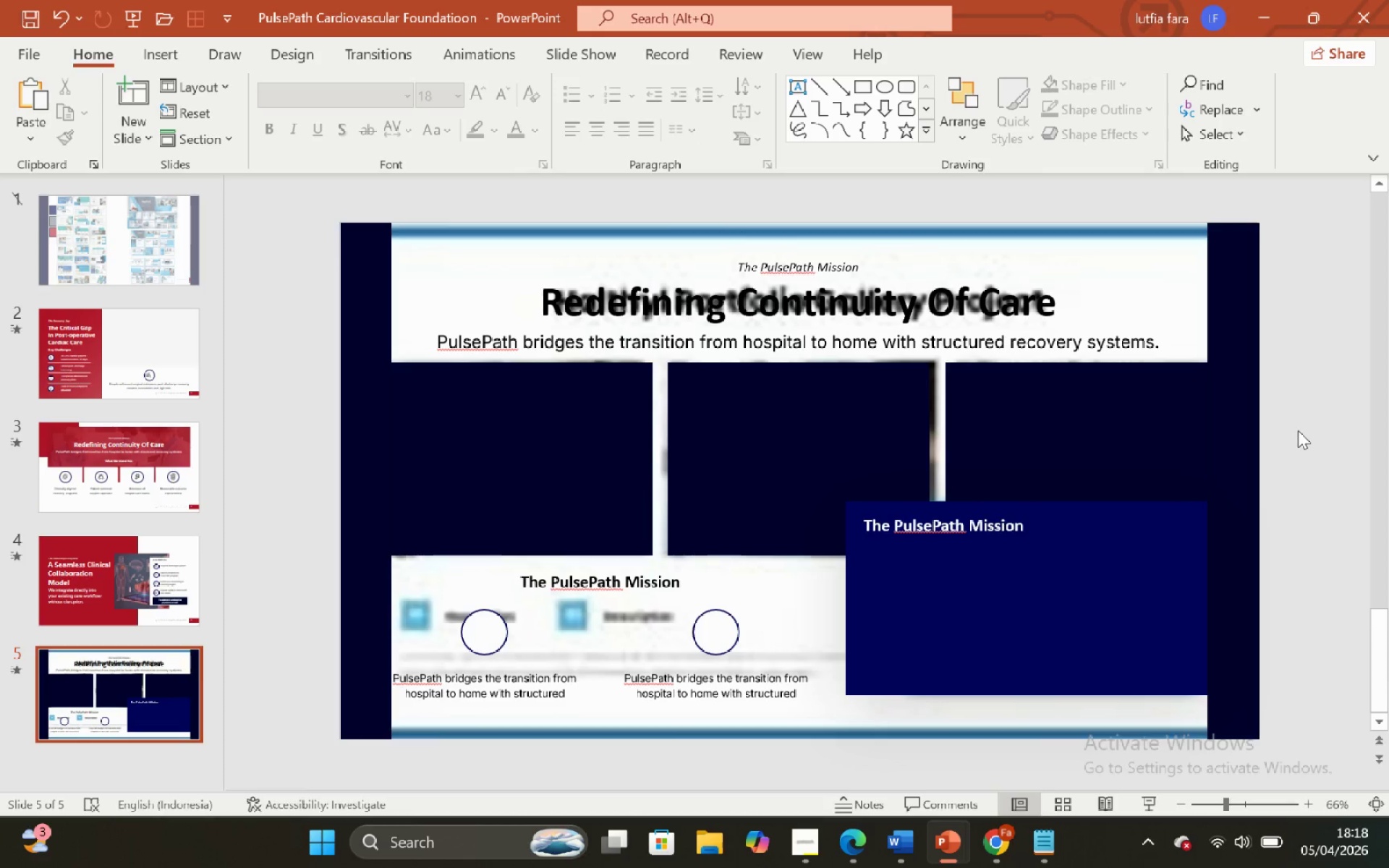 
left_click([1299, 430])
 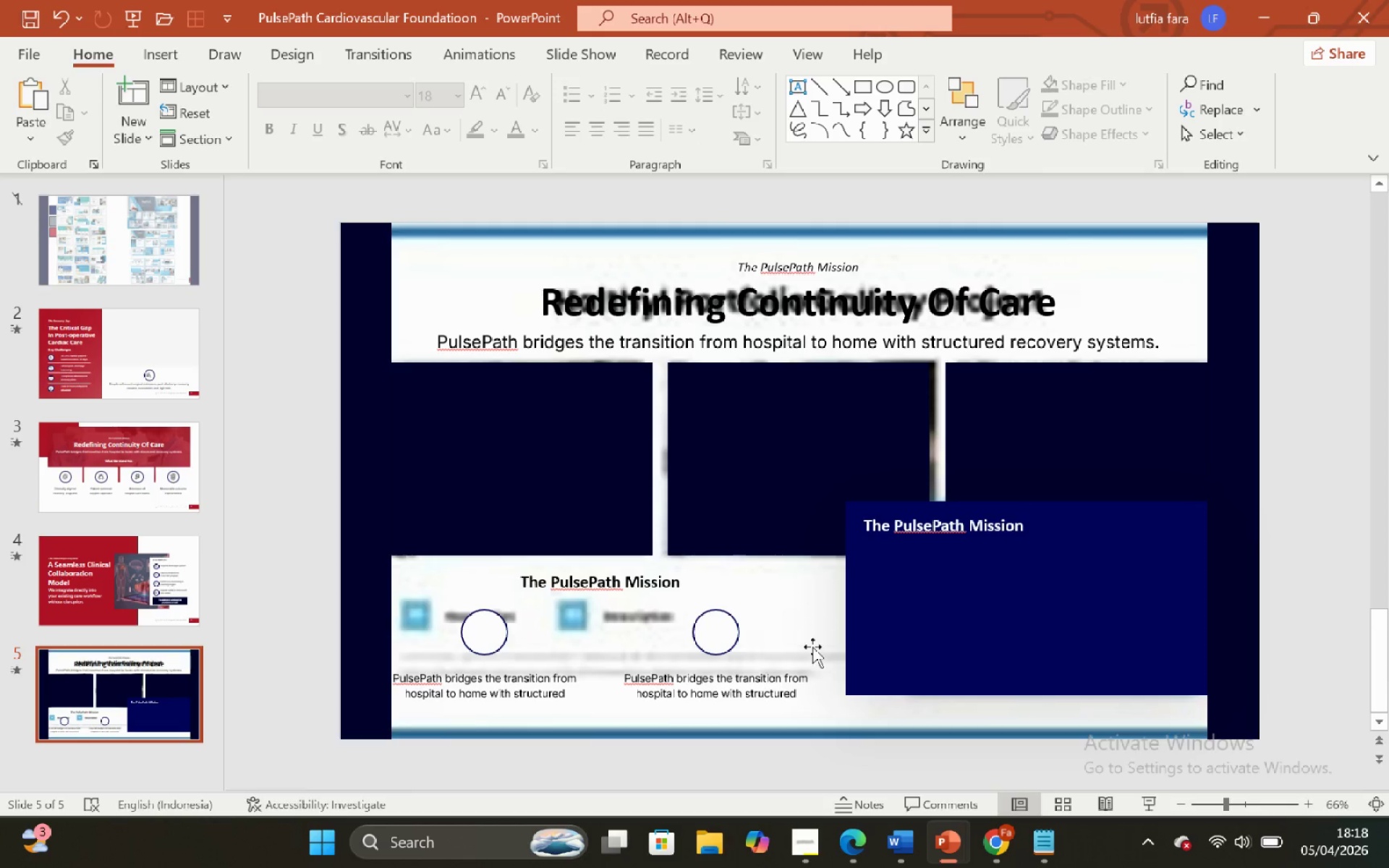 
left_click([789, 699])
 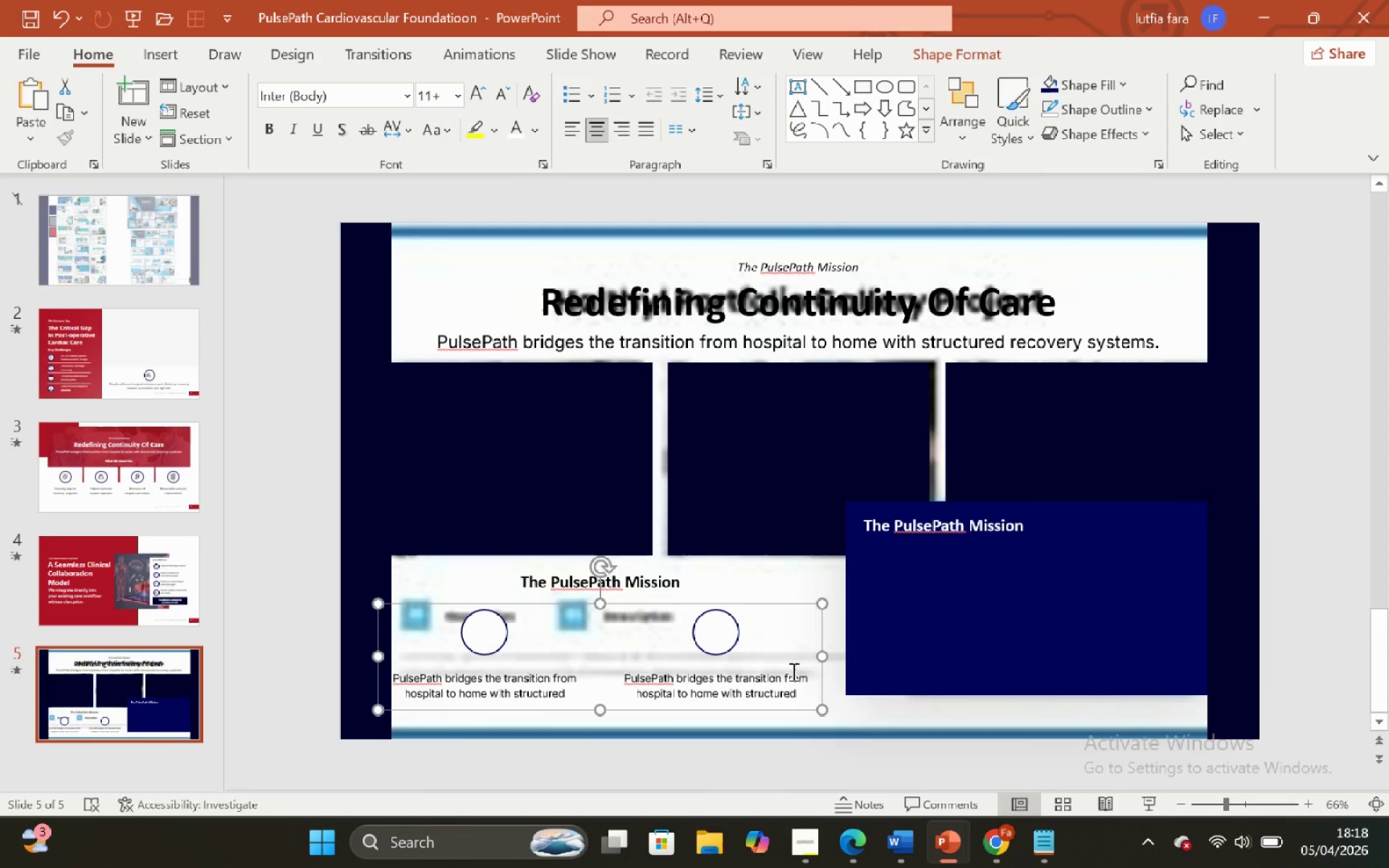 
left_click([792, 671])
 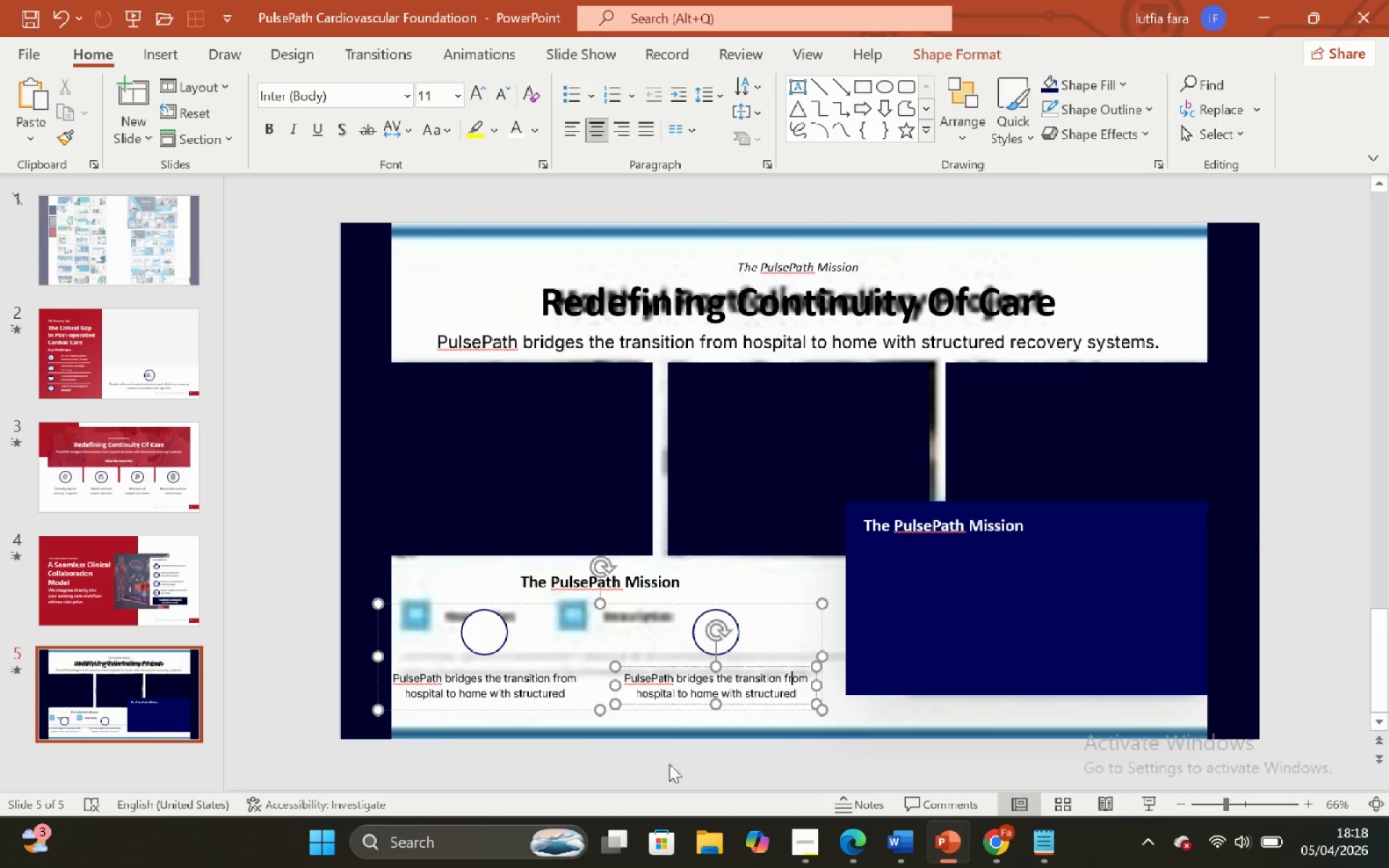 
left_click([653, 764])
 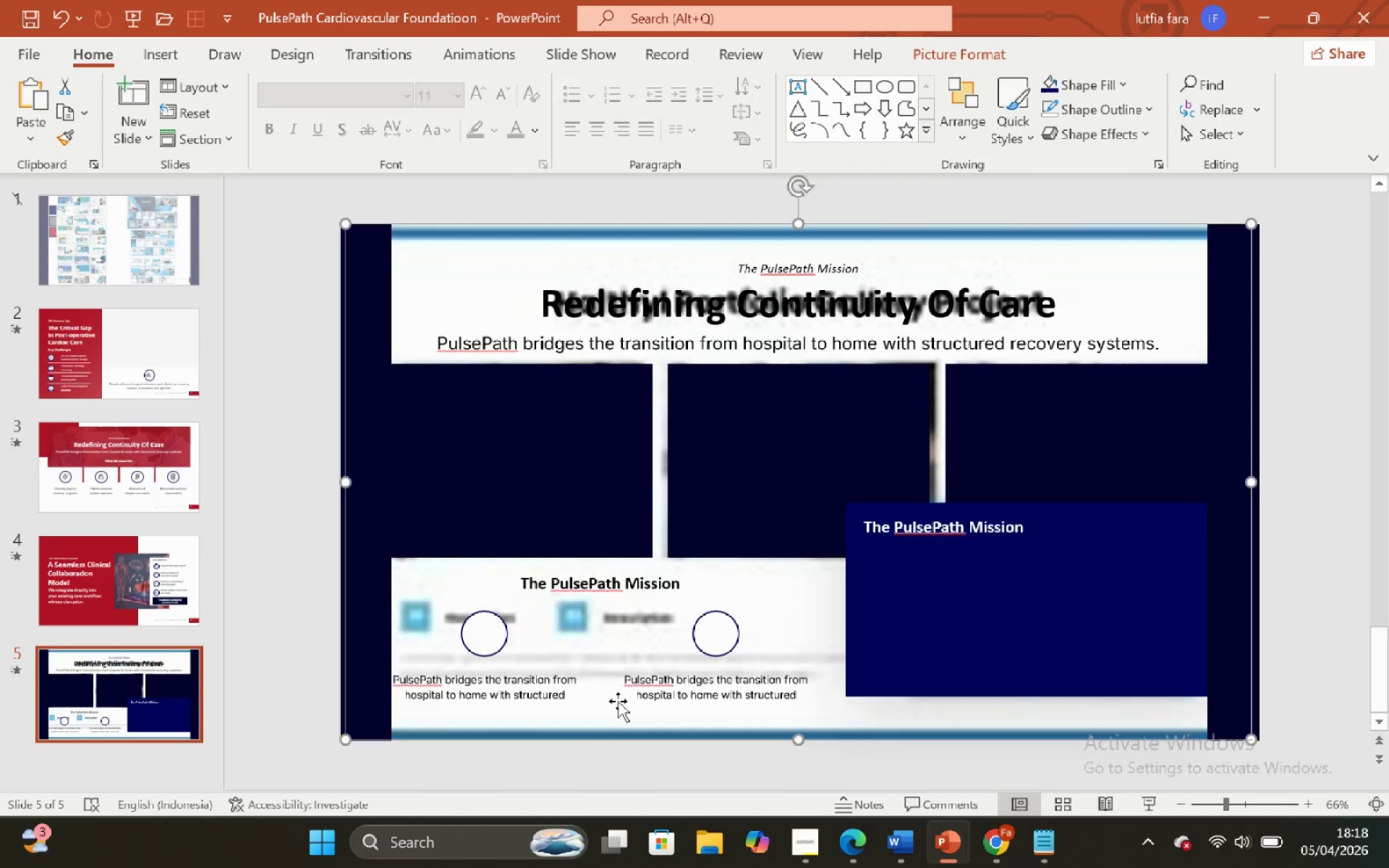 
double_click([619, 695])
 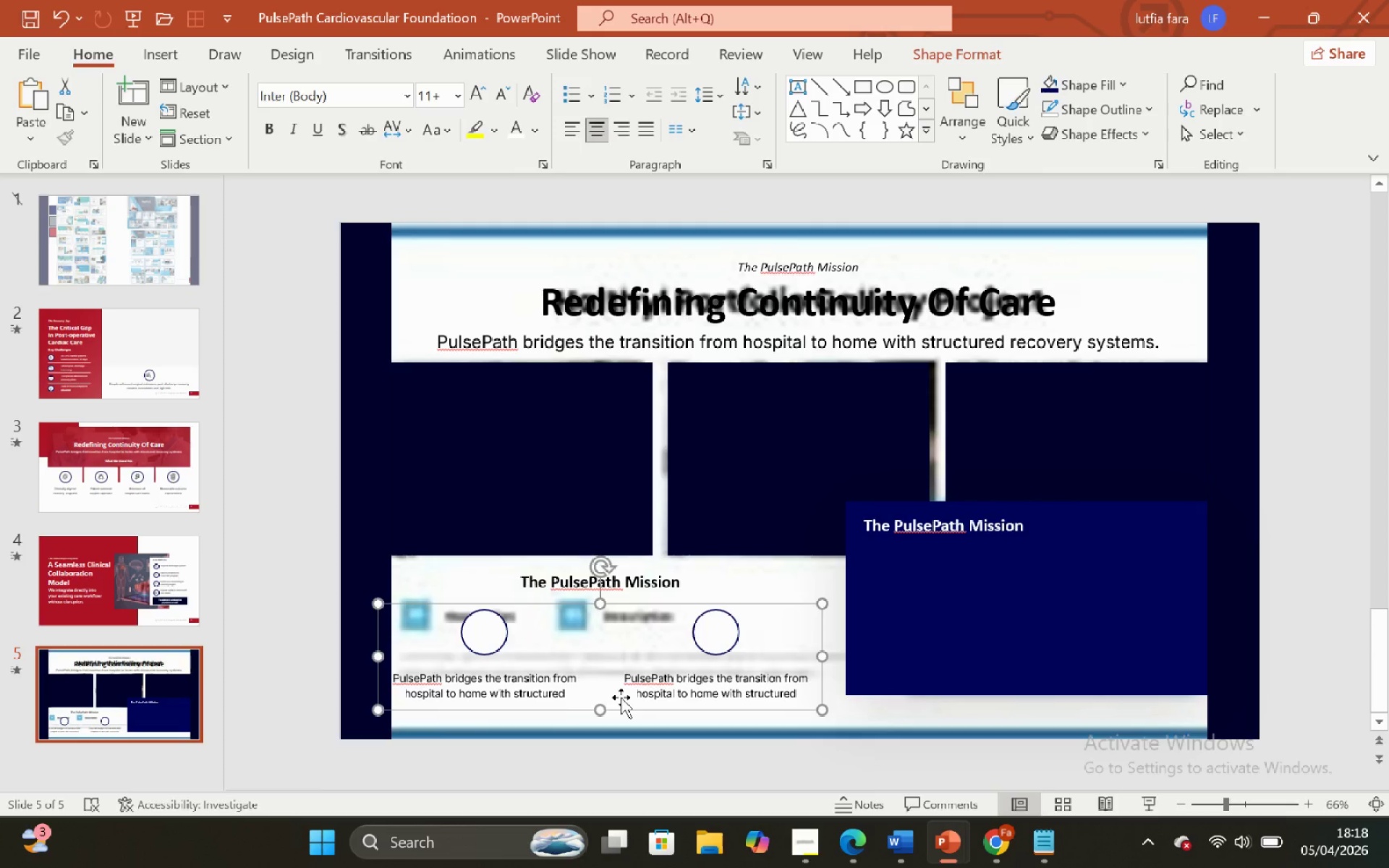 
key(Control+Shift+G)
 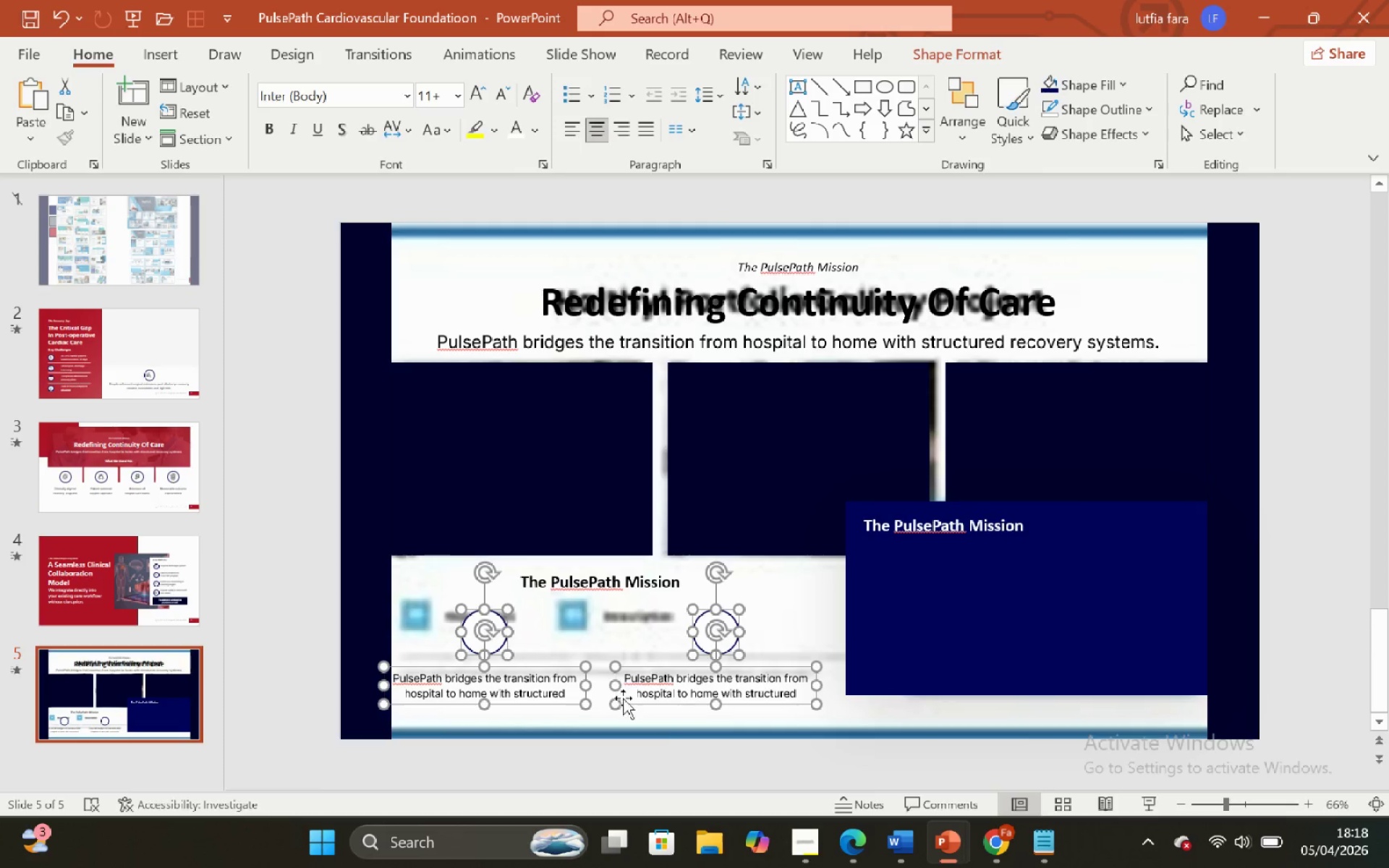 
left_click([669, 759])
 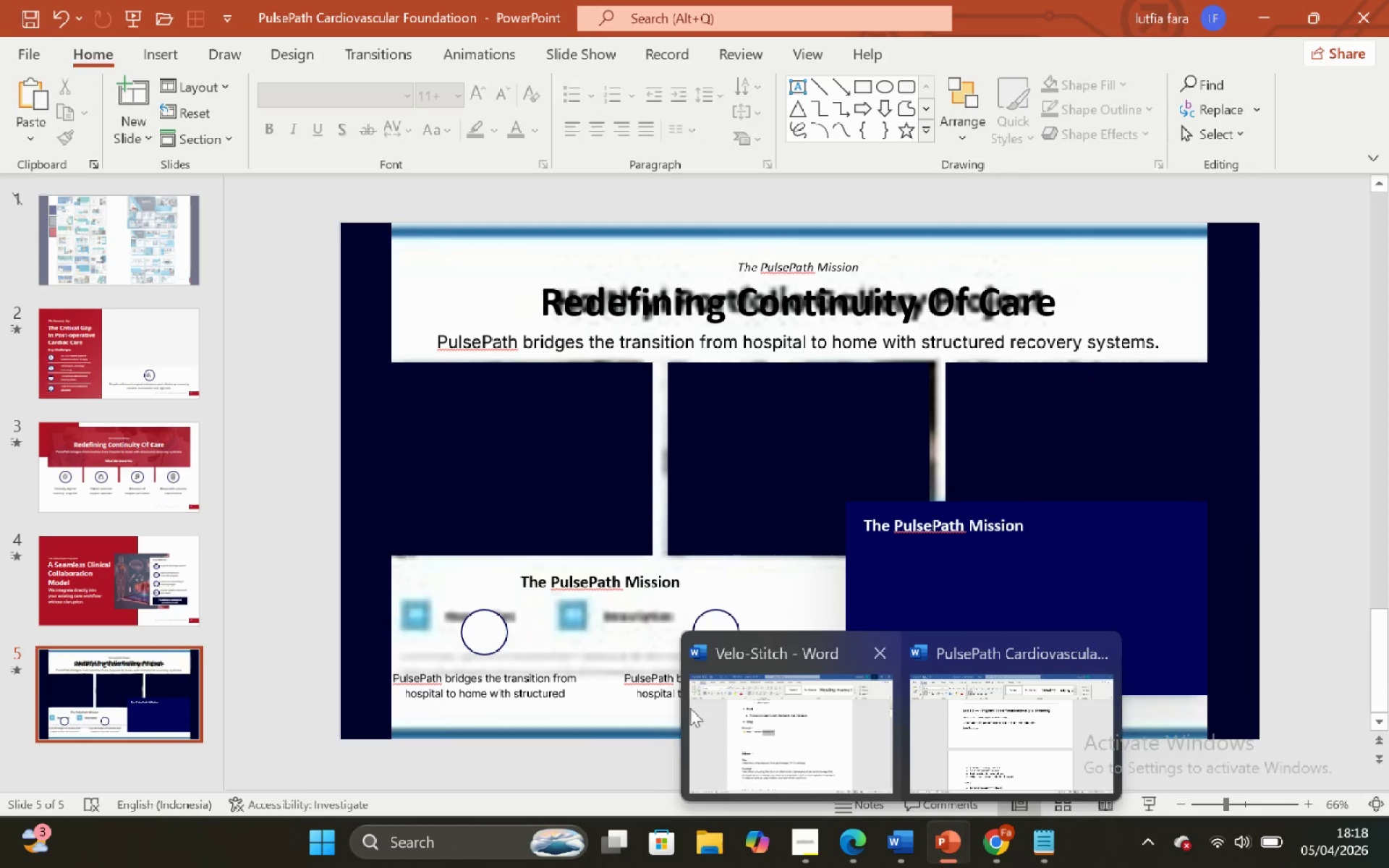 
left_click([653, 683])
 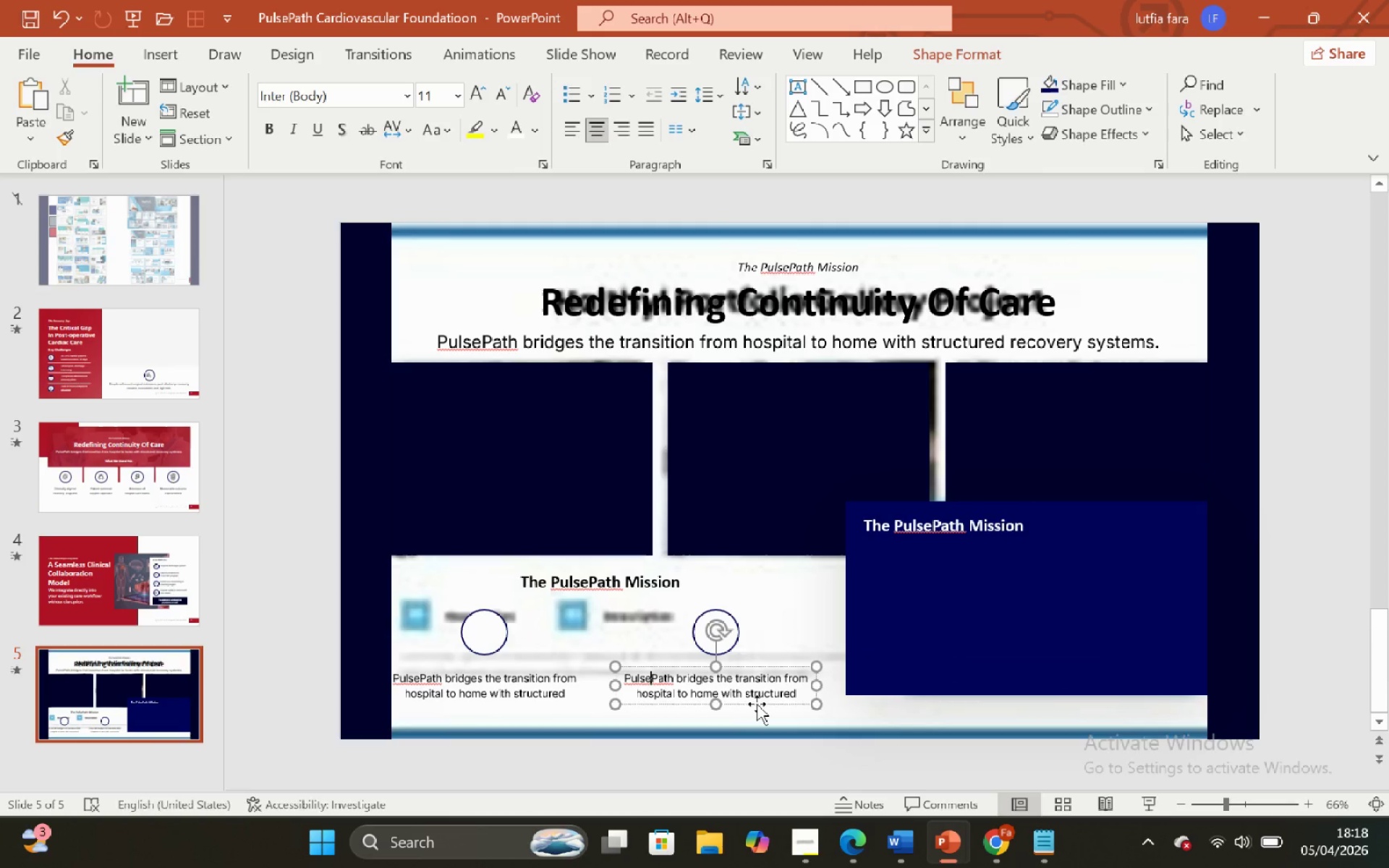 
left_click([757, 705])
 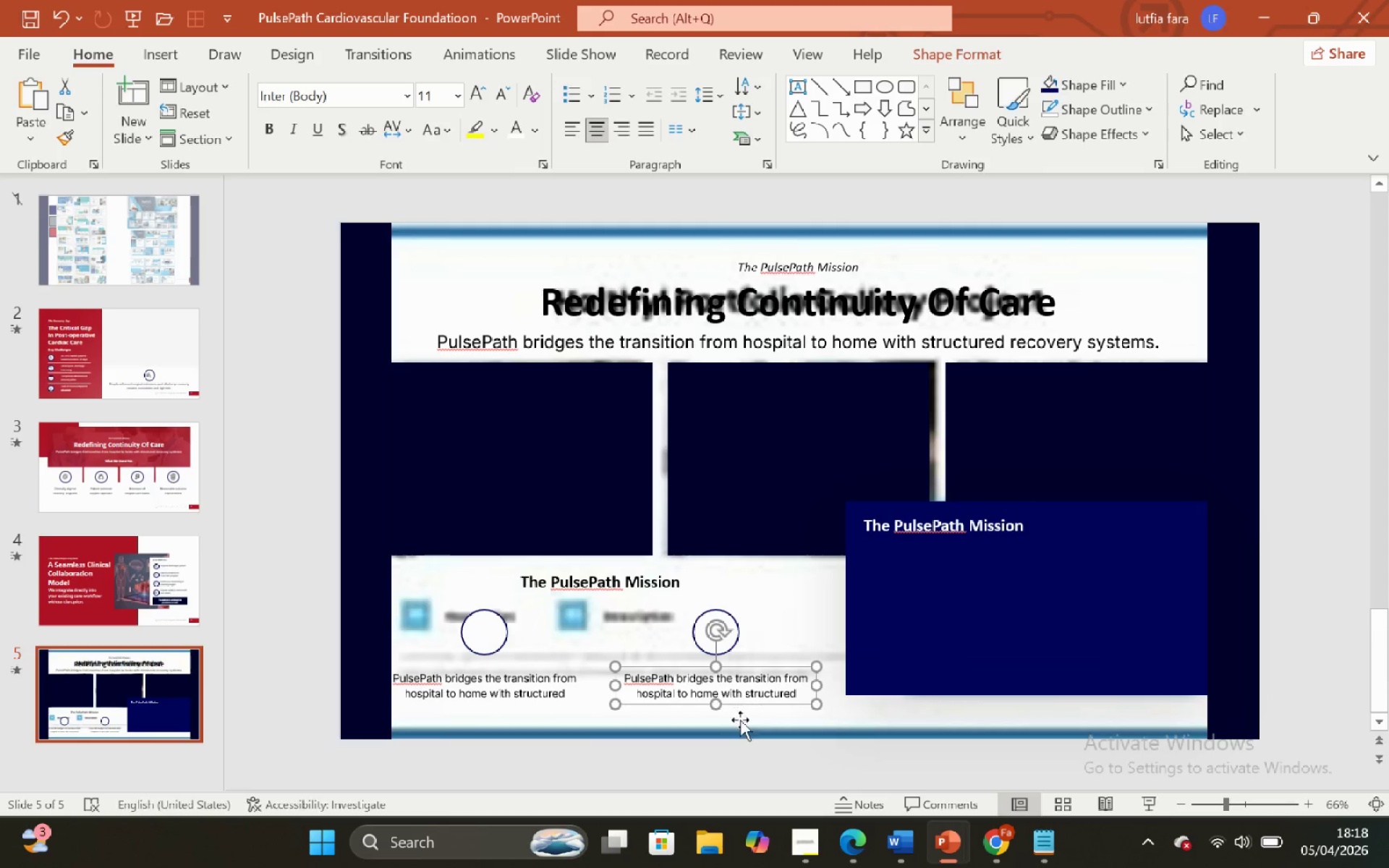 
key(Control+C)
 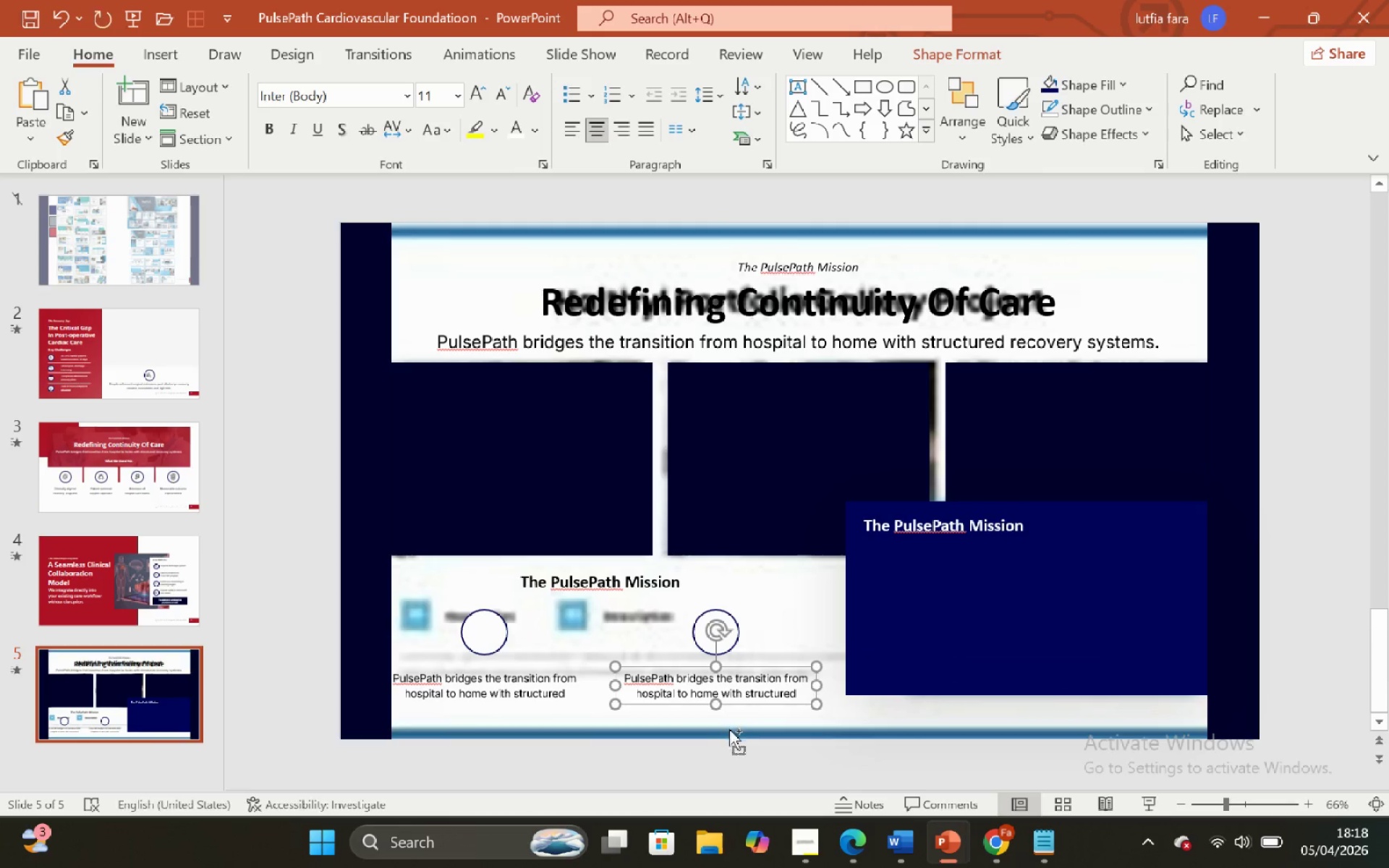 
key(Control+V)
 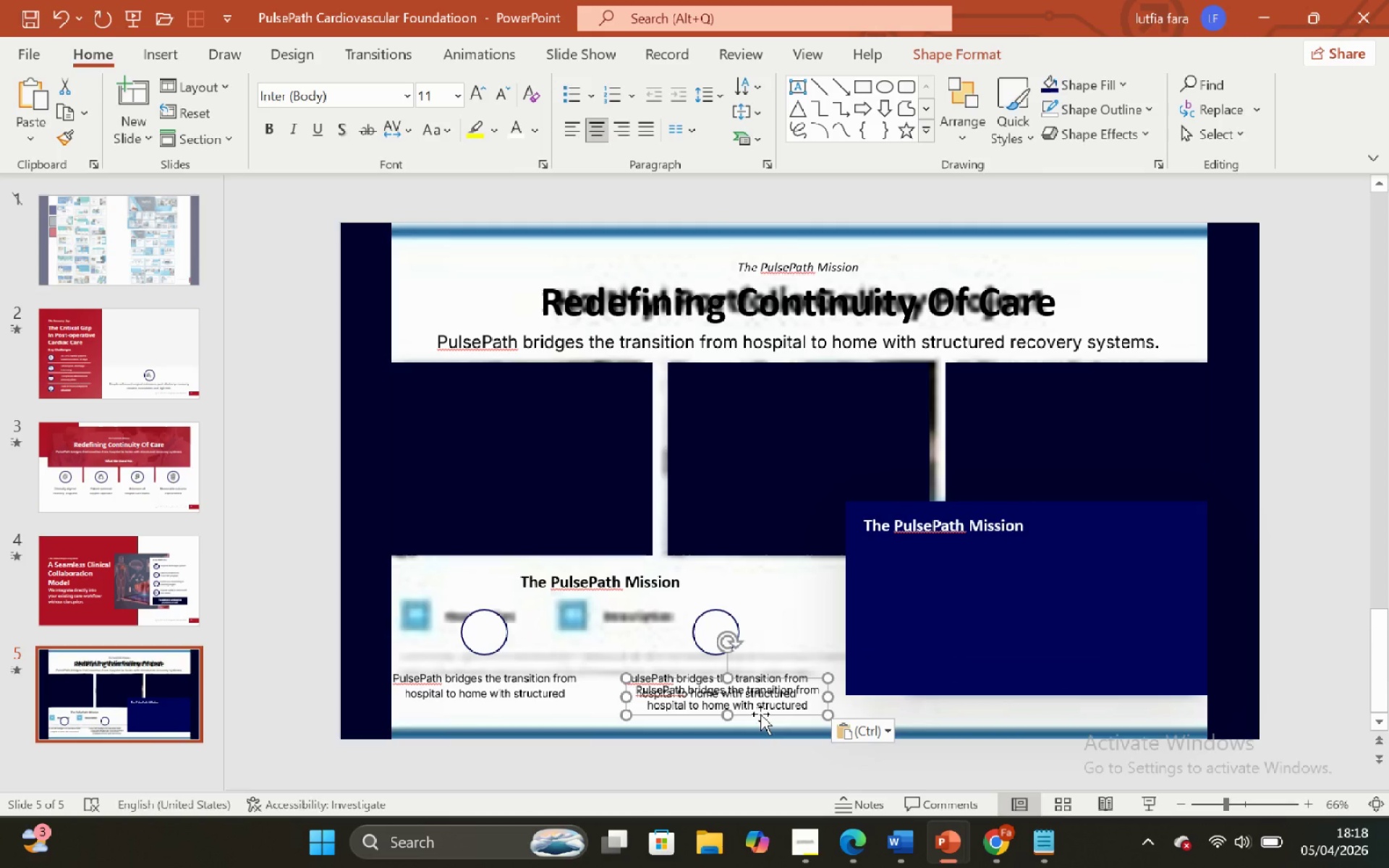 
left_click_drag(start_coordinate=[760, 714], to_coordinate=[991, 589])
 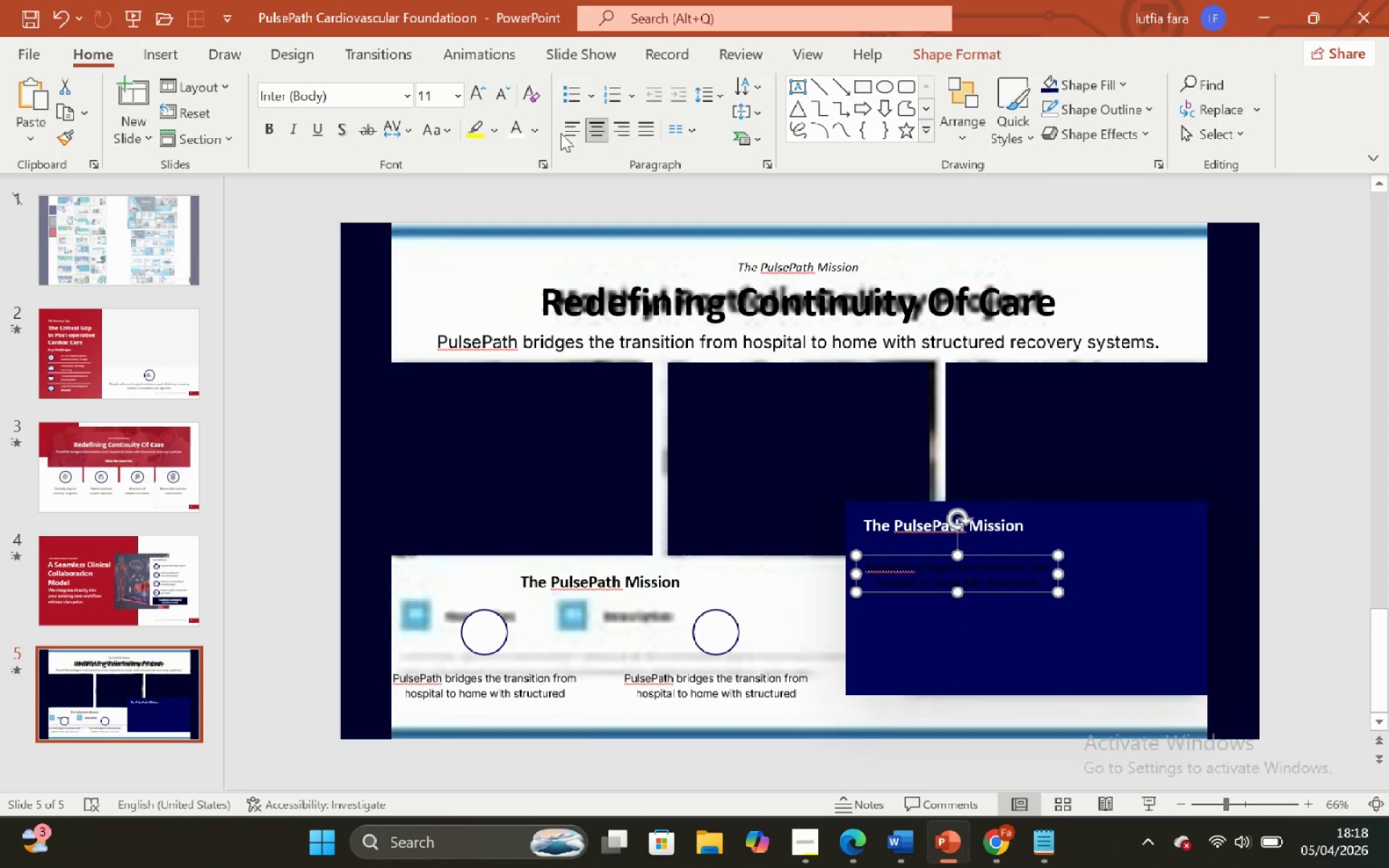 
left_click([572, 129])
 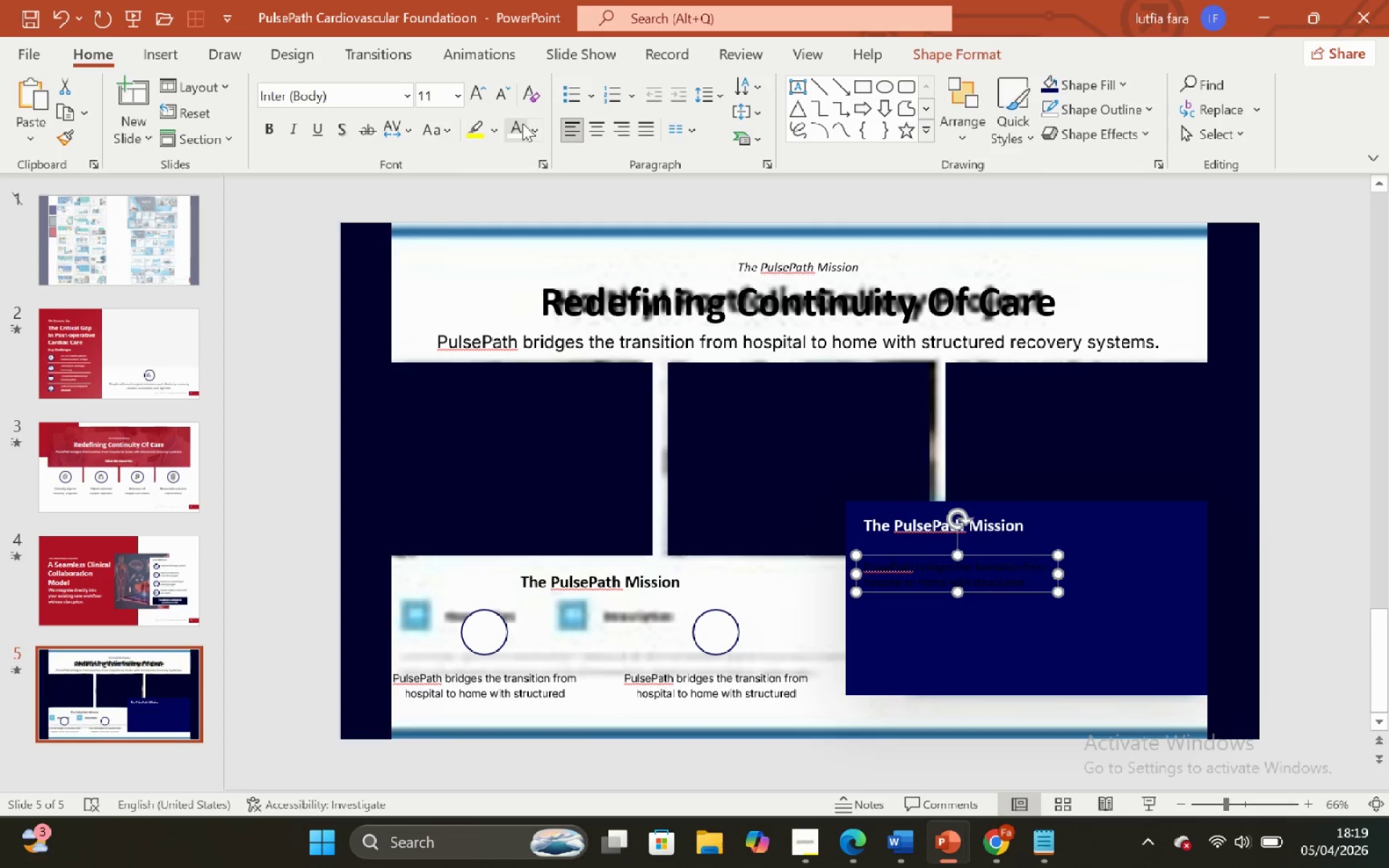 
left_click([516, 122])
 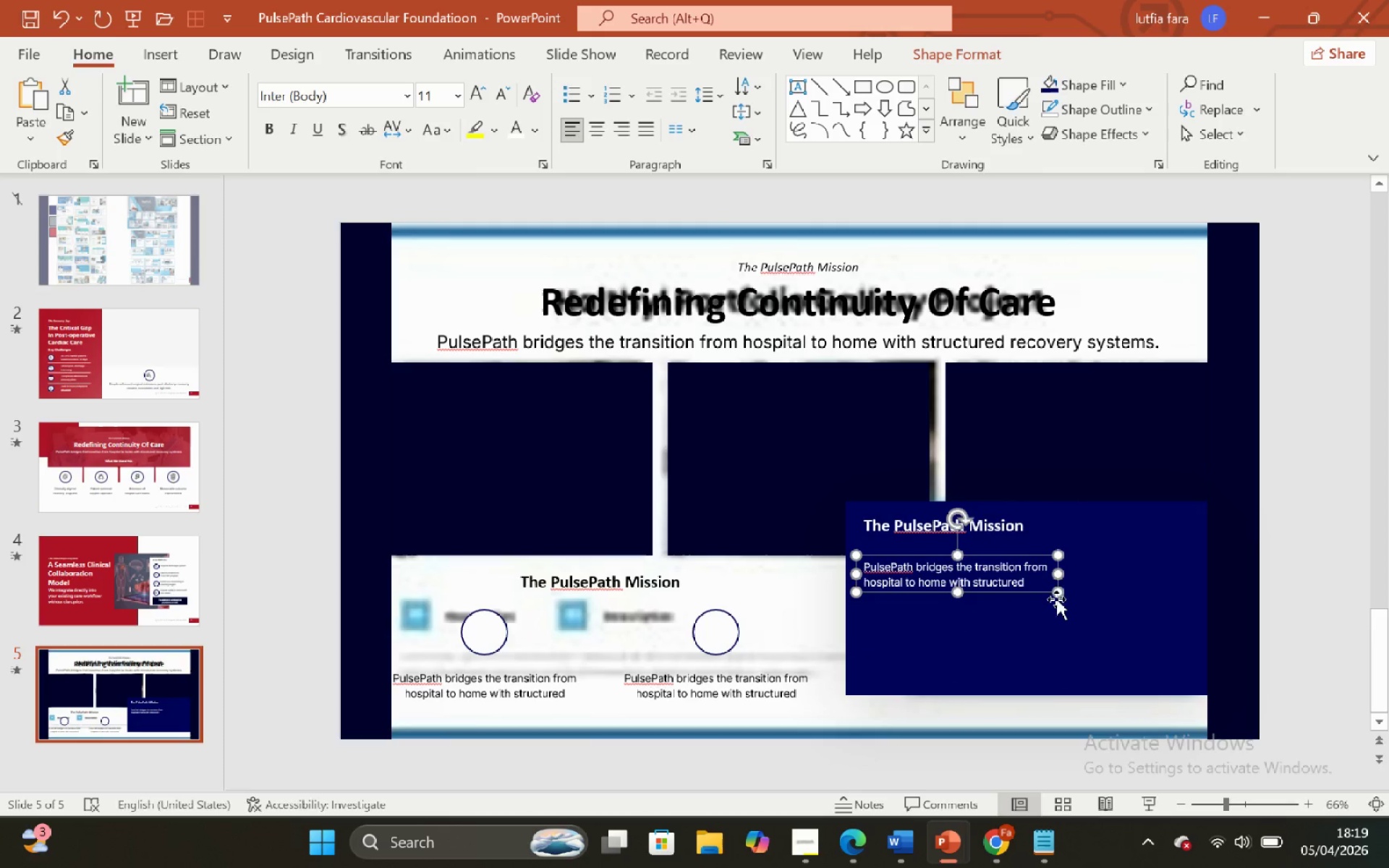 
left_click_drag(start_coordinate=[1060, 571], to_coordinate=[1228, 586])
 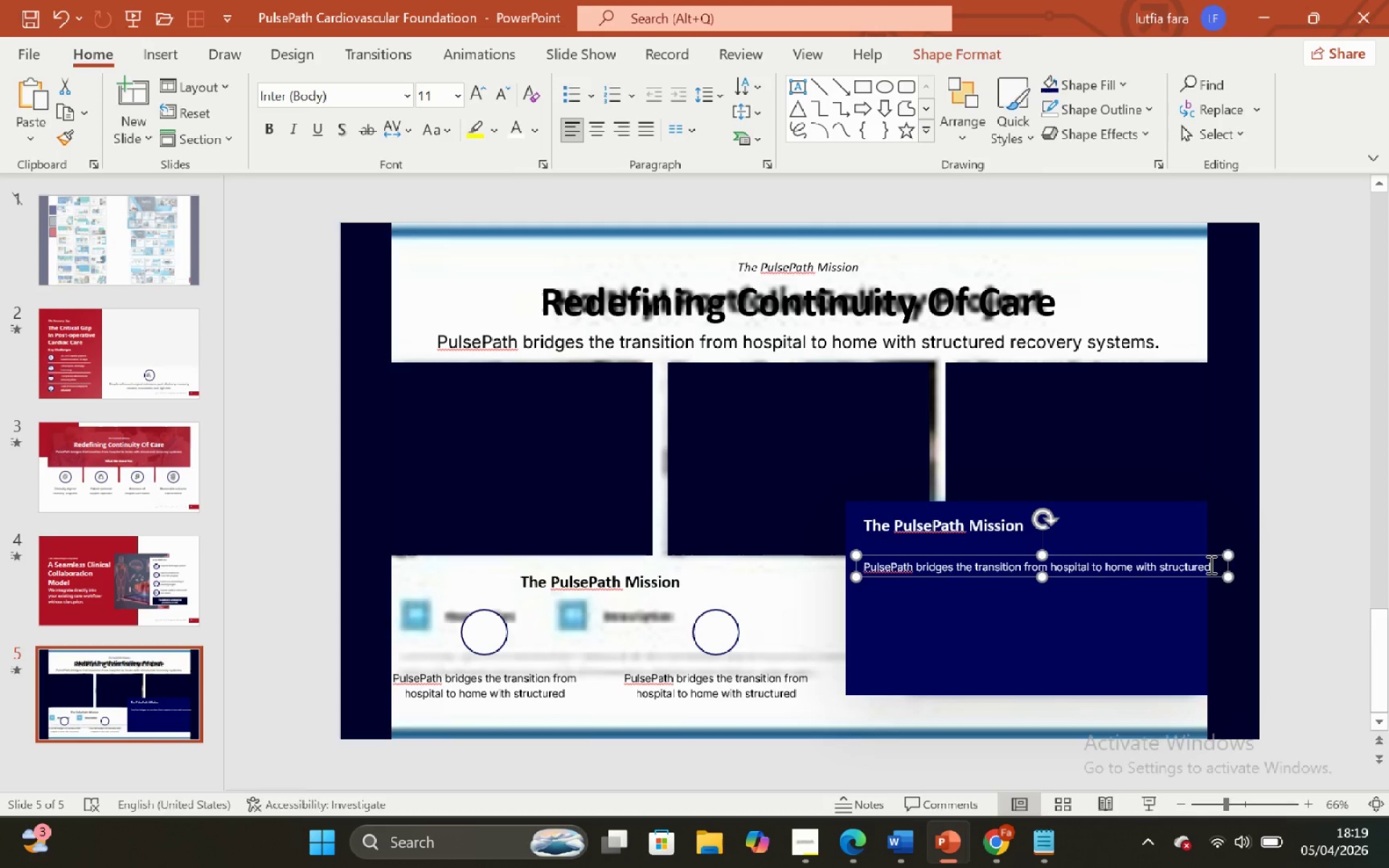 
left_click_drag(start_coordinate=[1210, 564], to_coordinate=[1137, 562])
 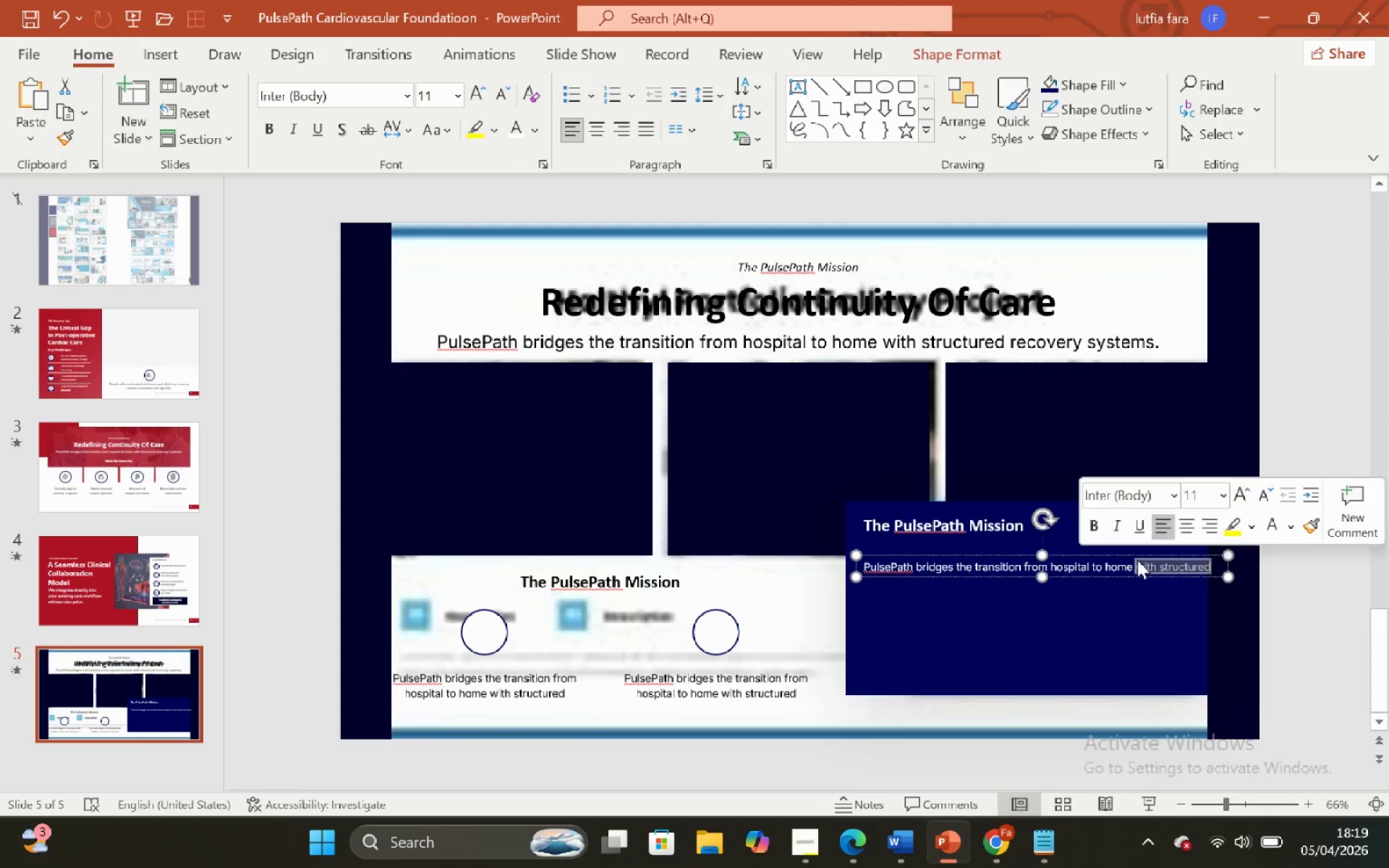 
key(Backspace)
 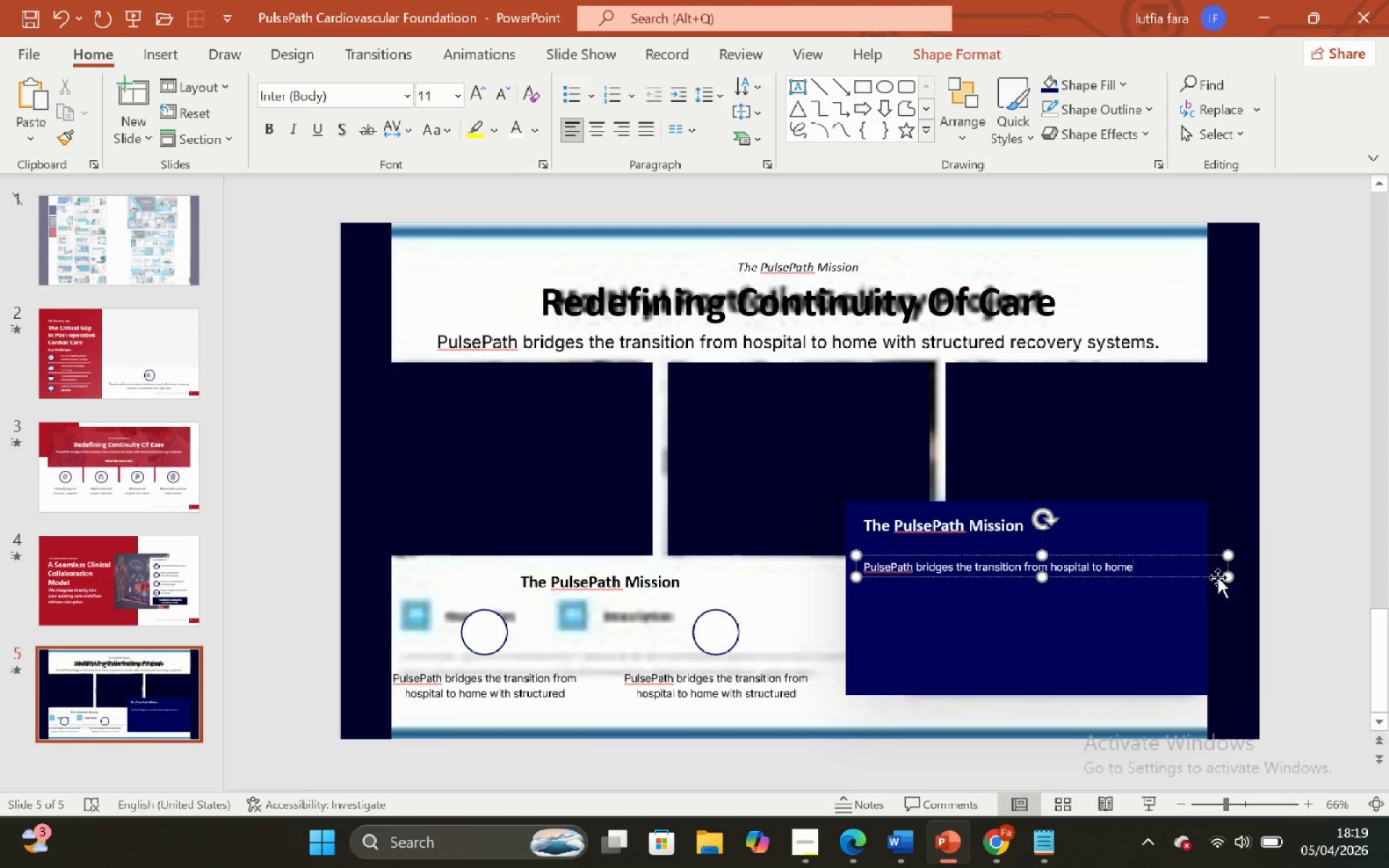 
left_click_drag(start_coordinate=[1226, 575], to_coordinate=[1145, 570])
 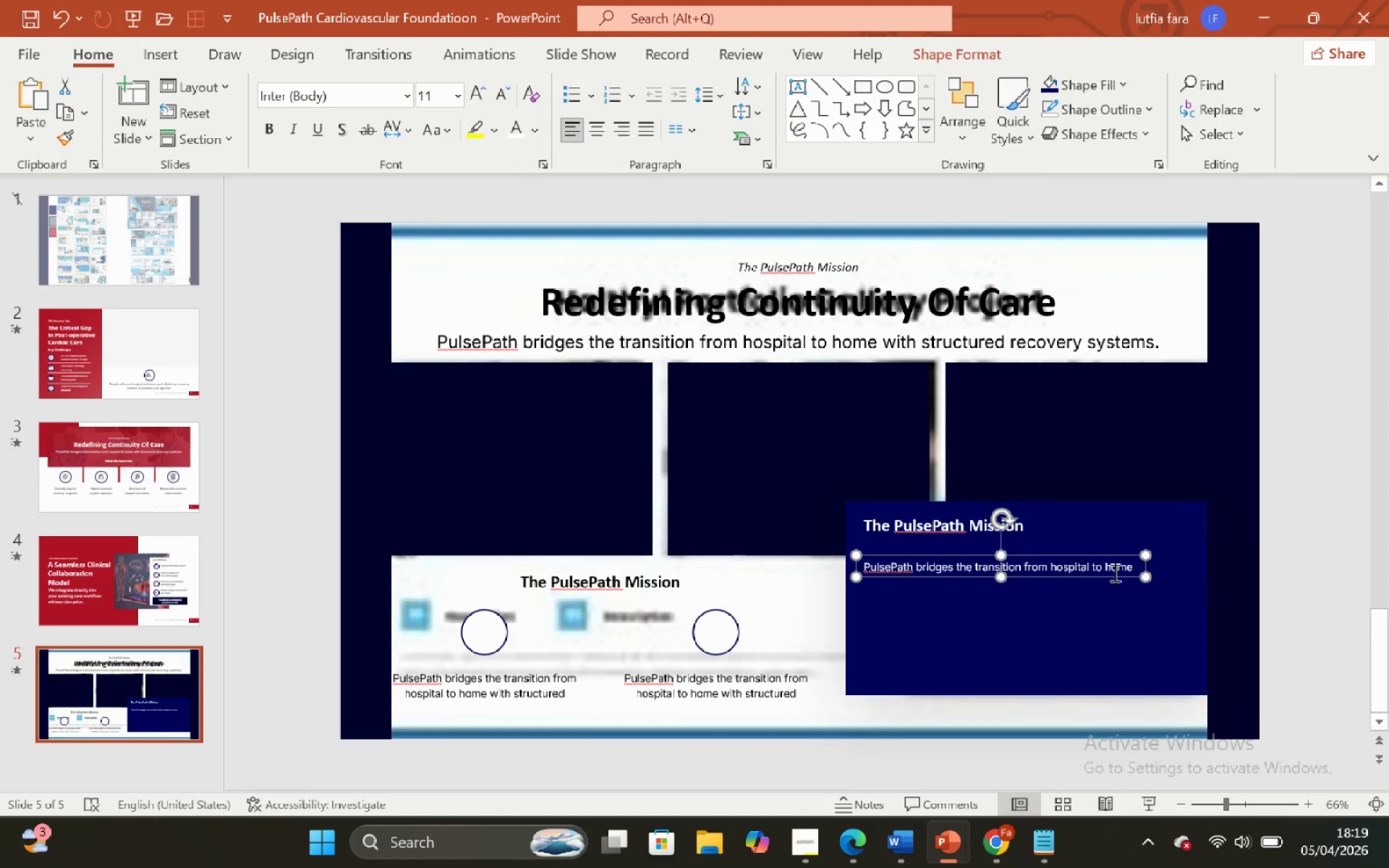 
hold_key(key=ShiftLeft, duration=0.31)
 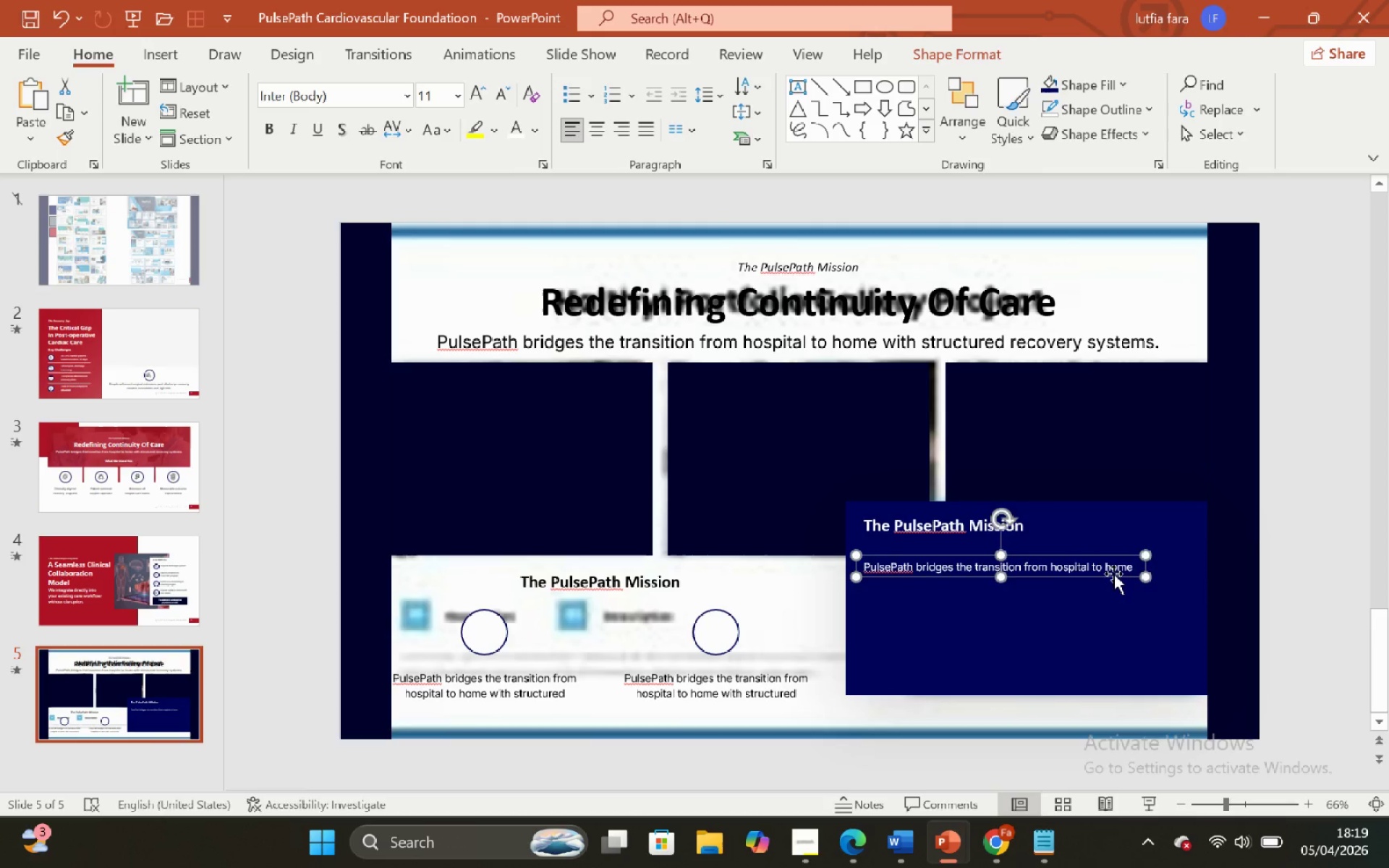 
left_click_drag(start_coordinate=[1113, 574], to_coordinate=[1150, 569])
 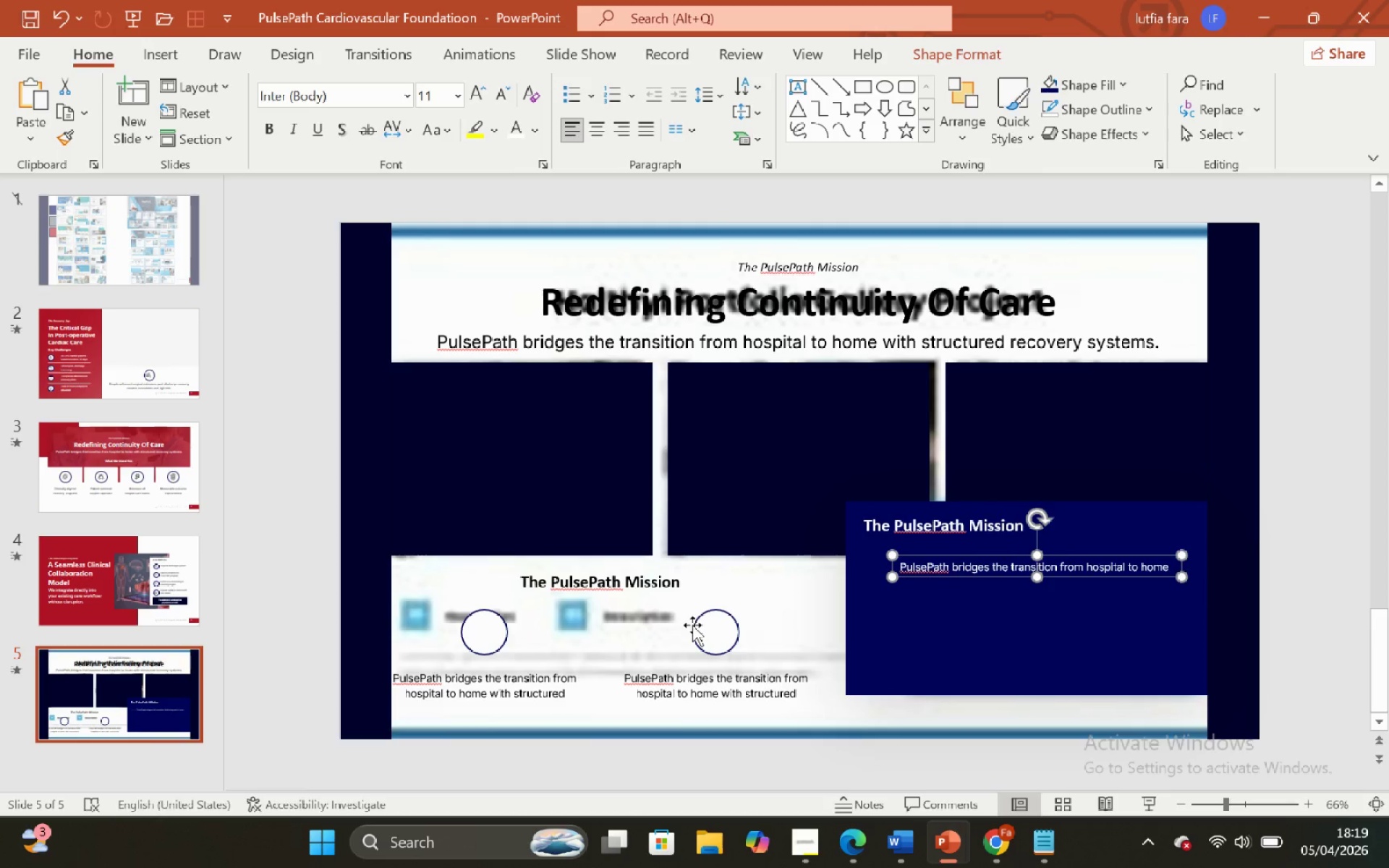 
hold_key(key=ShiftLeft, duration=0.94)
 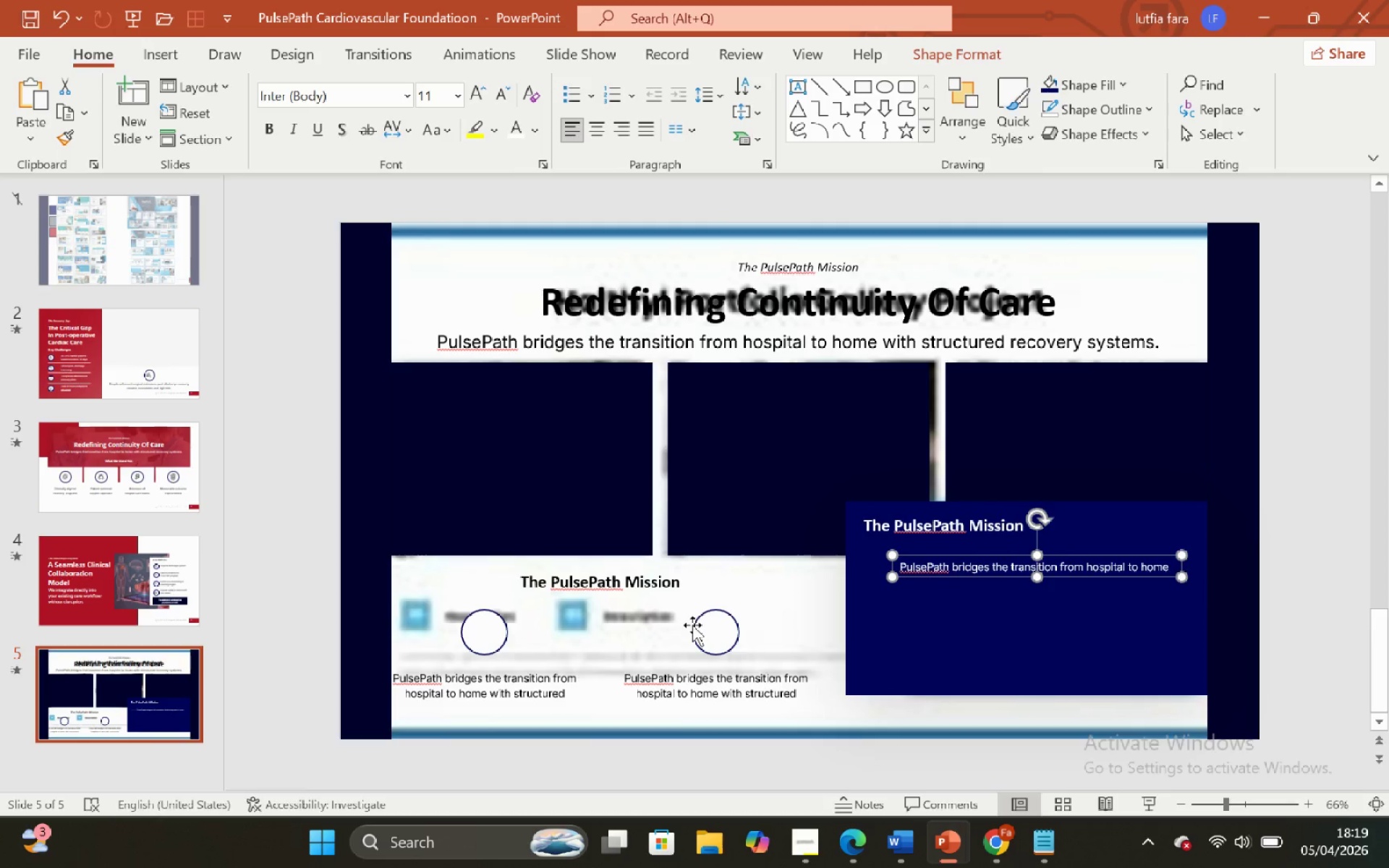 
left_click([692, 626])
 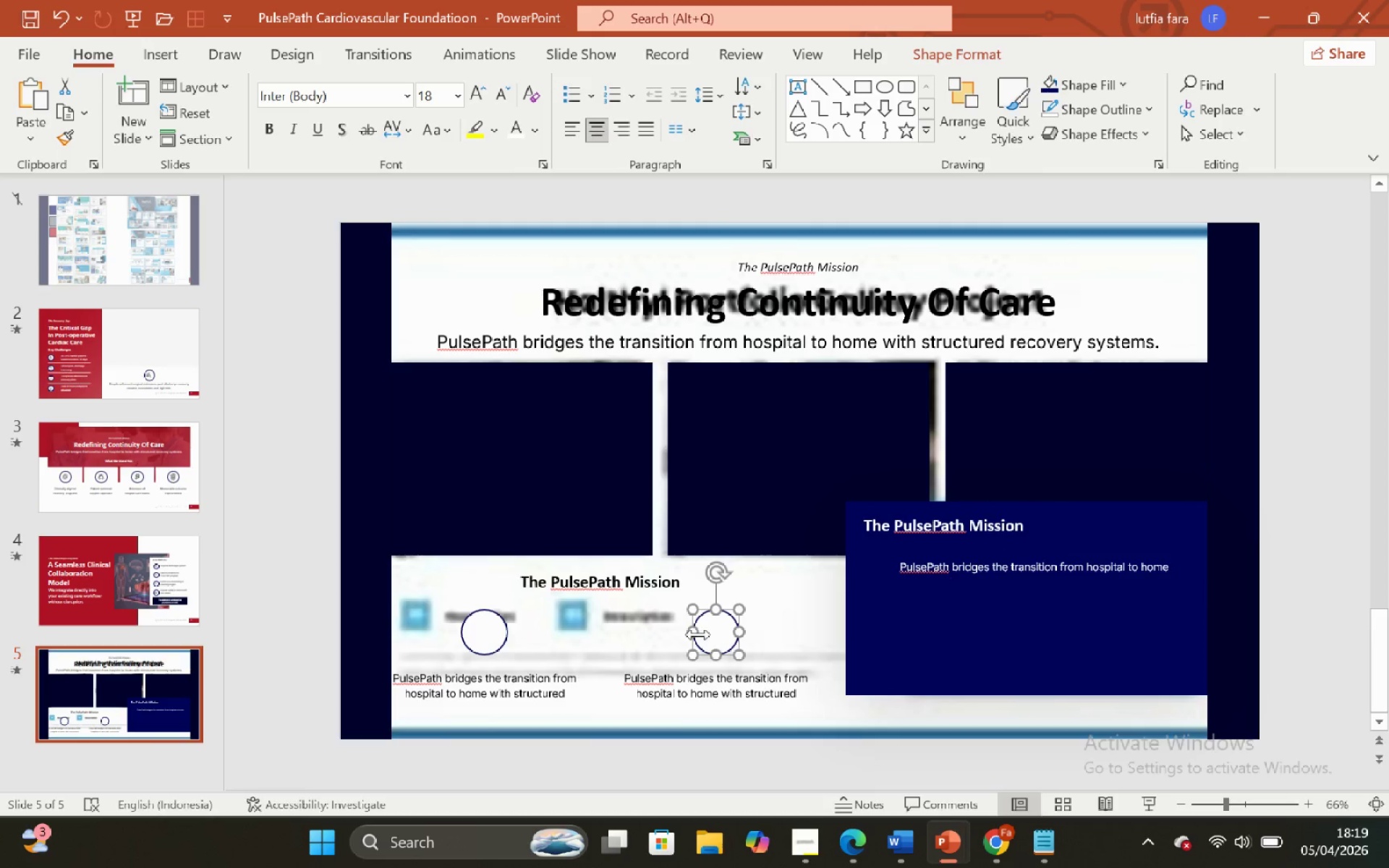 
key(Control+C)
 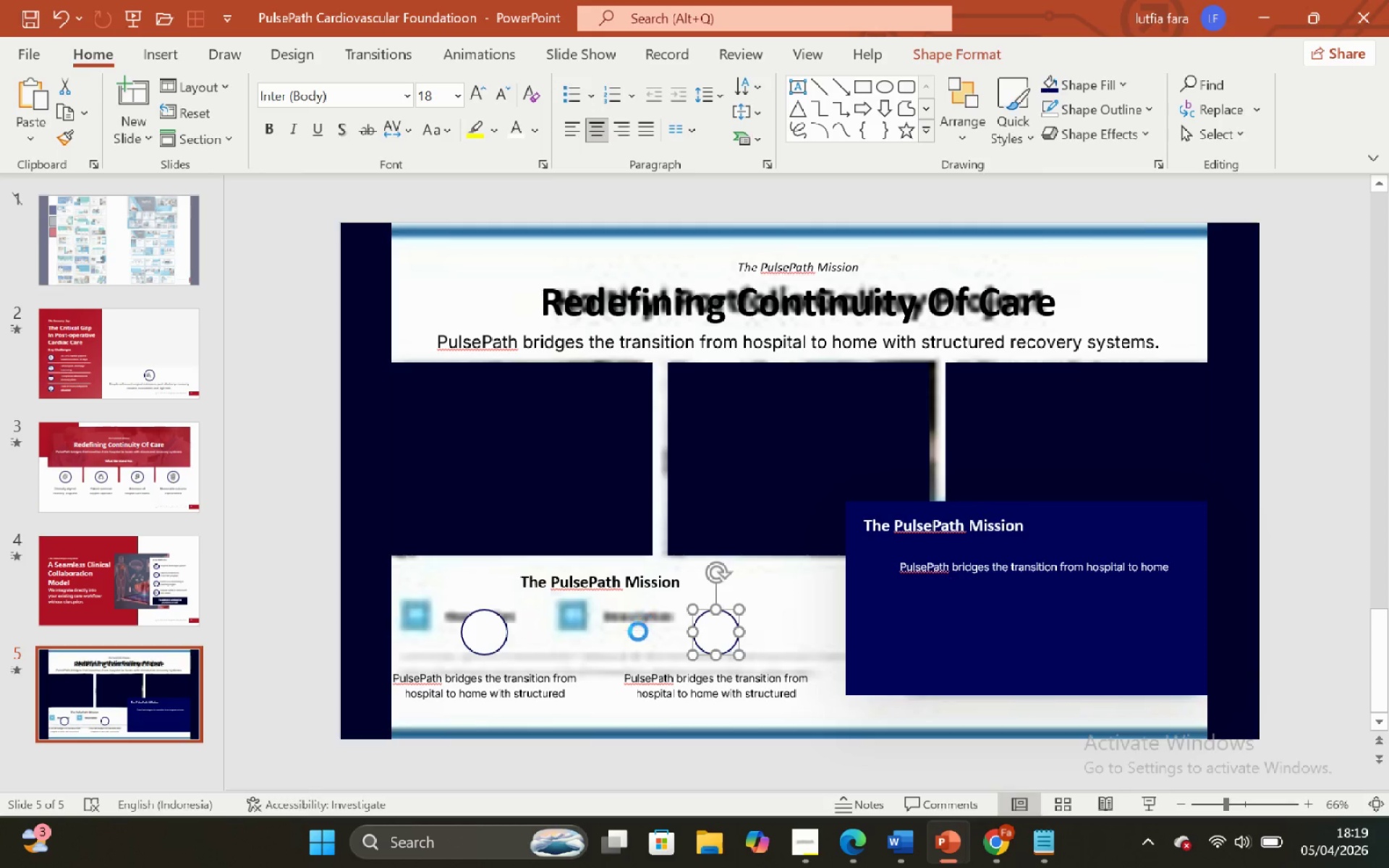 
key(Control+V)
 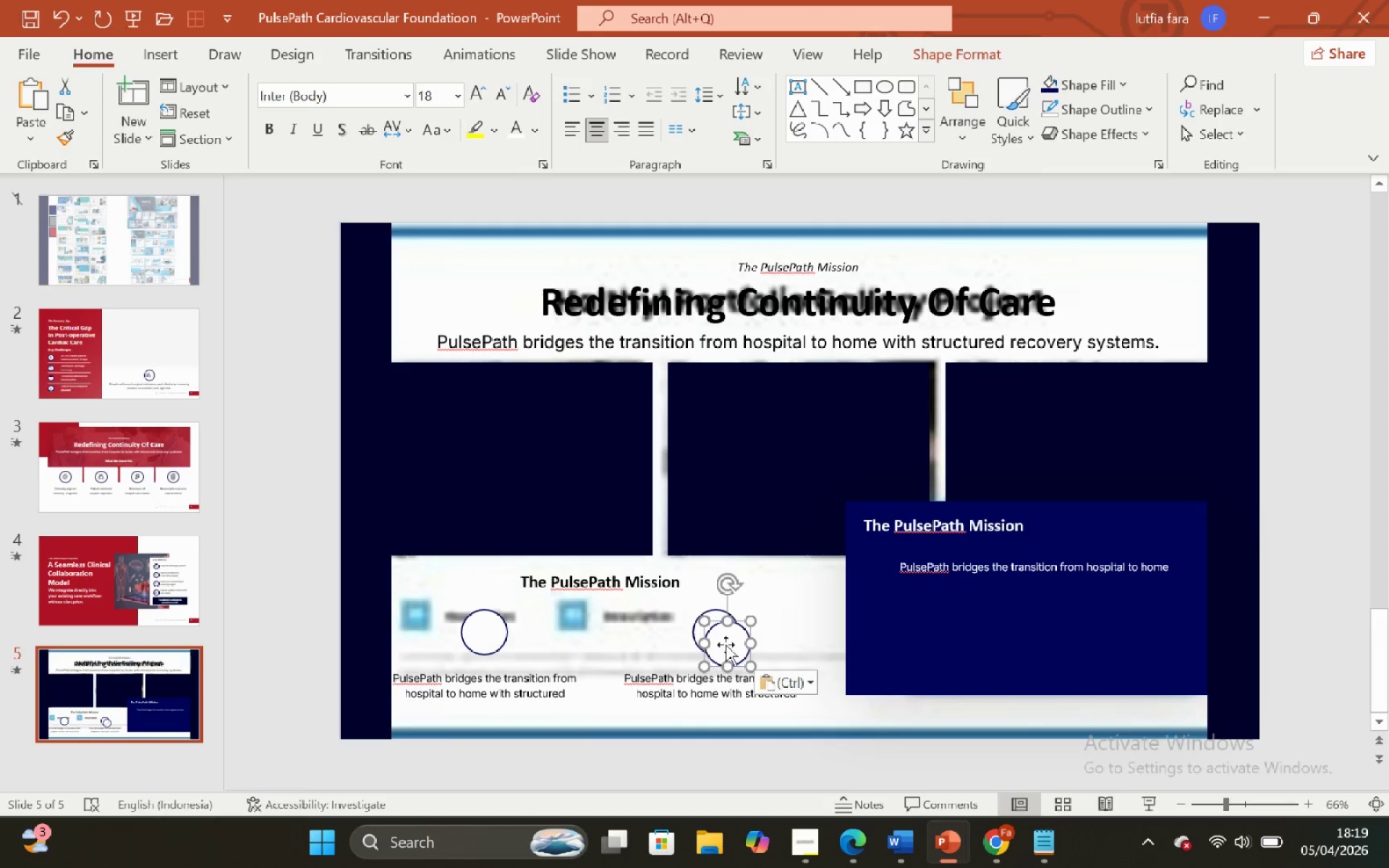 
left_click_drag(start_coordinate=[731, 639], to_coordinate=[891, 527])
 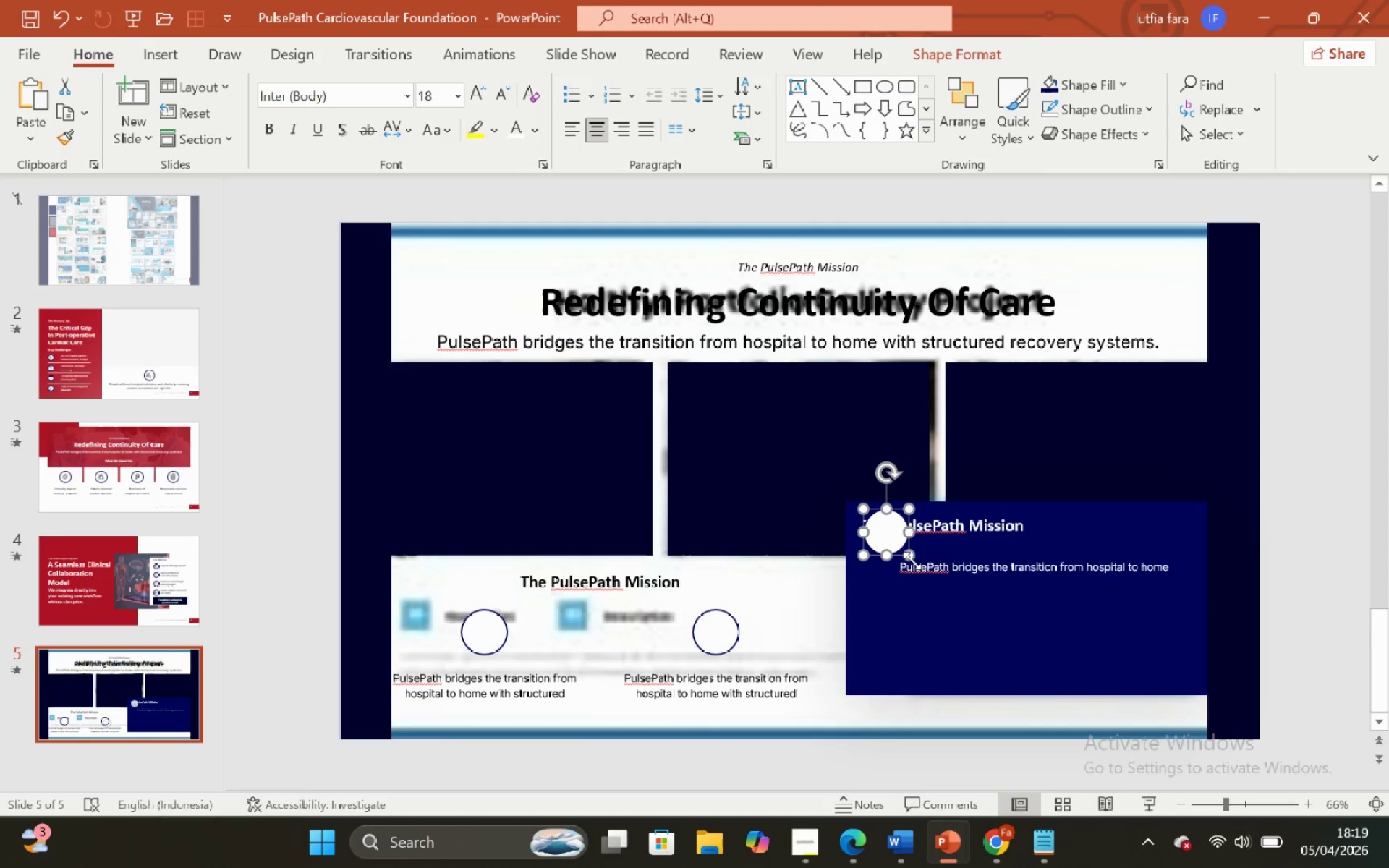 
hold_key(key=ShiftLeft, duration=1.25)
left_click_drag(start_coordinate=[912, 560], to_coordinate=[899, 546])
 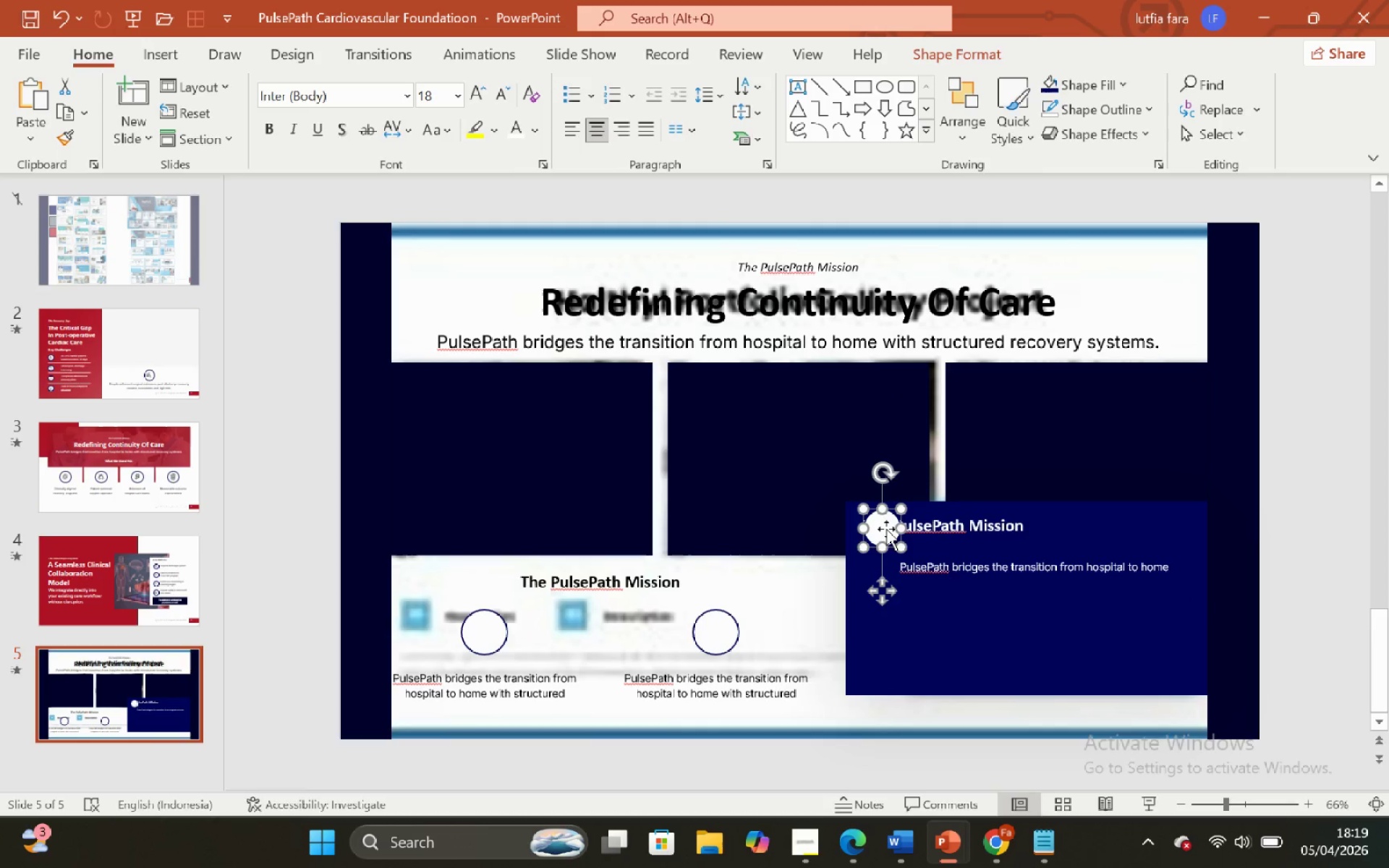 
left_click_drag(start_coordinate=[886, 529], to_coordinate=[887, 568])
 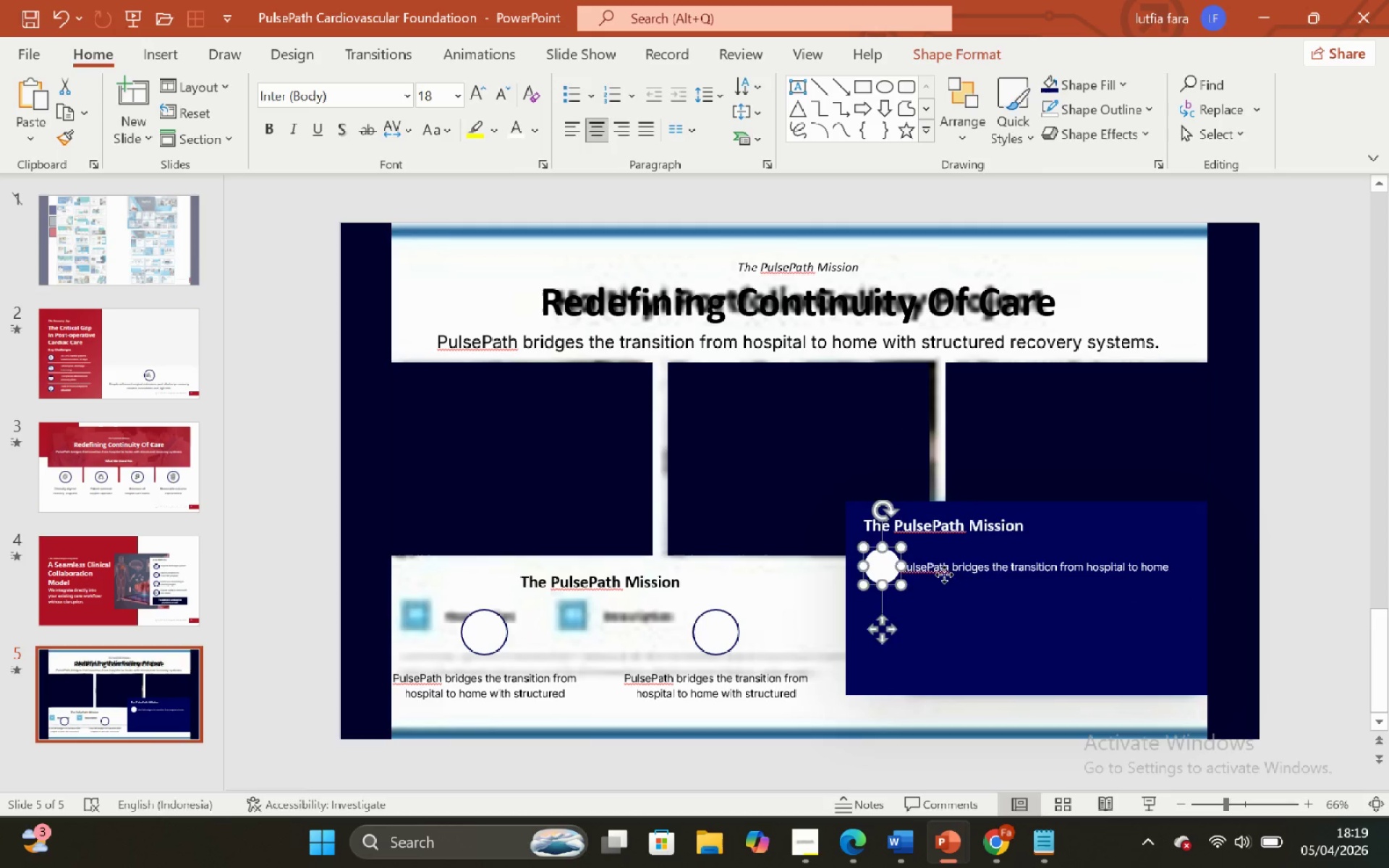 
hold_key(key=ShiftLeft, duration=1.39)
 